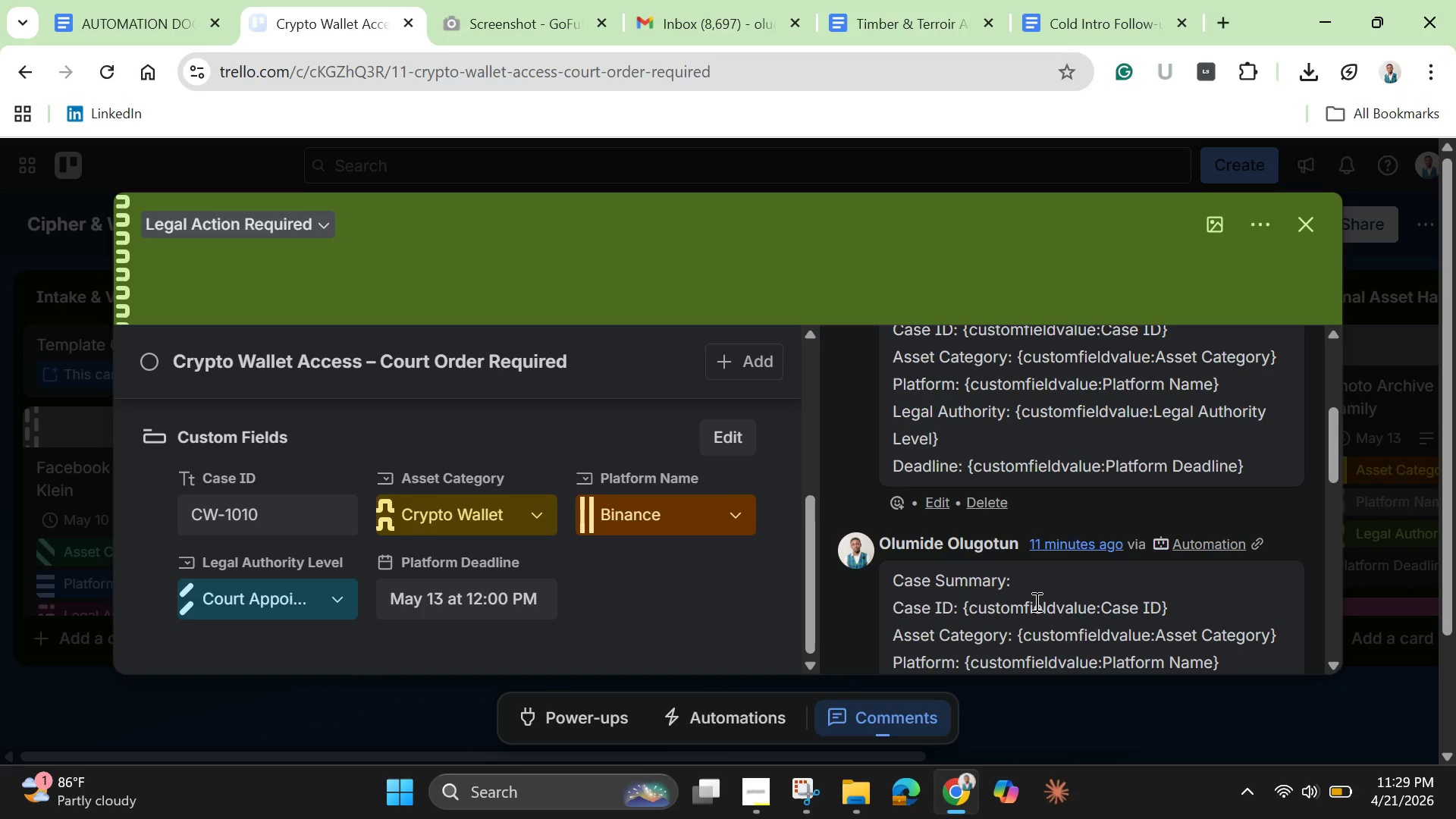 
wait(26.82)
 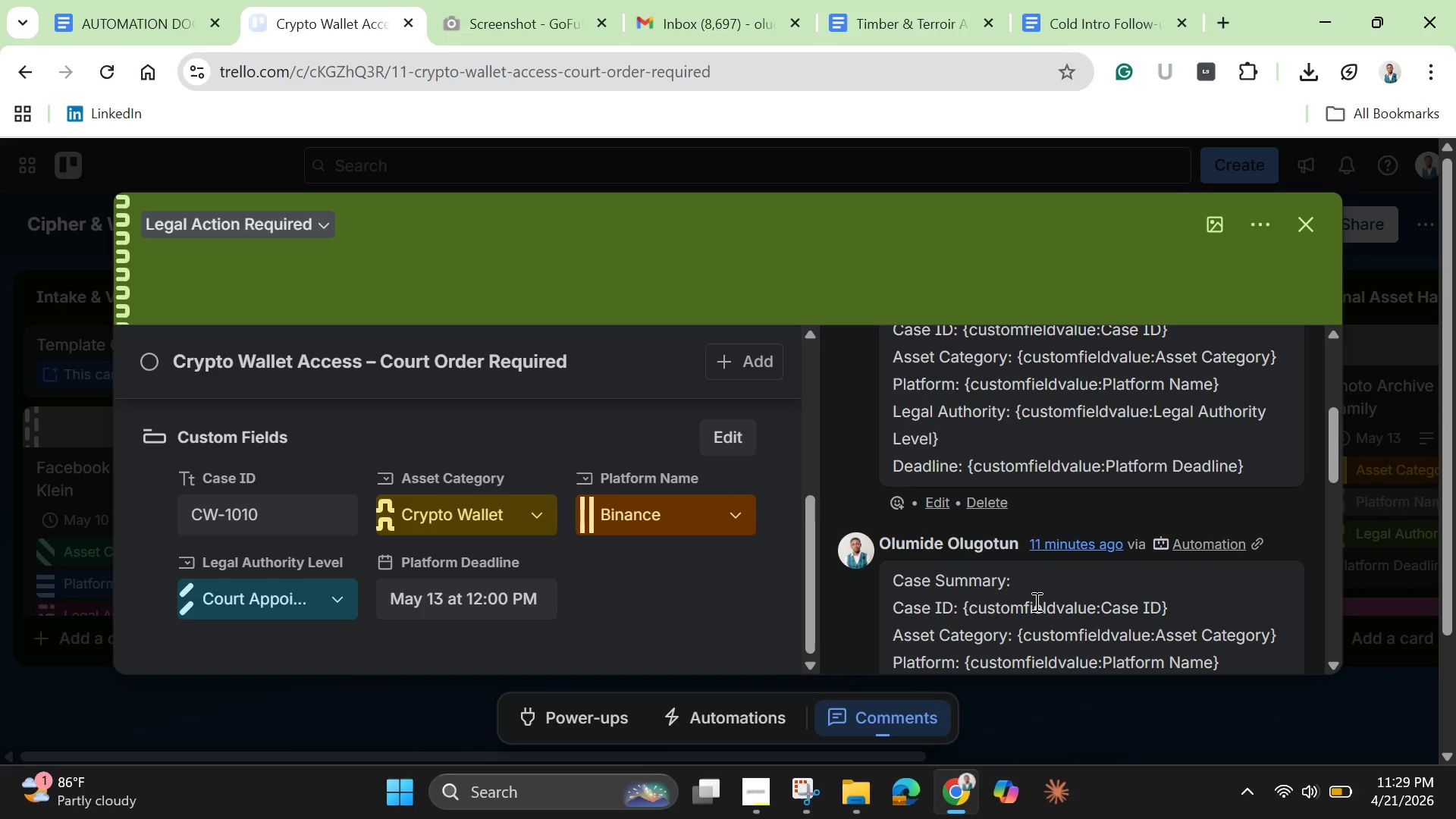 
left_click([1003, 497])
 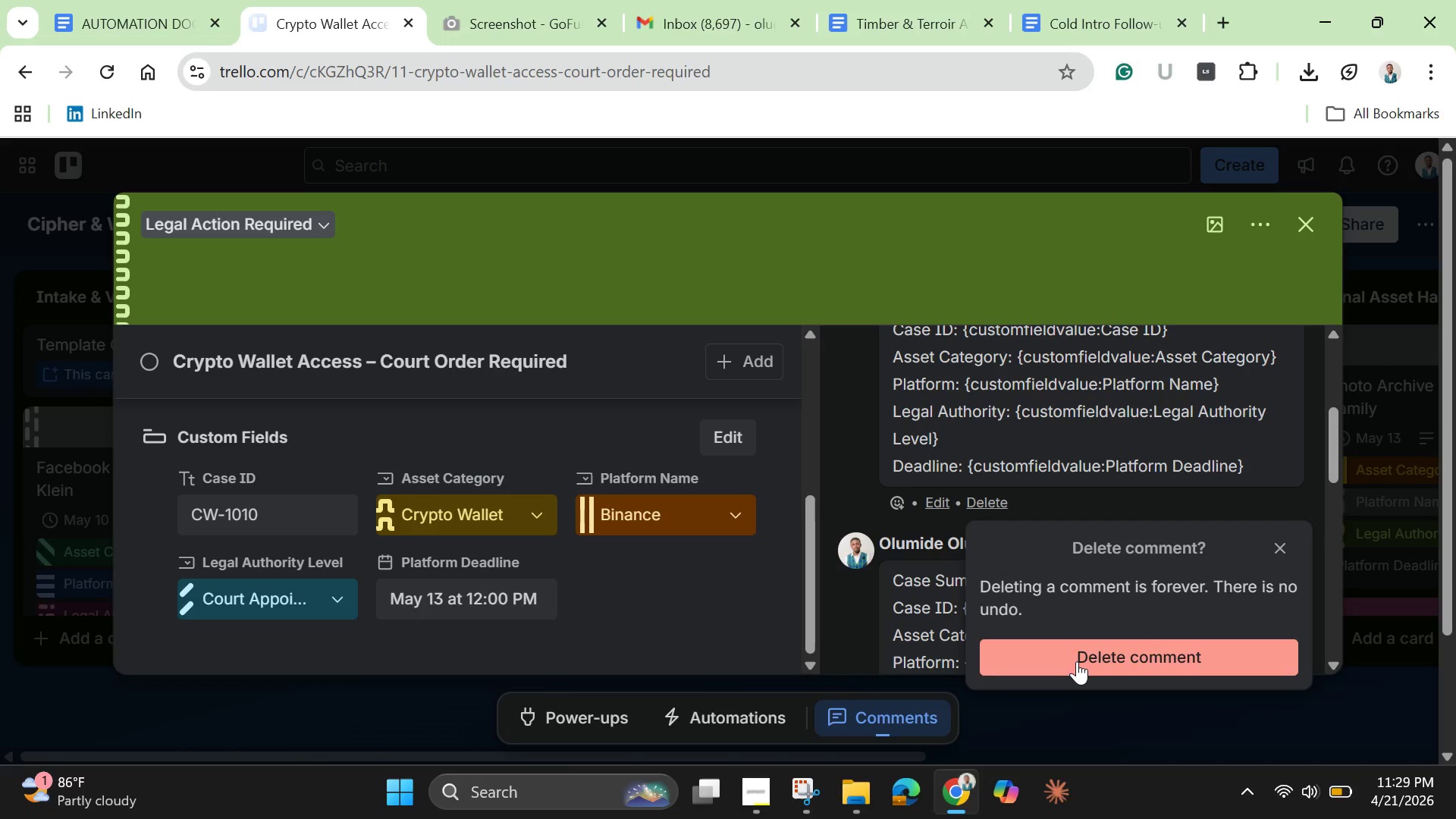 
left_click([1077, 661])
 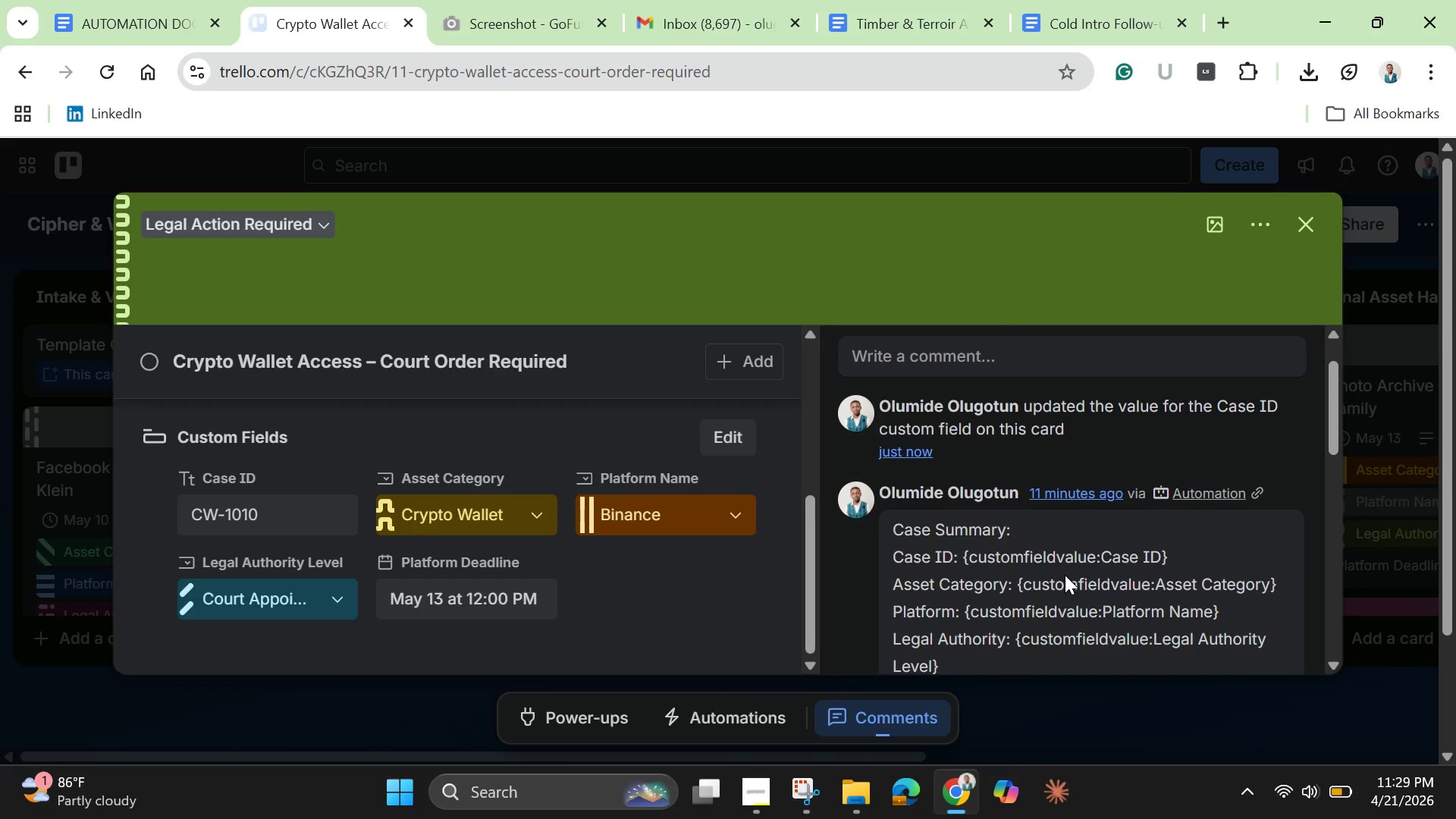 
scroll: coordinate [1065, 576], scroll_direction: down, amount: 1.0
 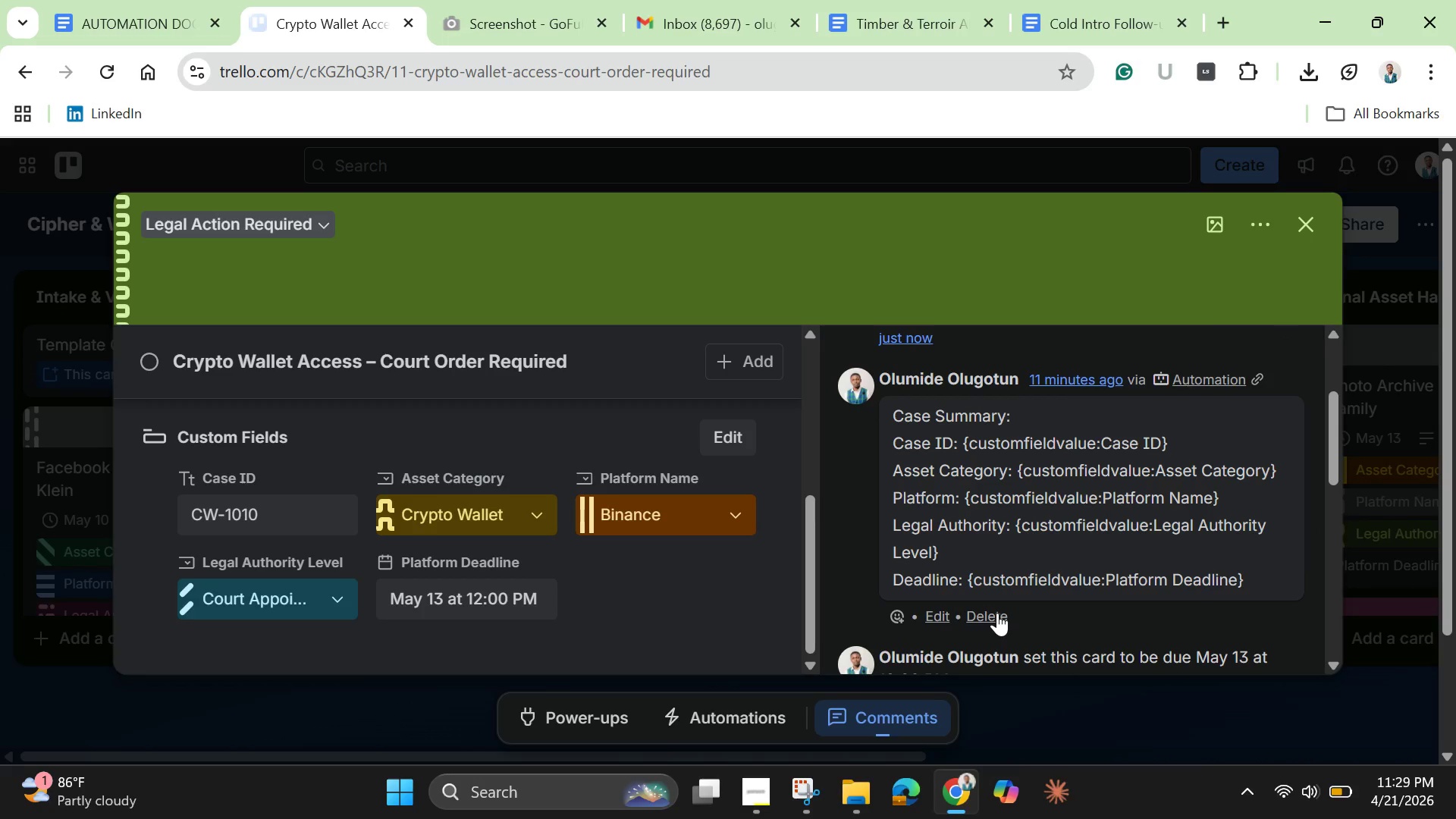 
left_click([997, 613])
 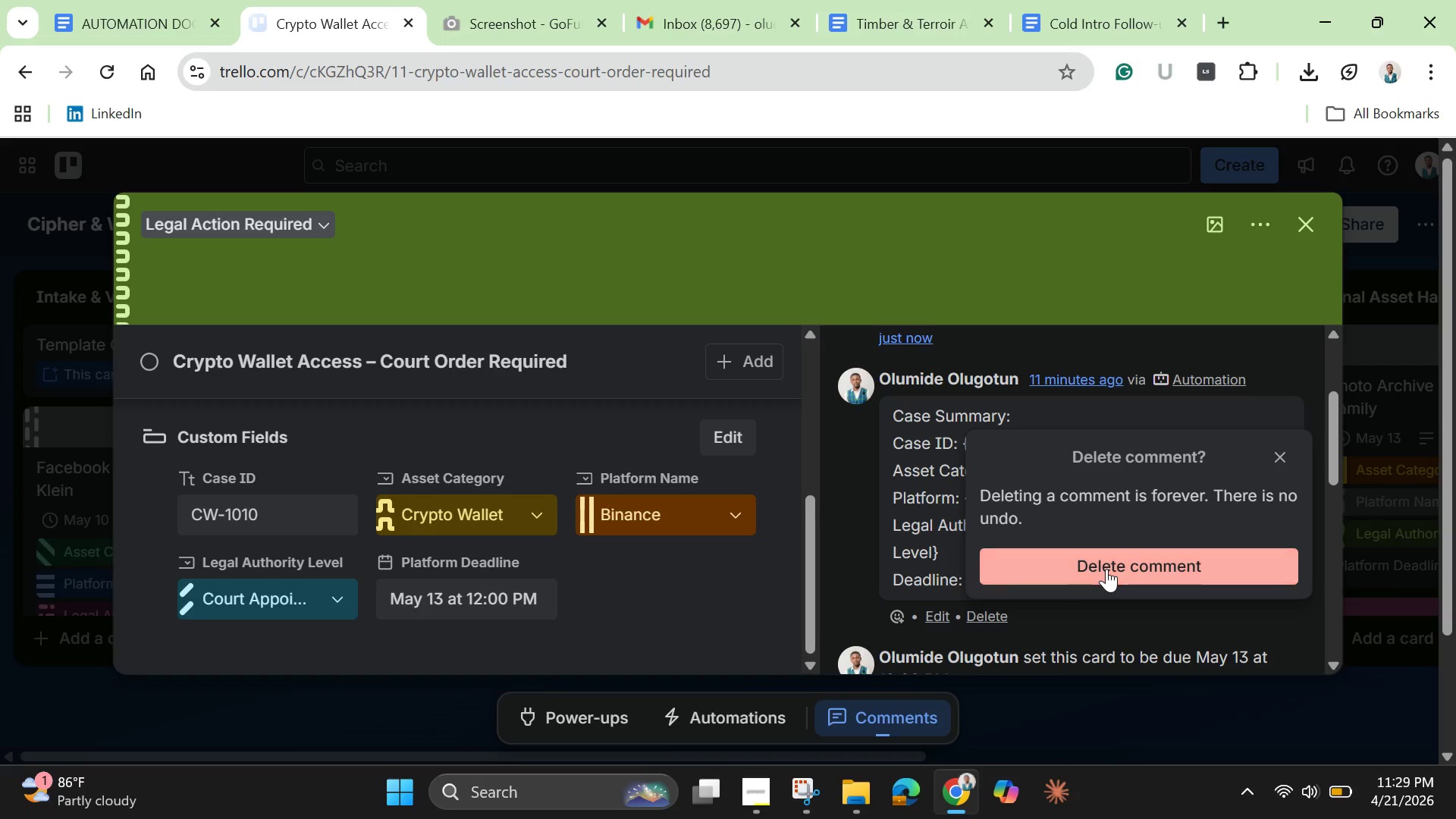 
left_click([1106, 569])
 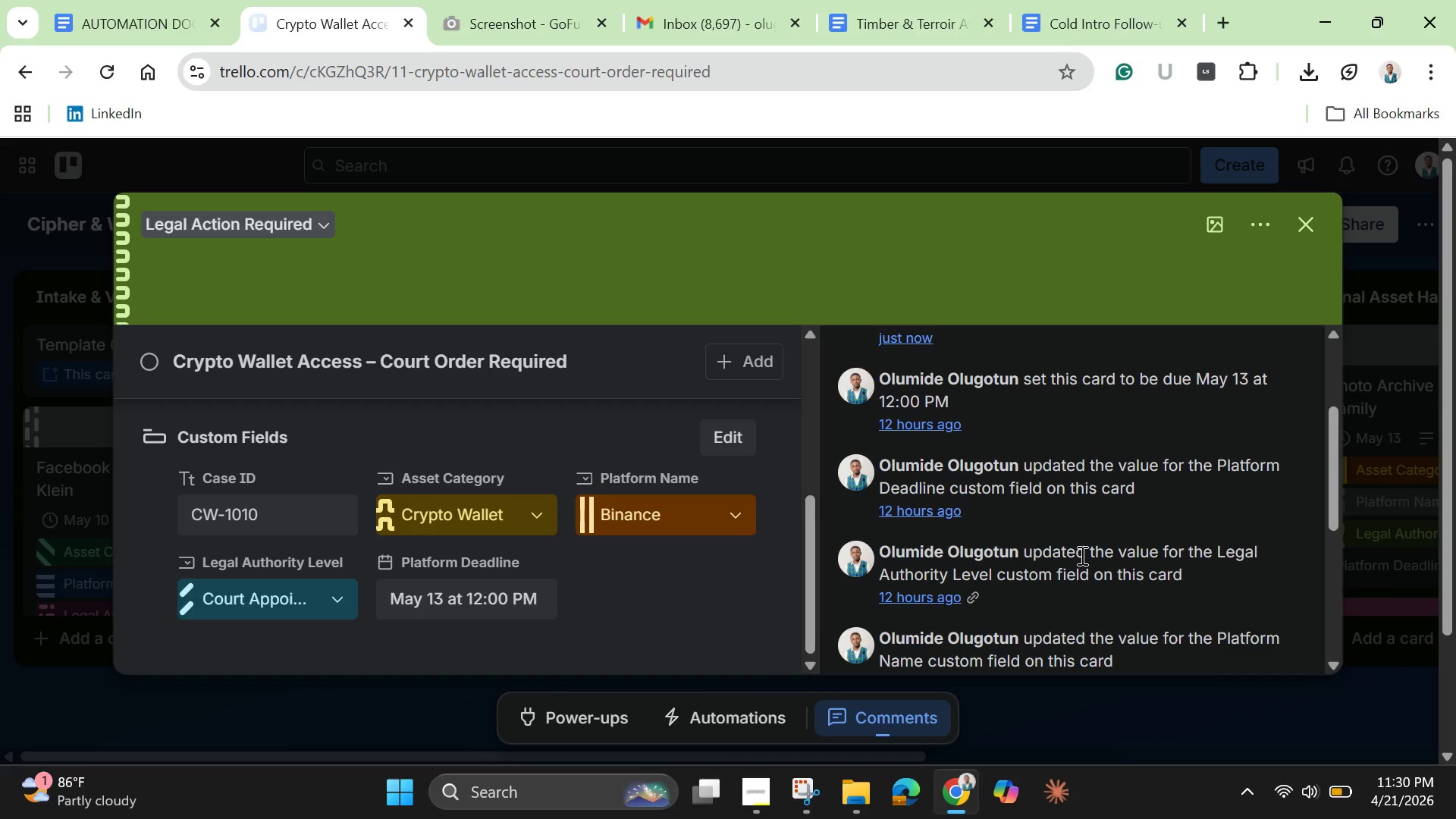 
wait(63.33)
 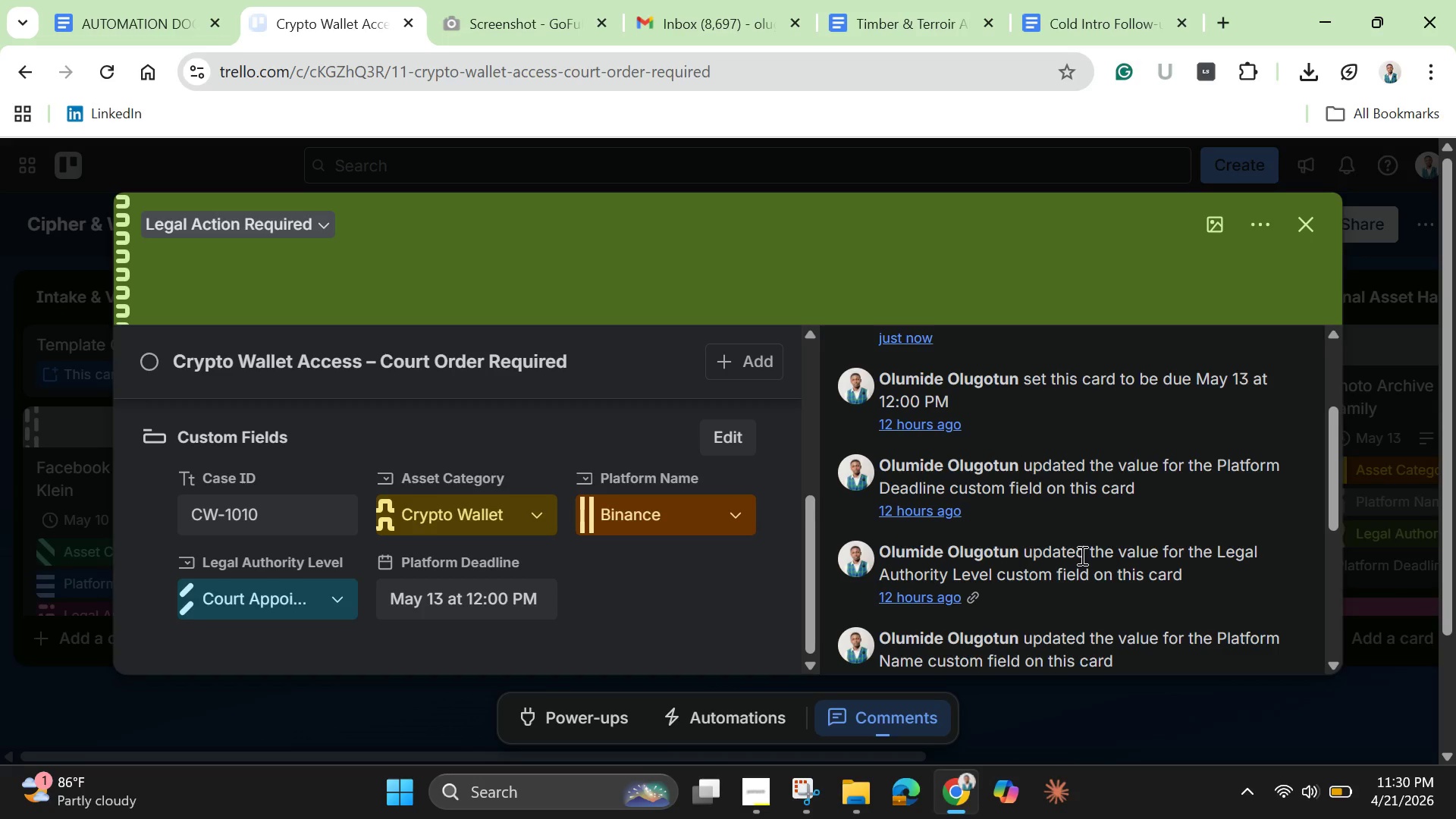 
left_click([130, 14])
 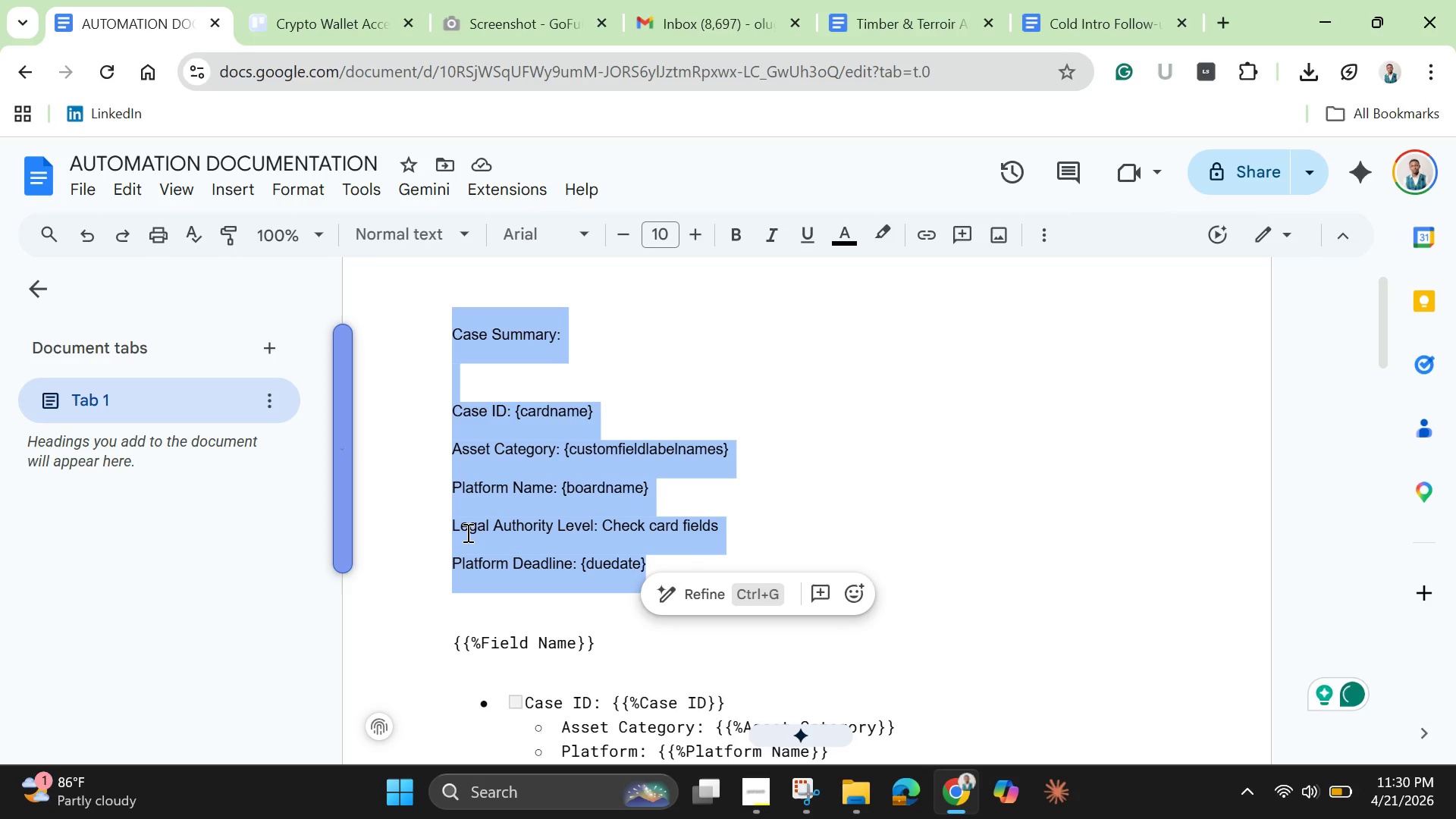 
scroll: coordinate [467, 532], scroll_direction: down, amount: 2.0
 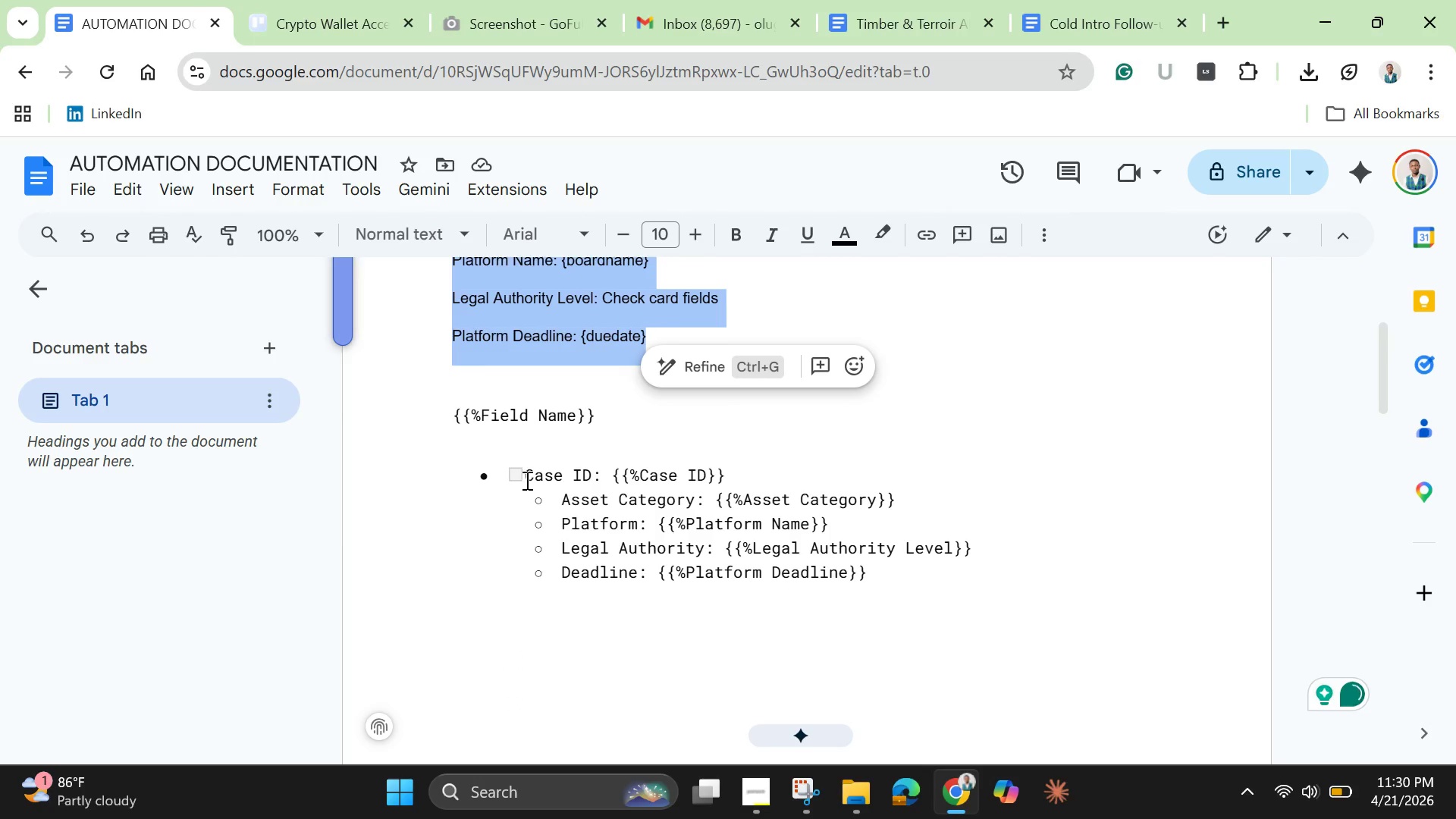 
left_click_drag(start_coordinate=[526, 480], to_coordinate=[452, 492])
 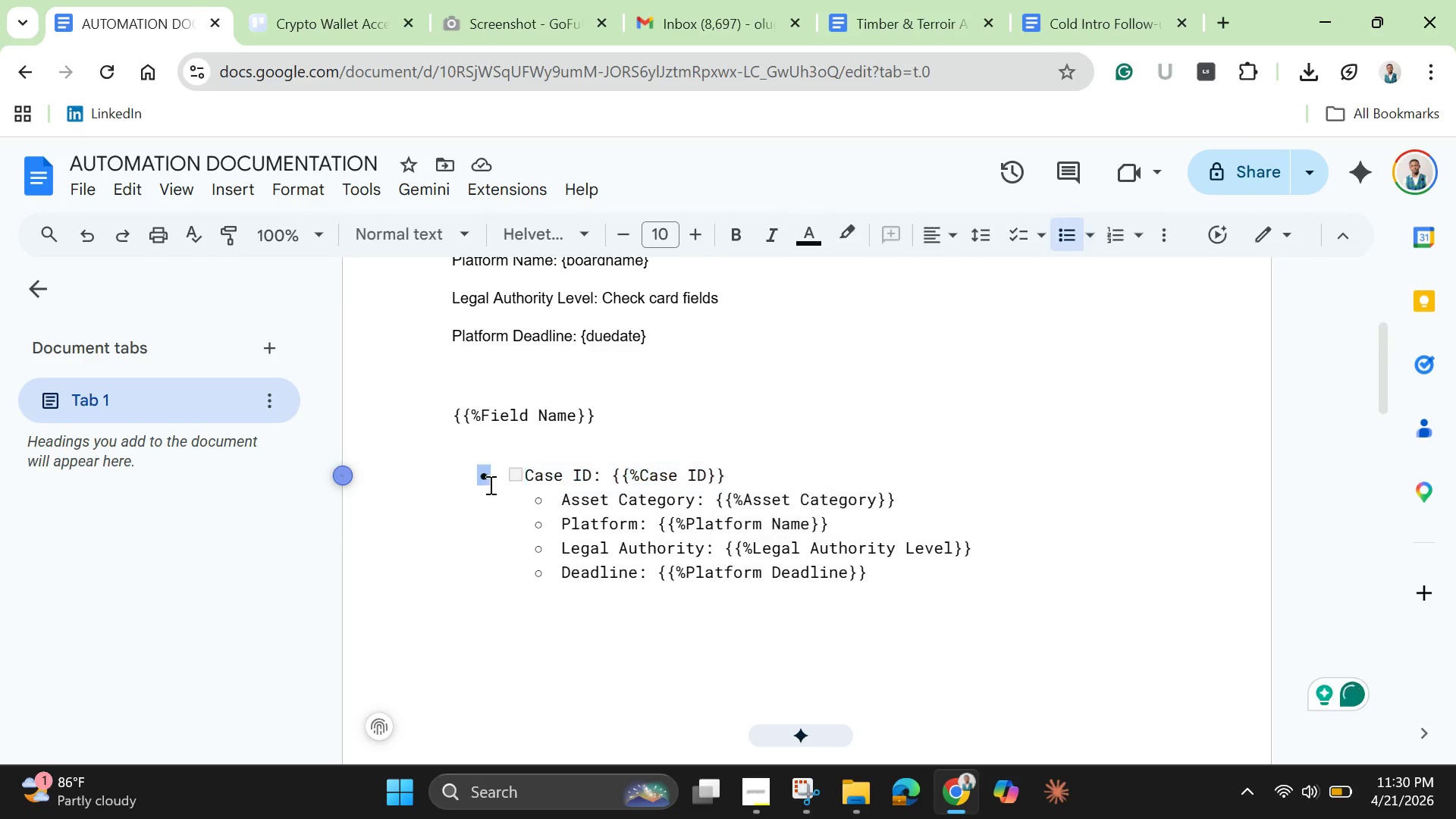 
left_click([488, 485])
 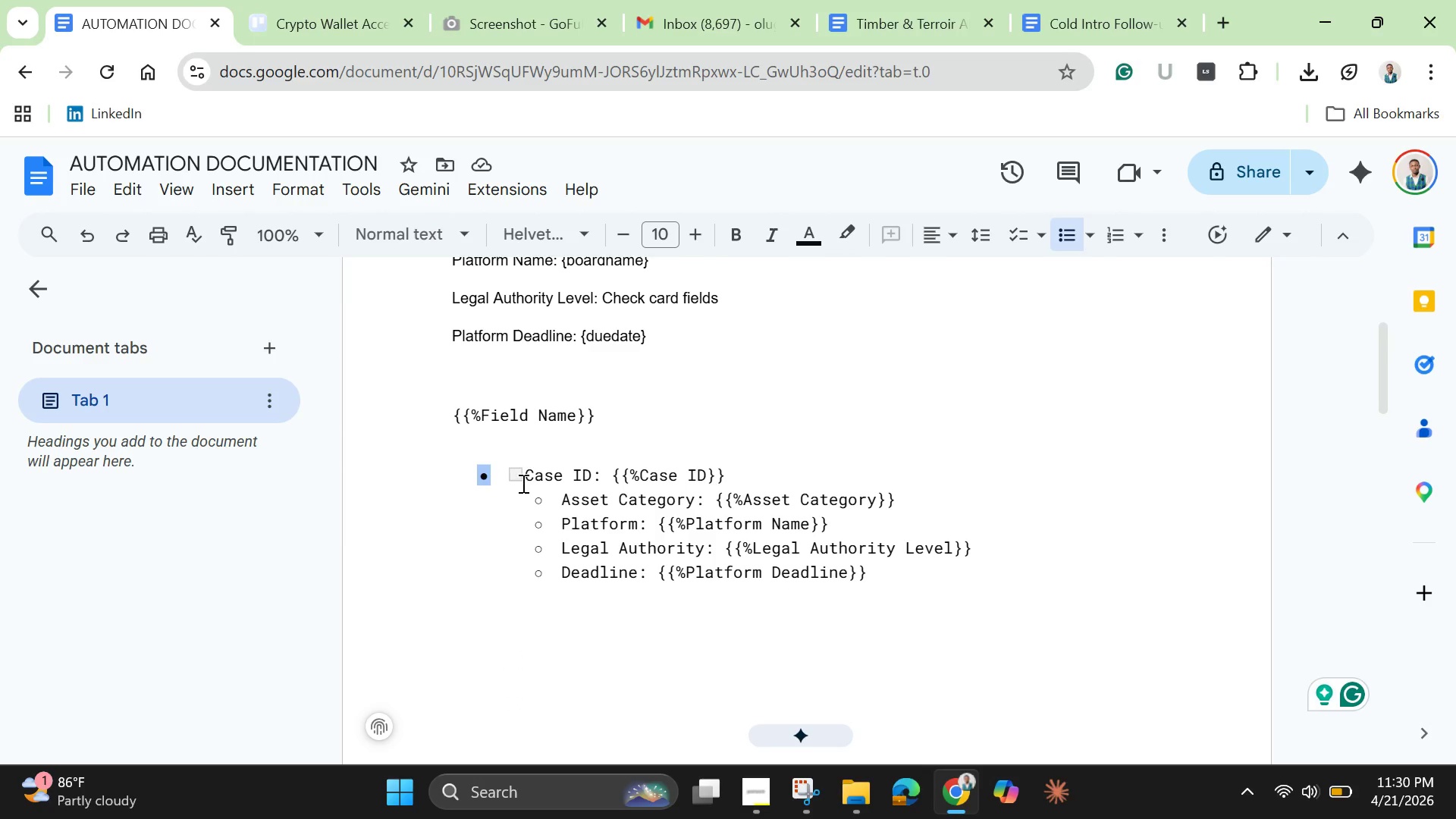 
left_click([525, 481])
 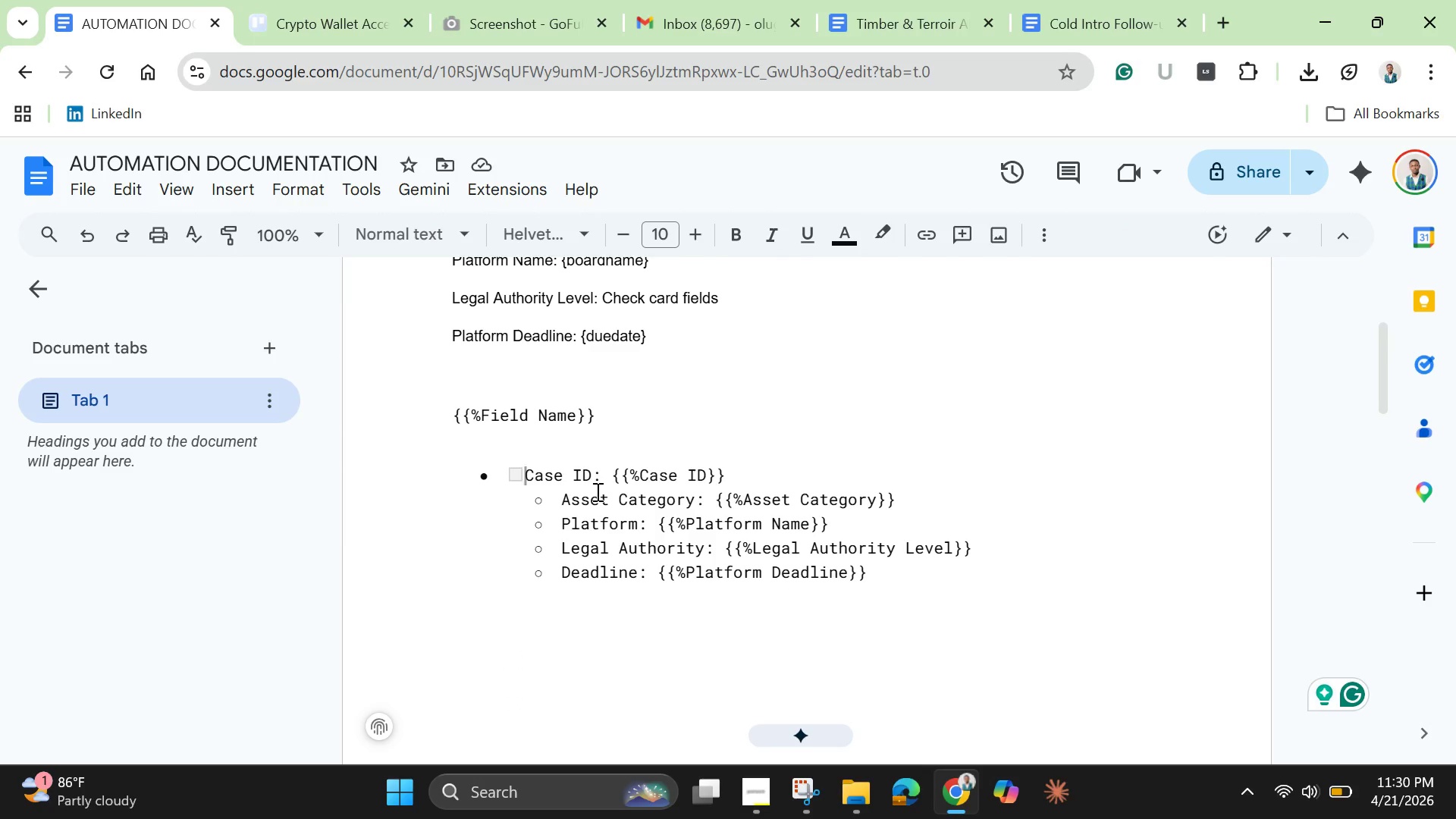 
key(Backspace)
 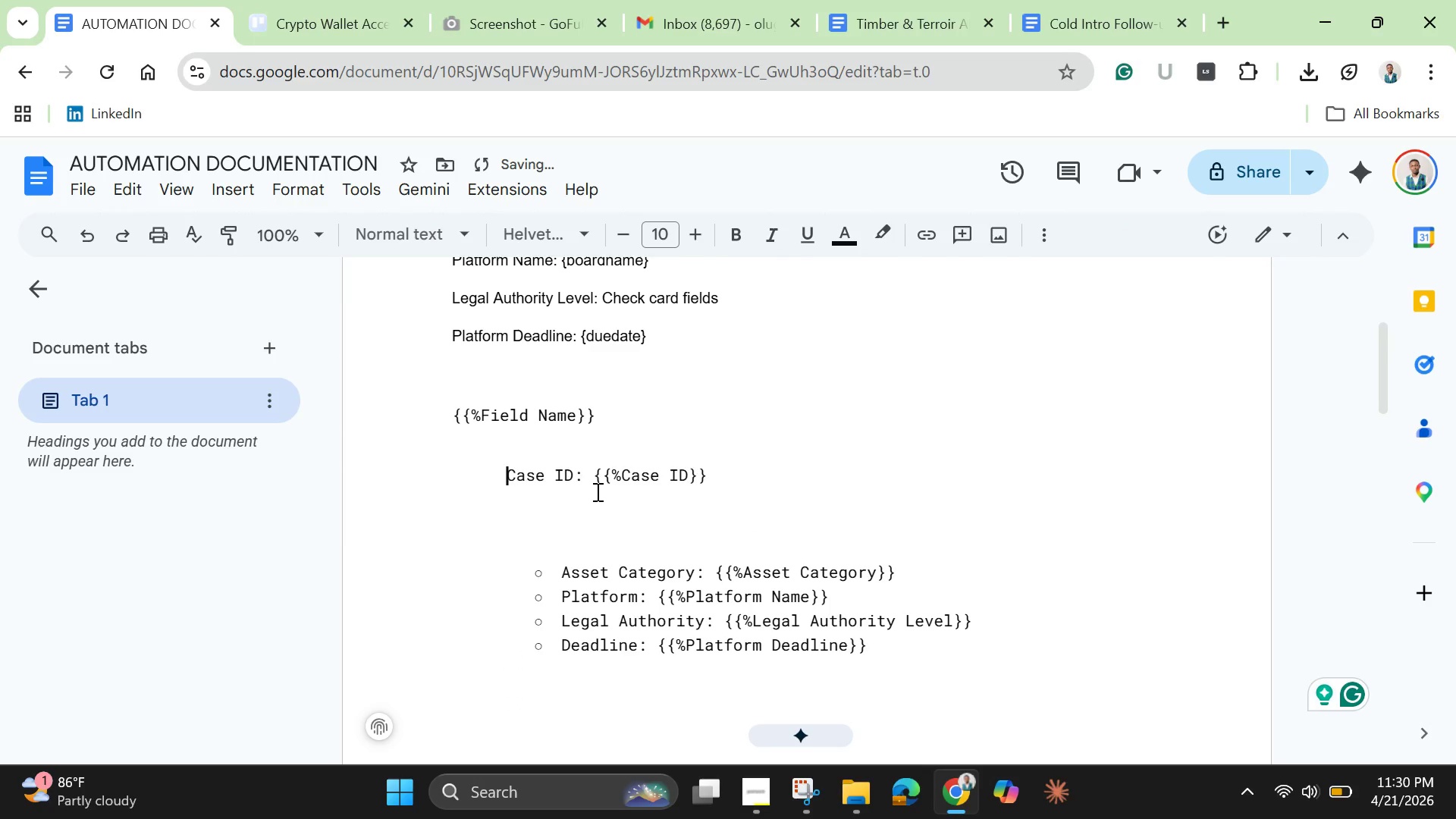 
key(Backspace)
 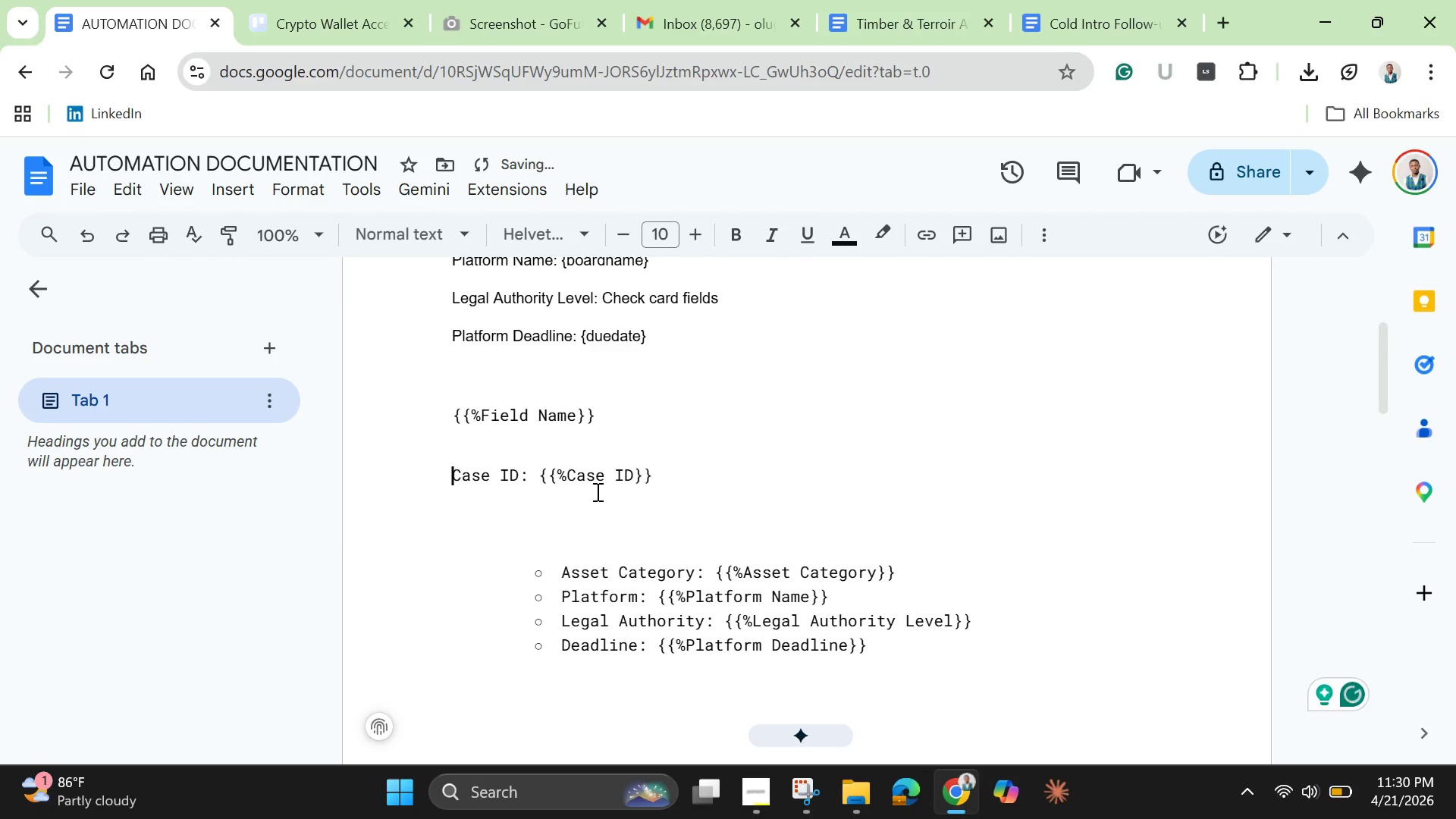 
key(Backspace)
 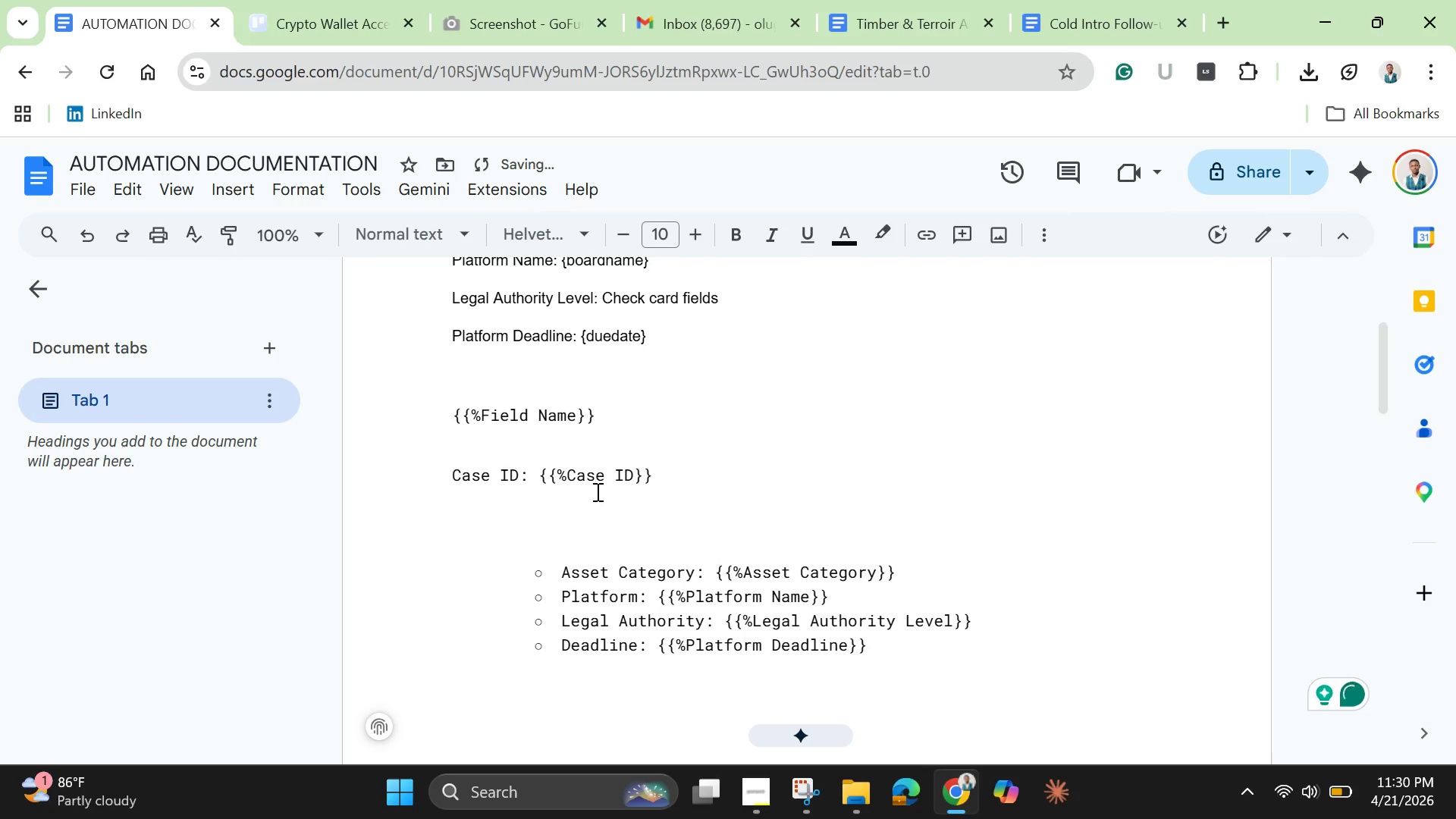 
key(Backspace)
 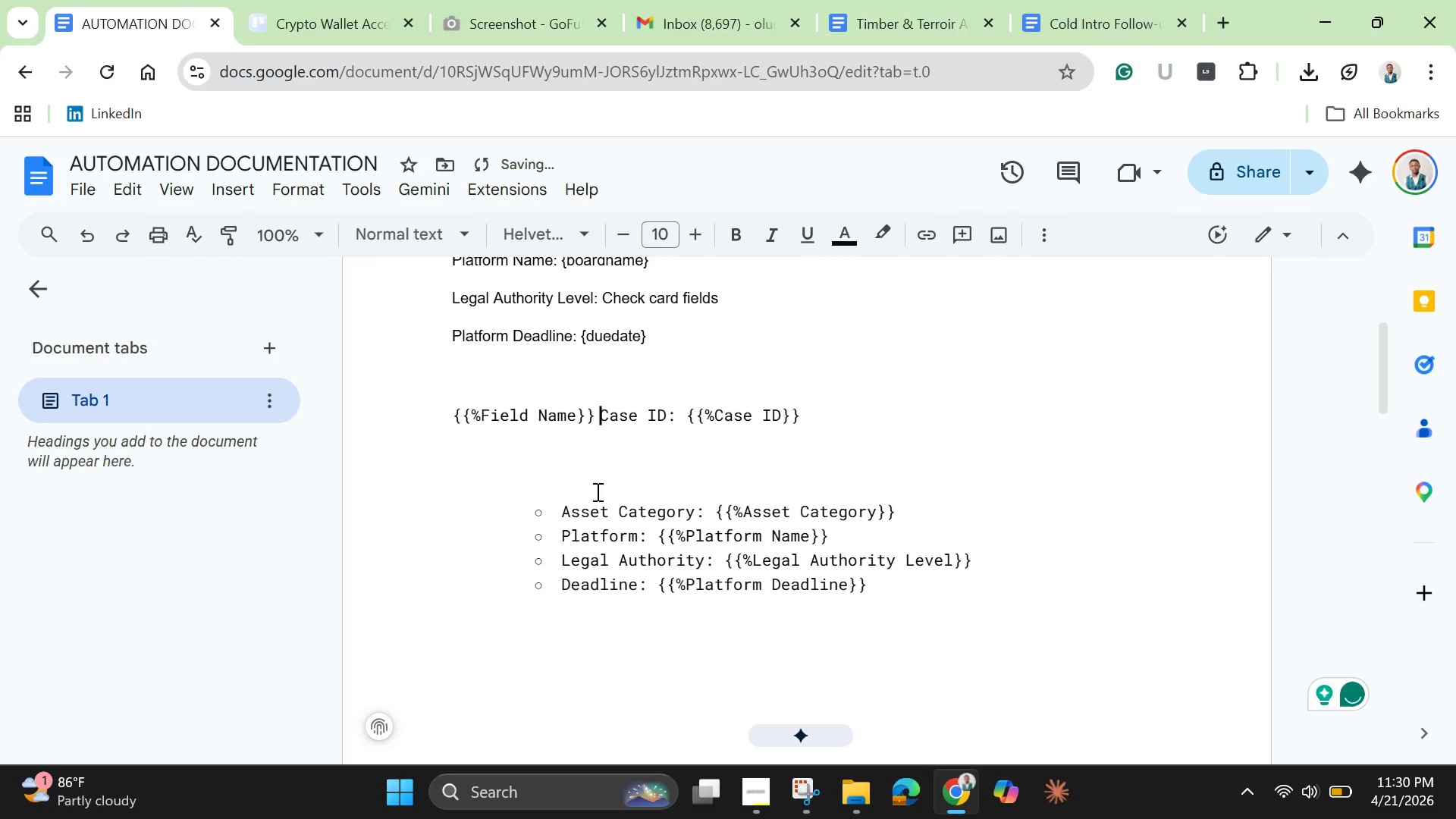 
key(Enter)
 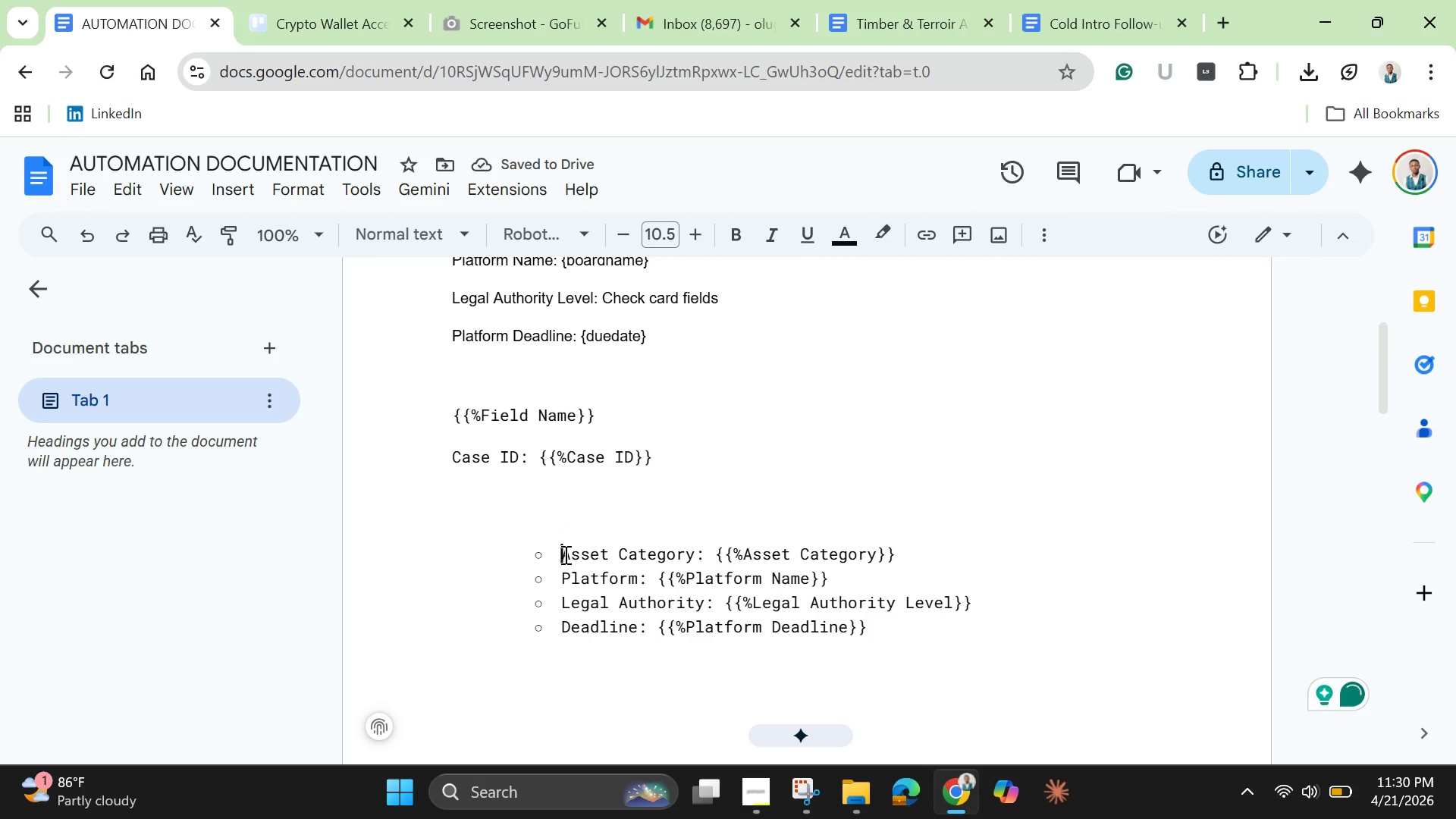 
key(Backspace)
 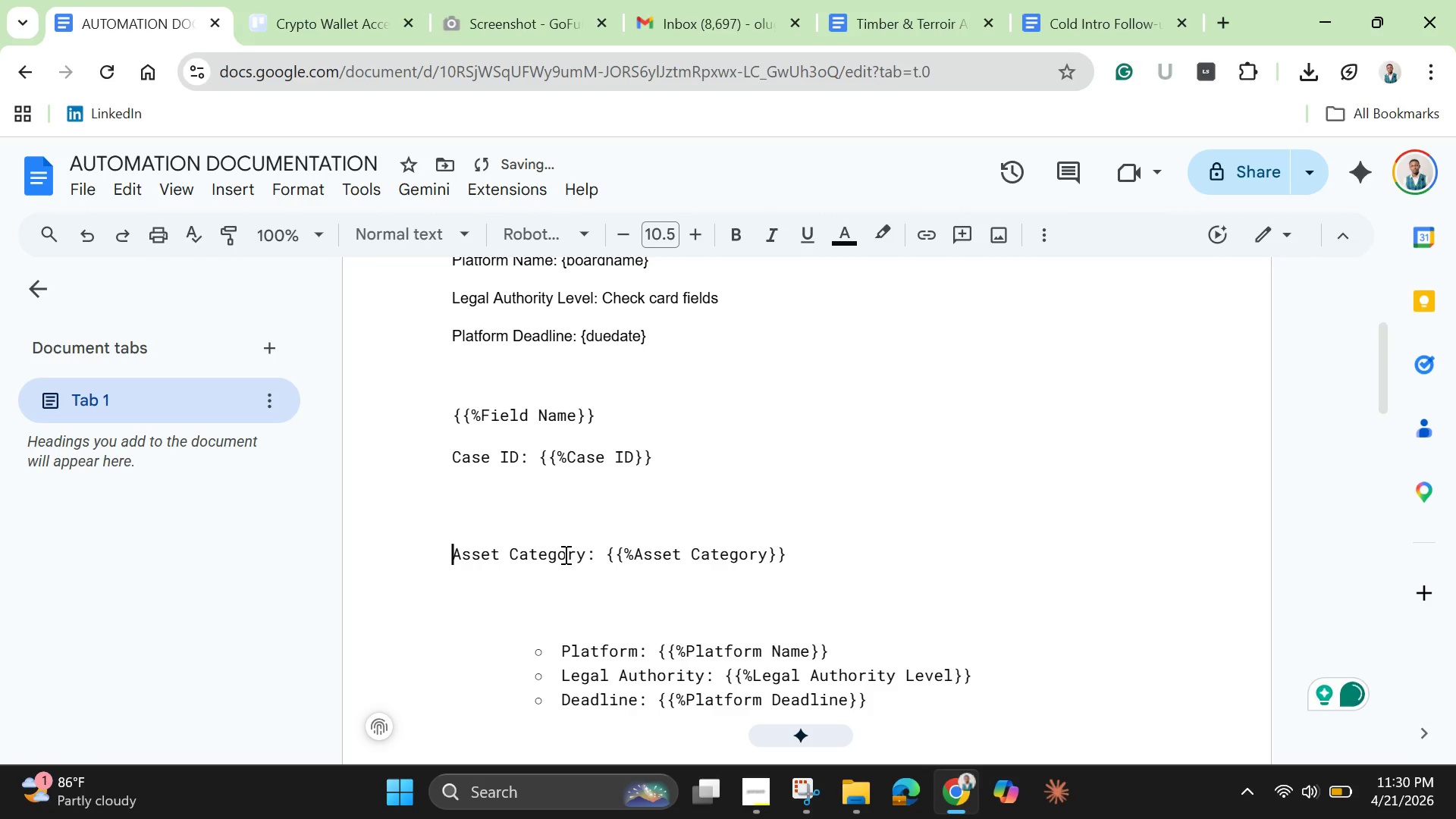 
key(Backspace)
 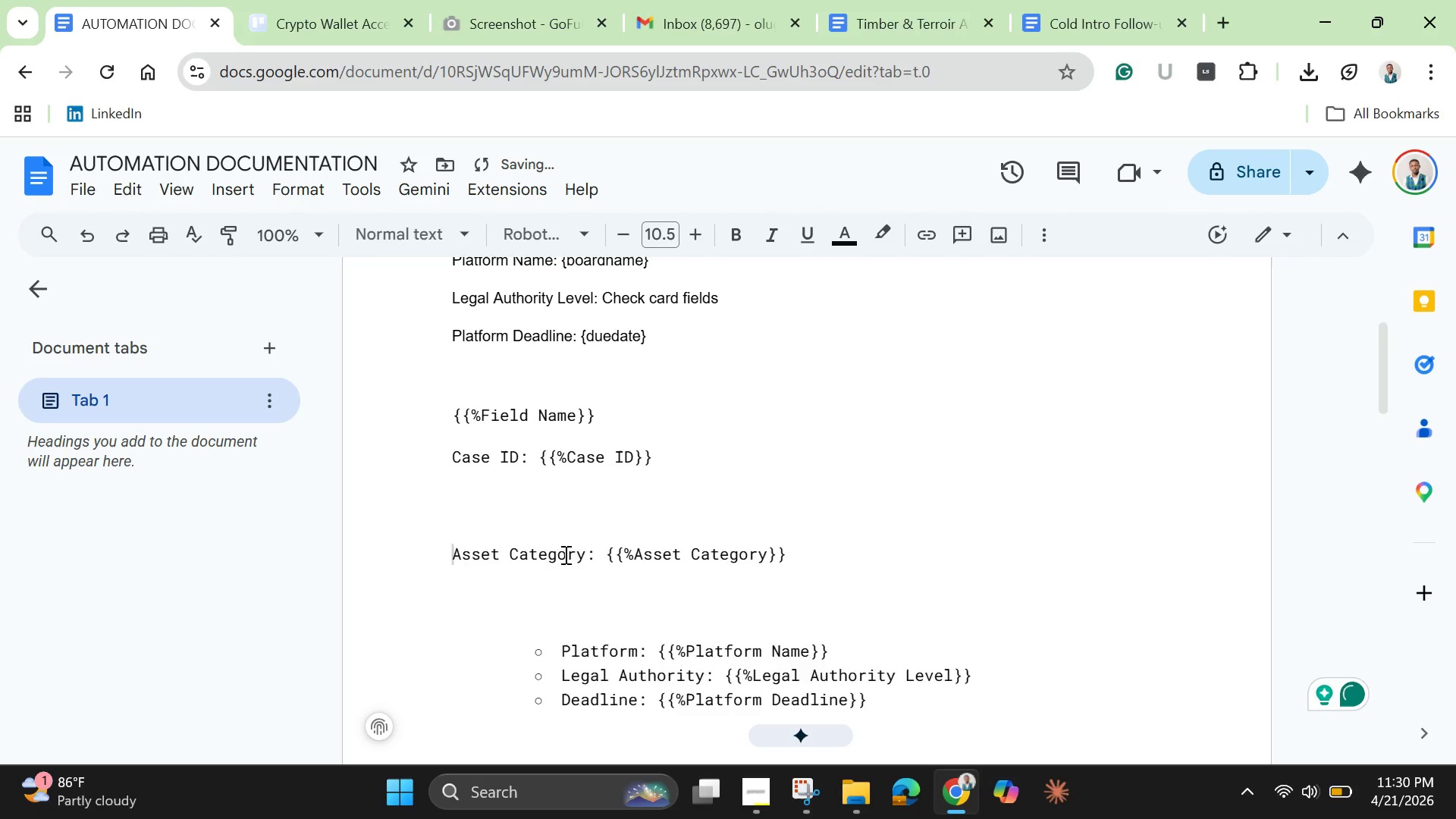 
key(Backspace)
 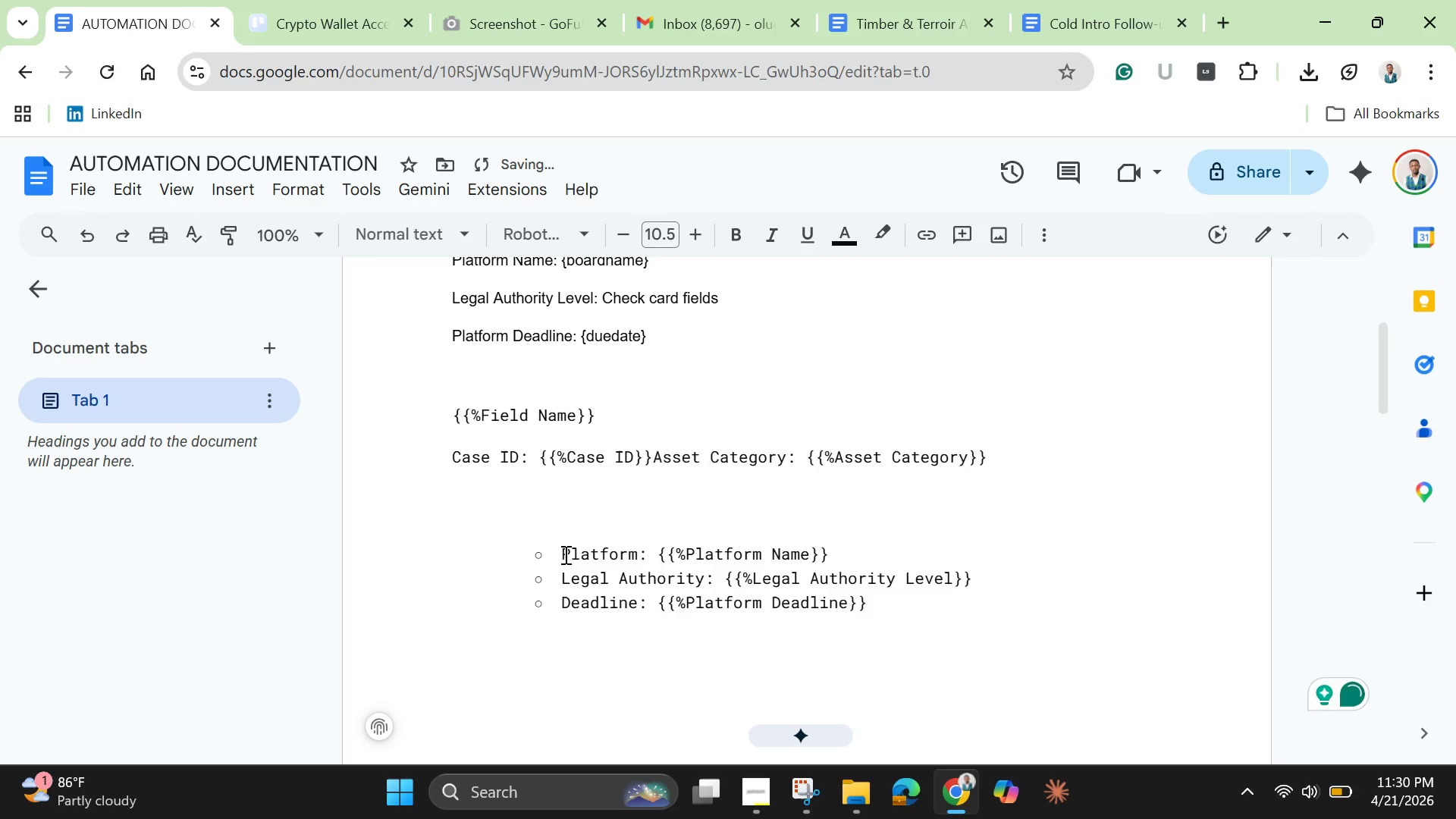 
key(Enter)
 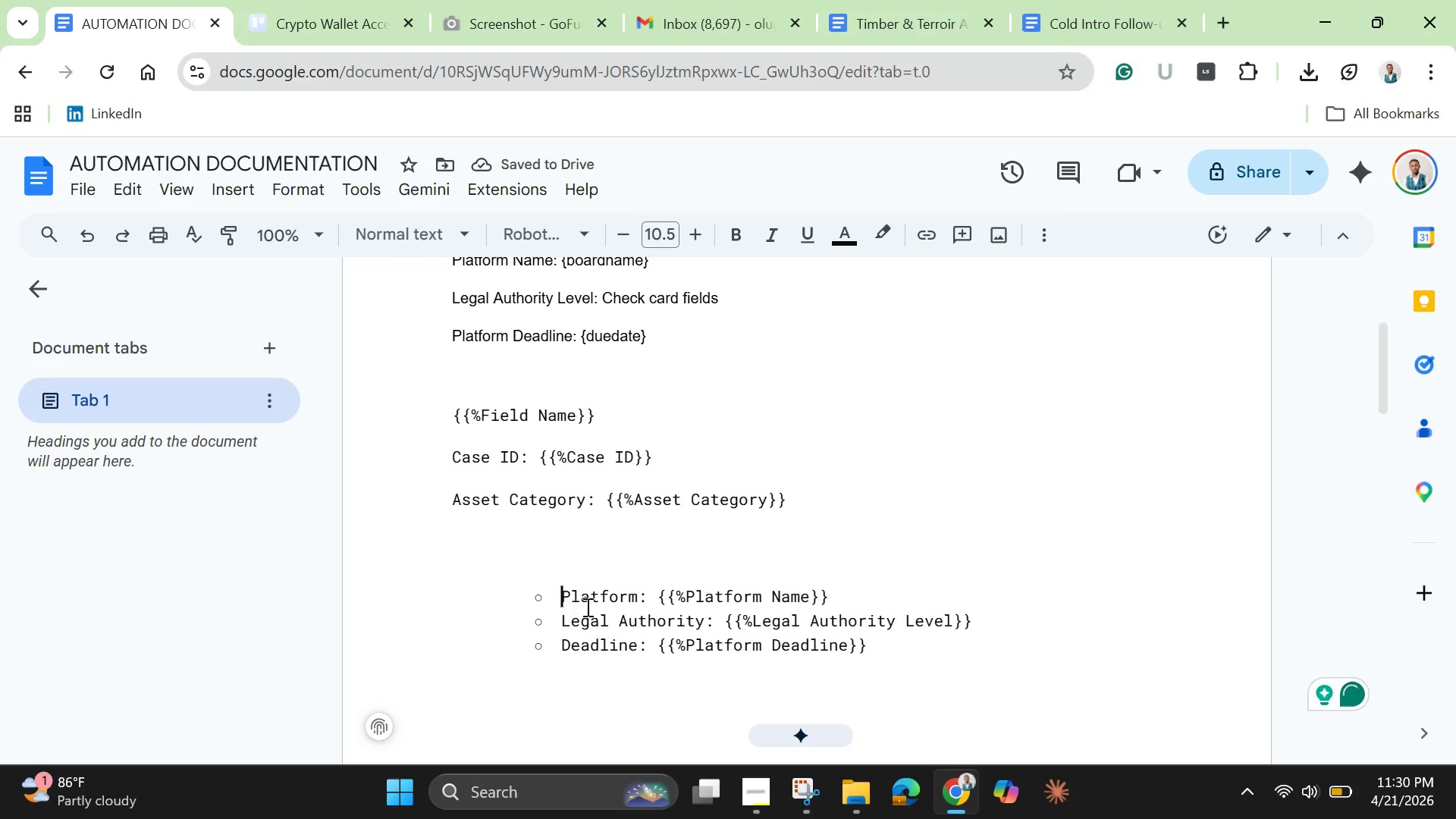 
key(Backspace)
 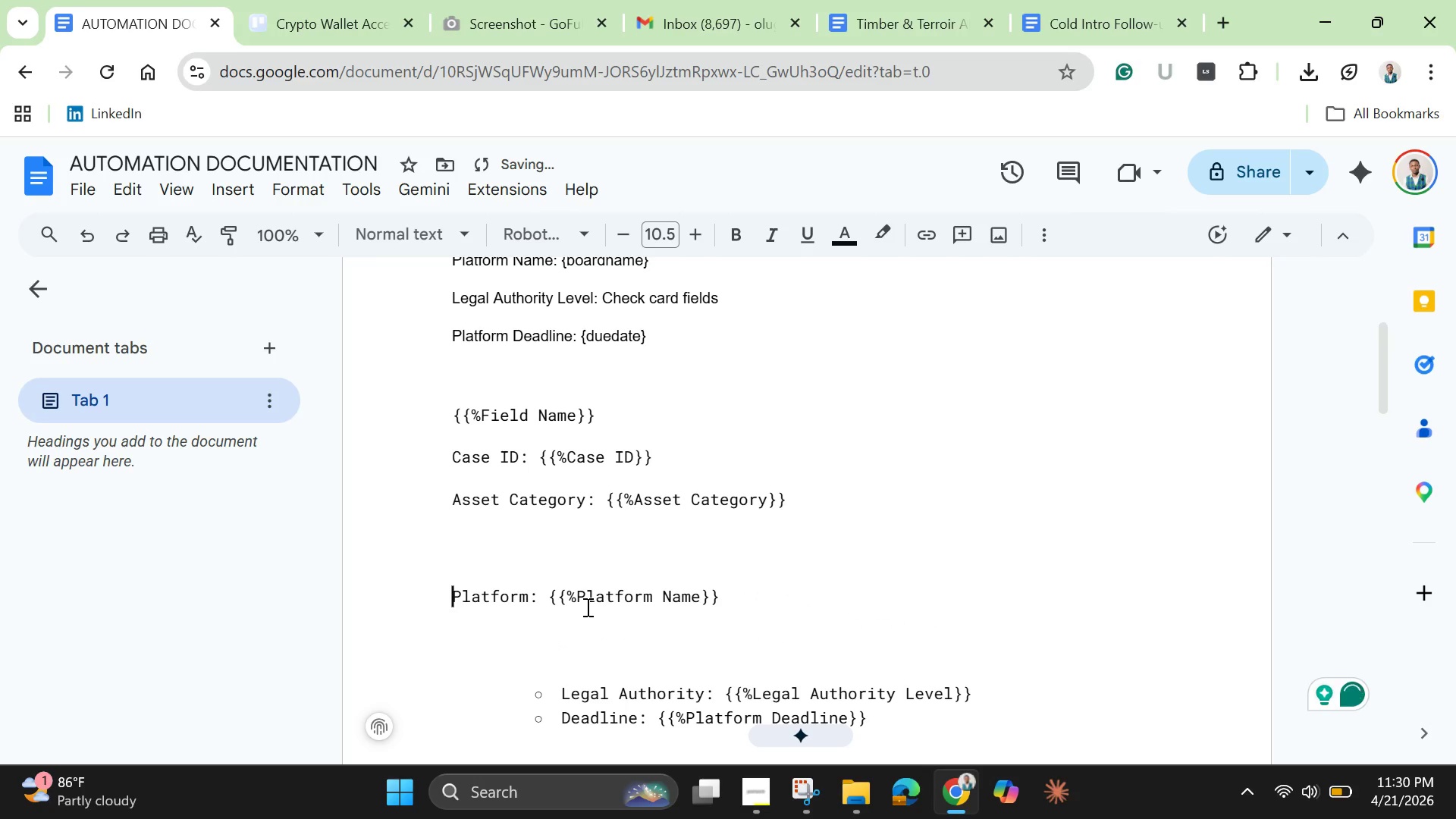 
key(Backspace)
 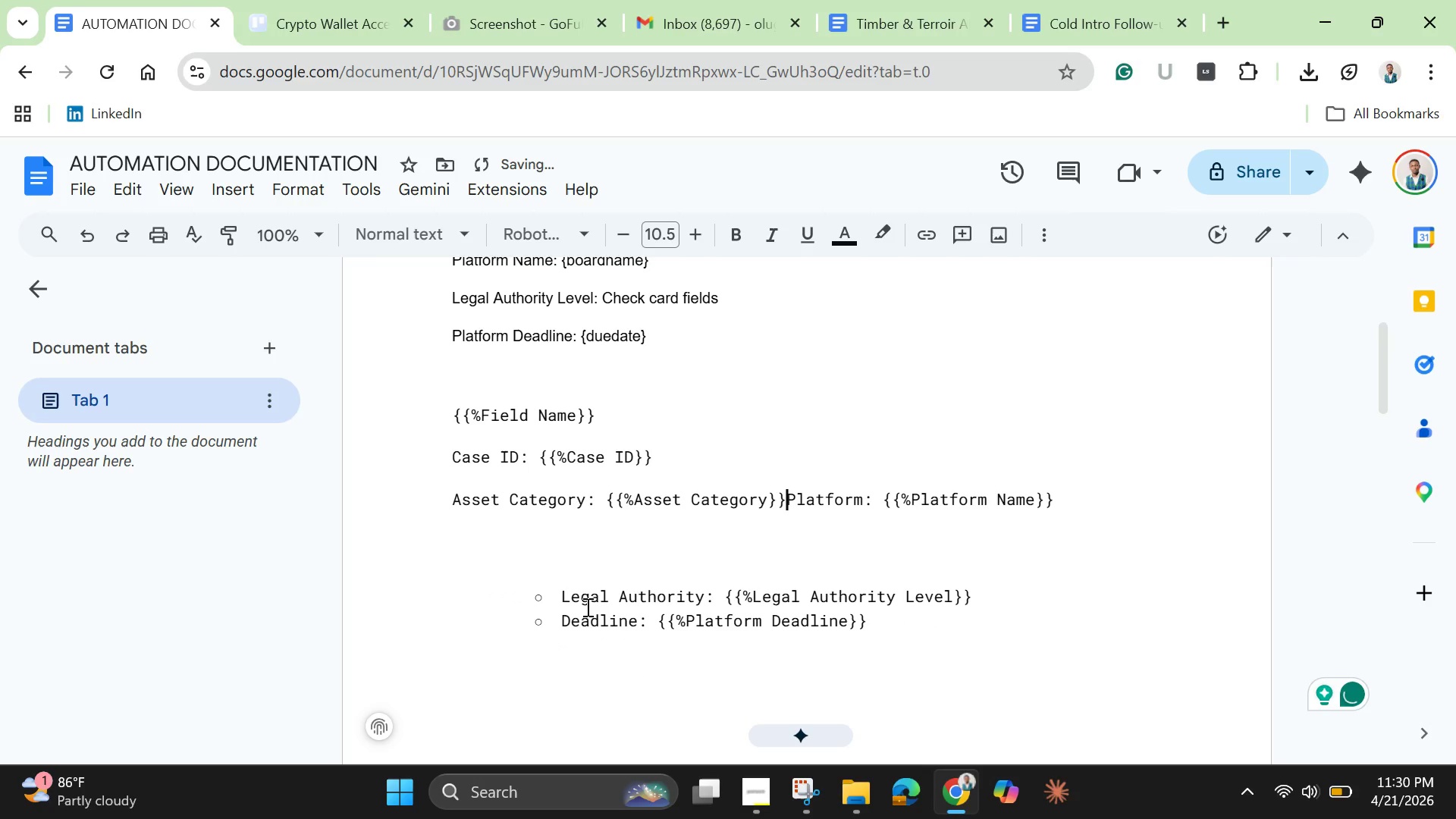 
key(Backspace)
 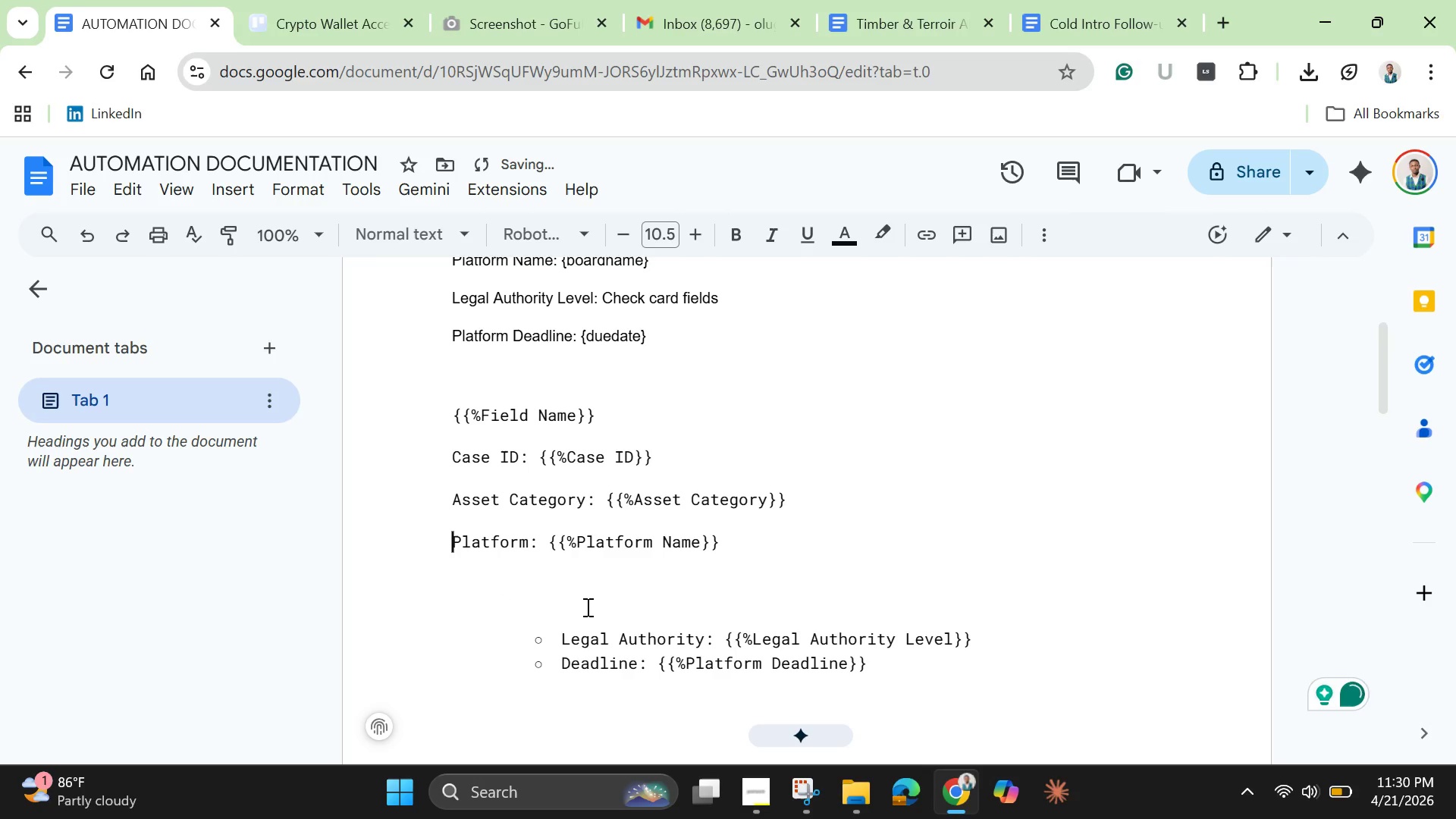 
key(Enter)
 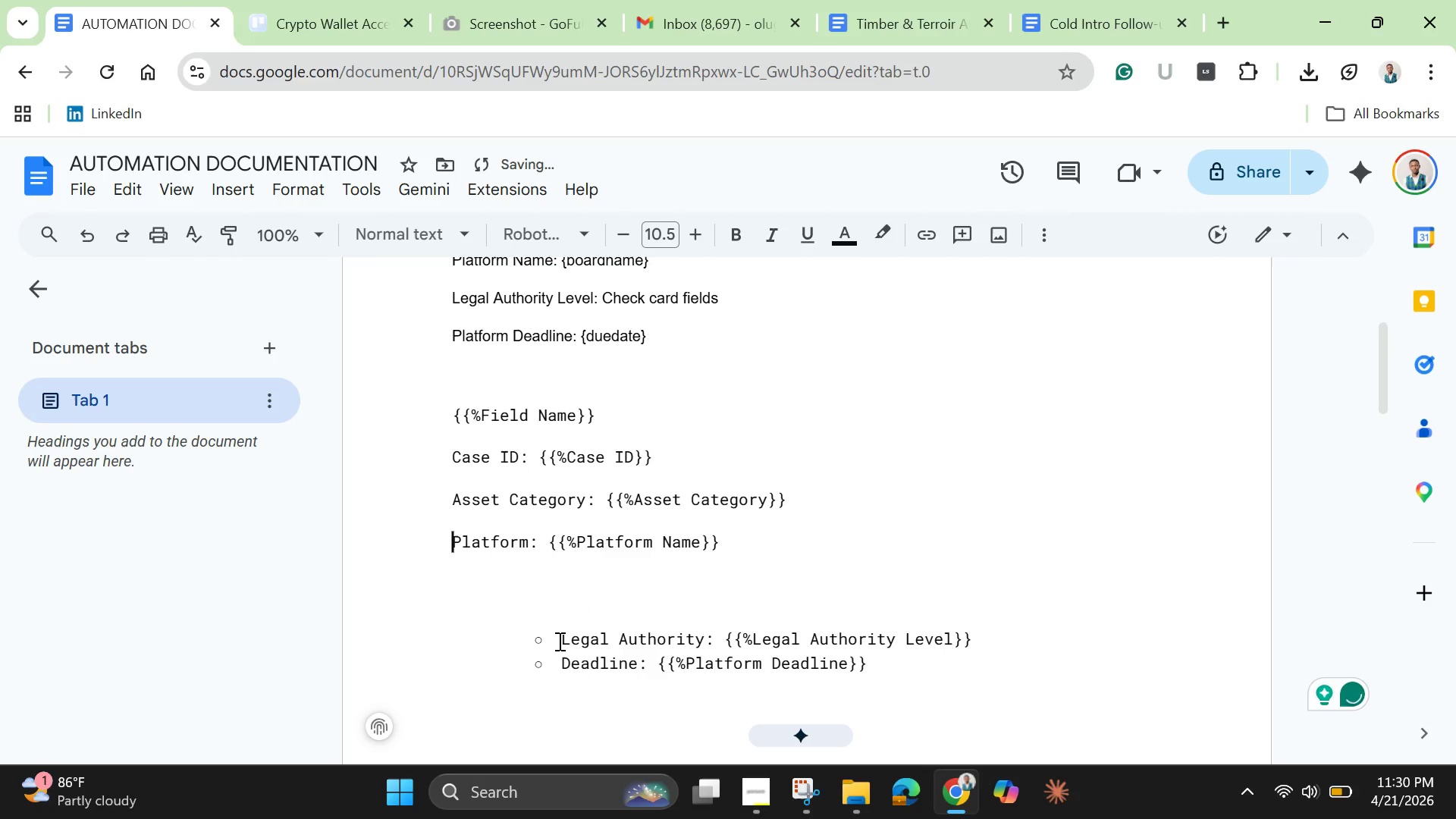 
left_click([558, 641])
 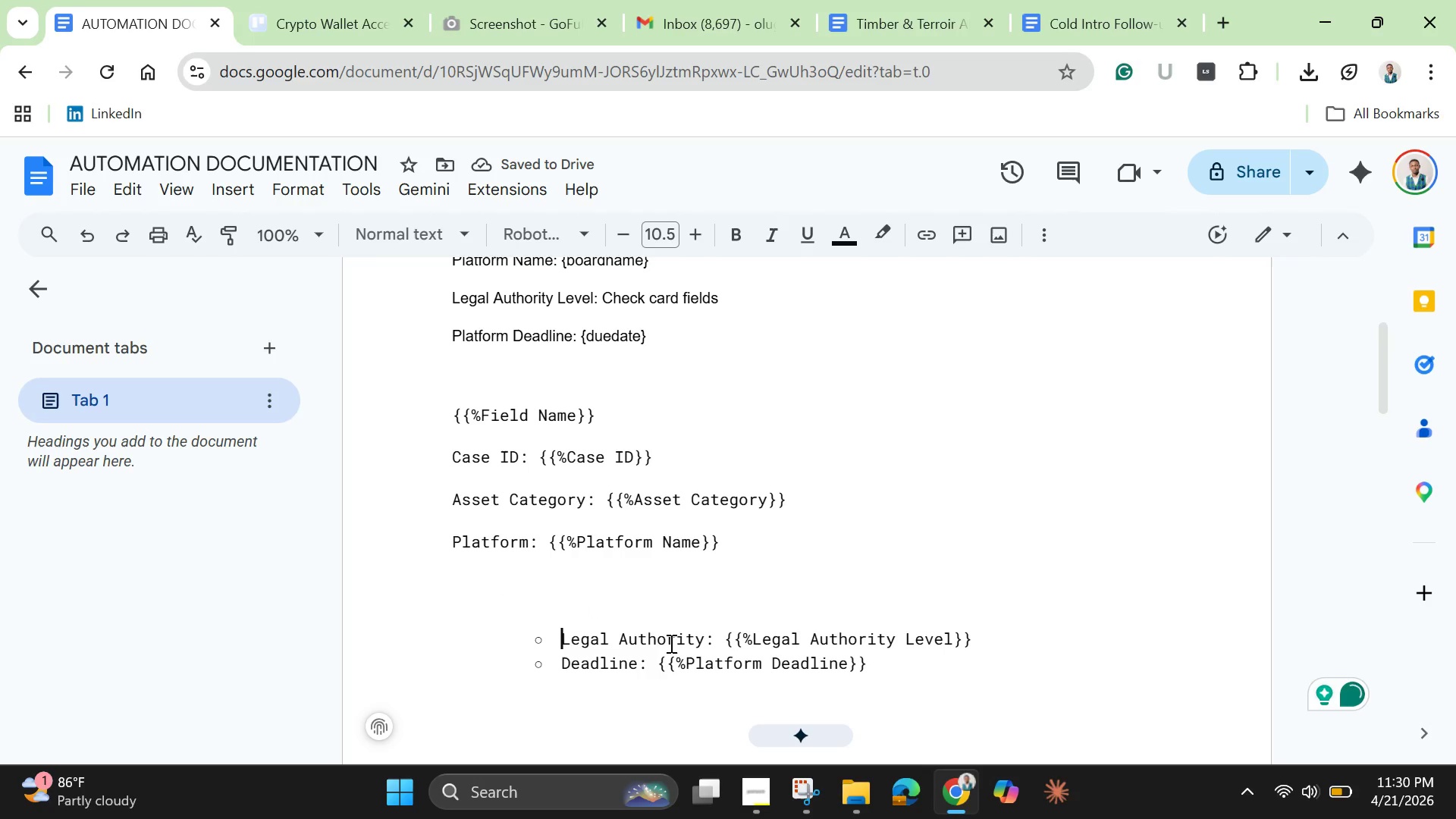 
key(Backspace)
 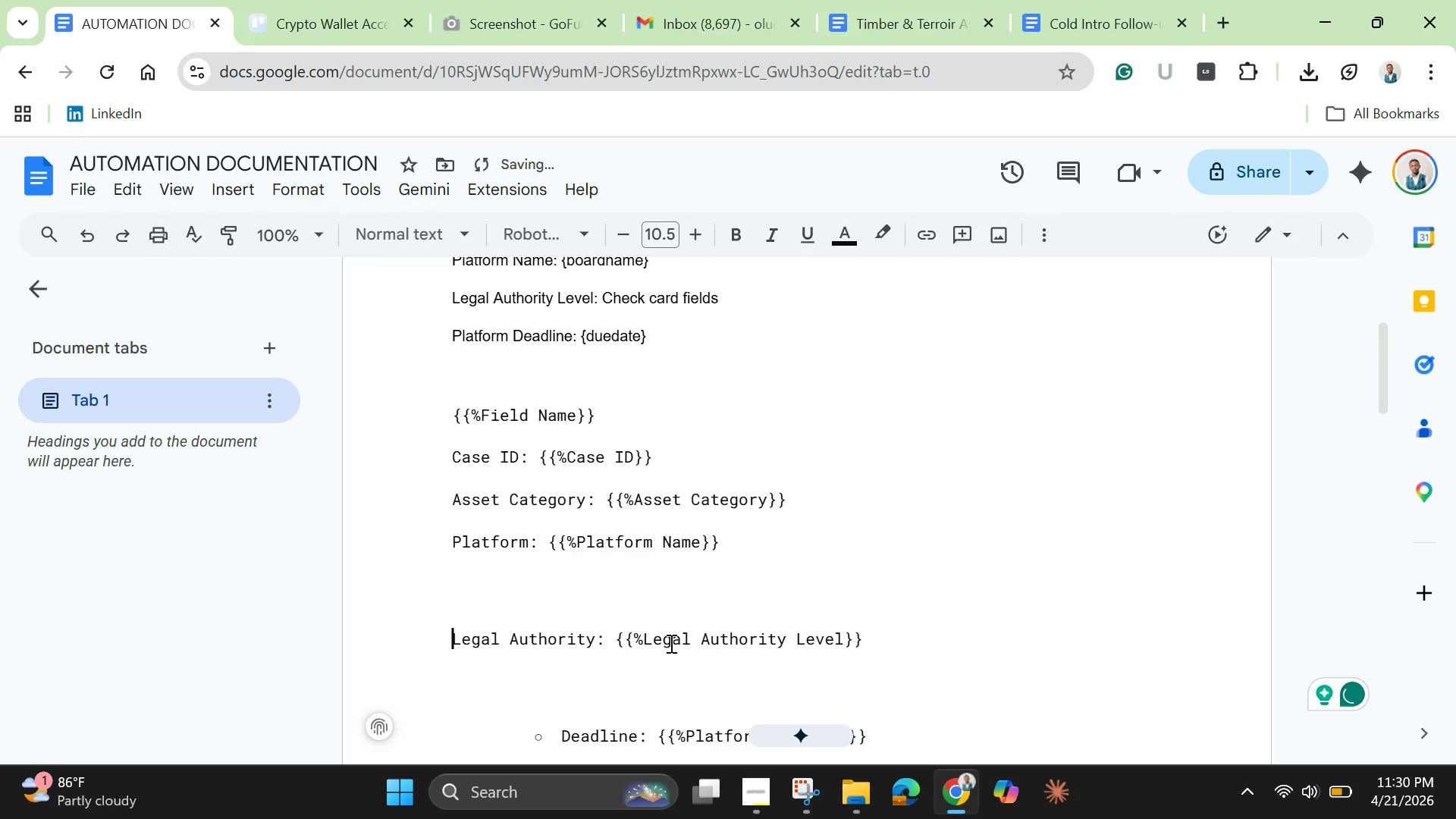 
key(Backspace)
 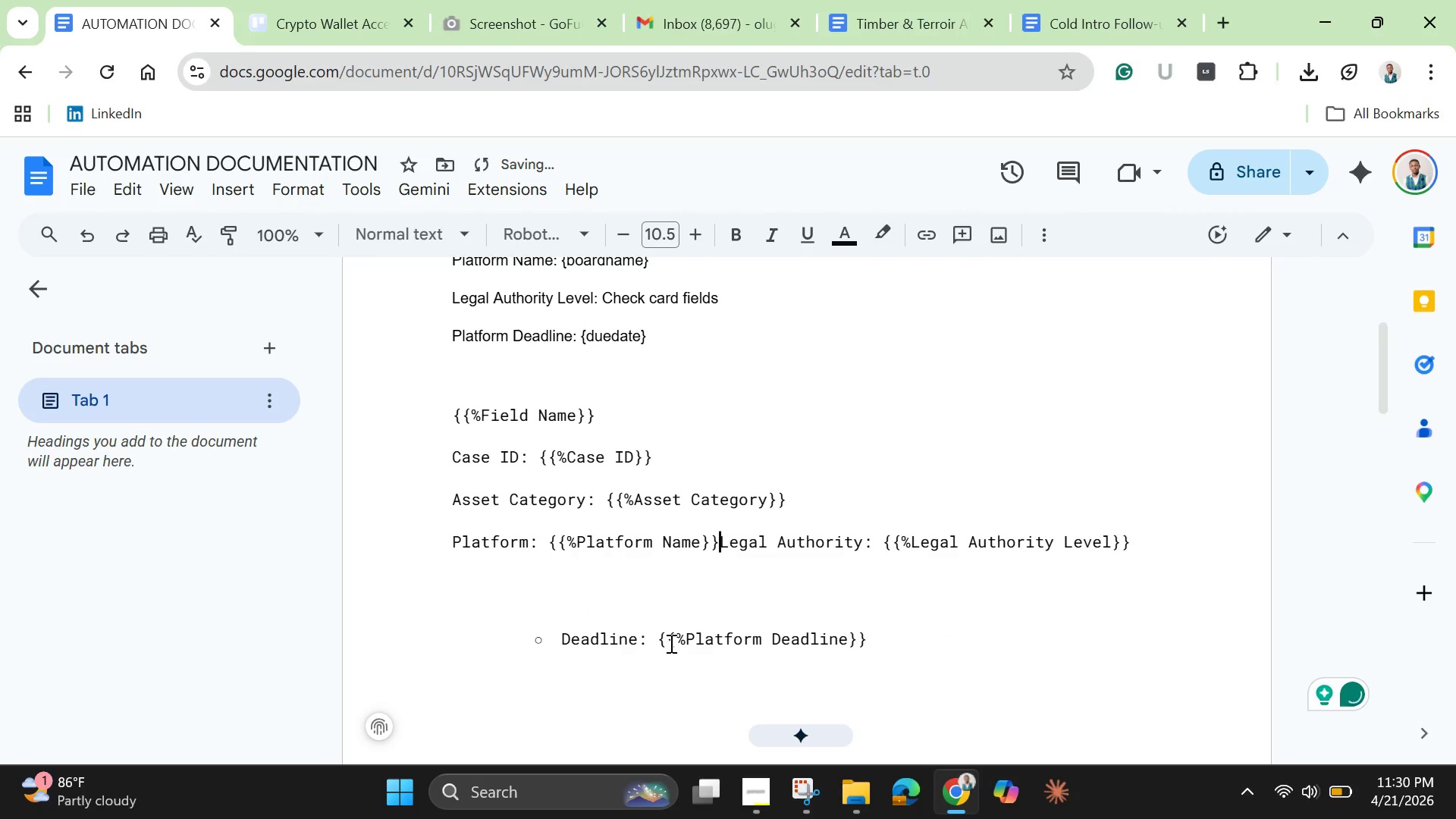 
key(Backspace)
 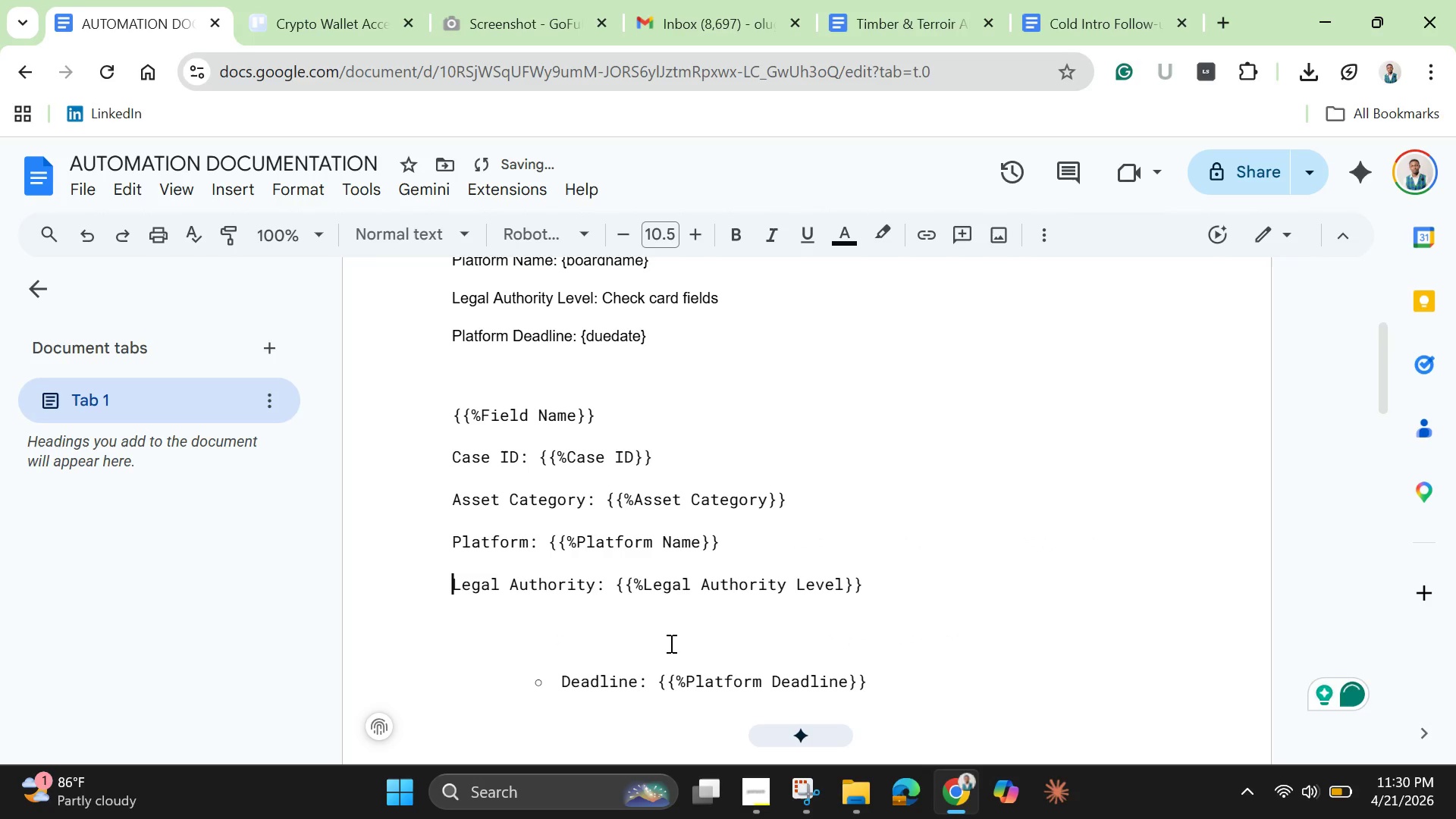 
key(Enter)
 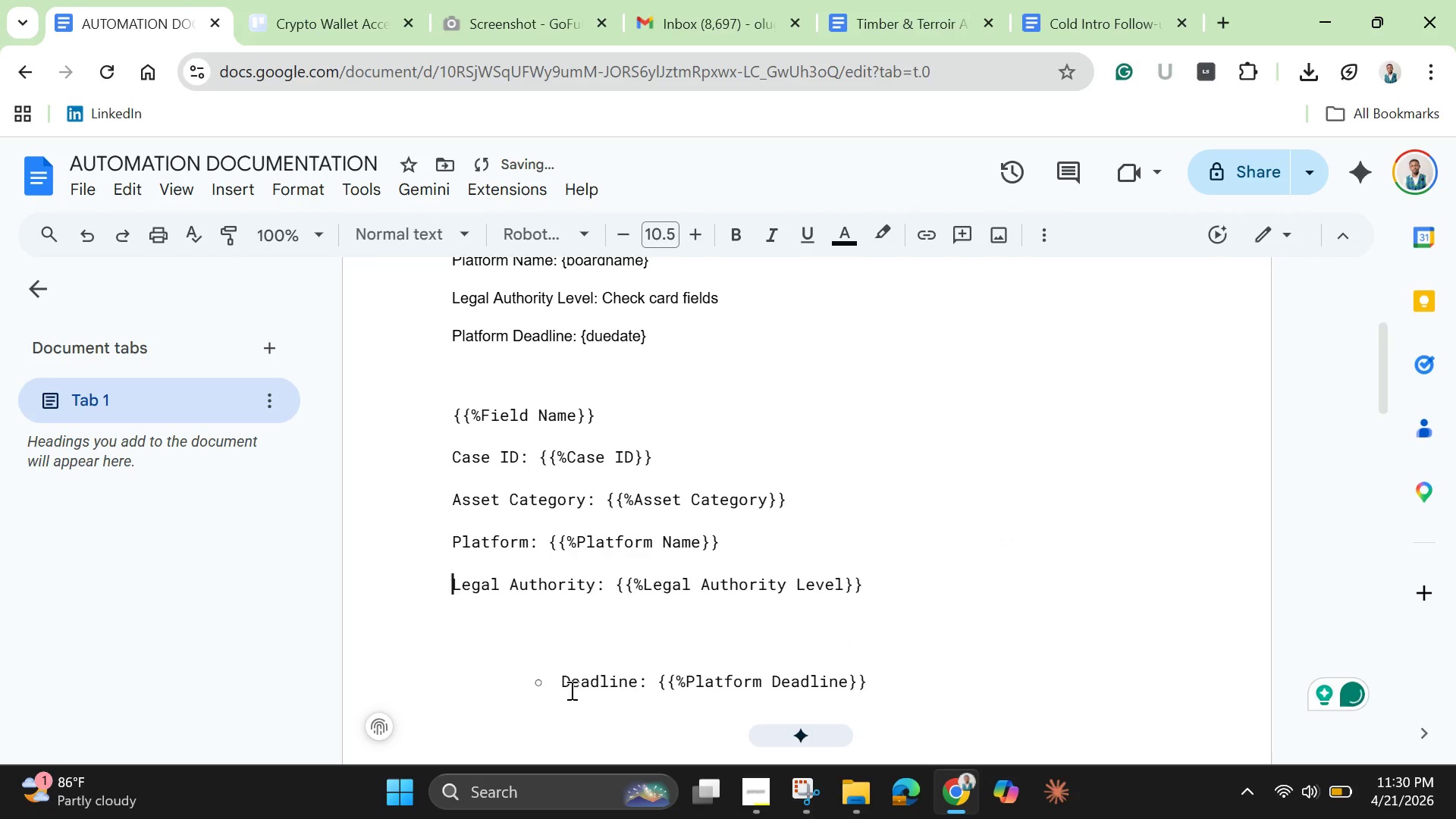 
left_click([568, 689])
 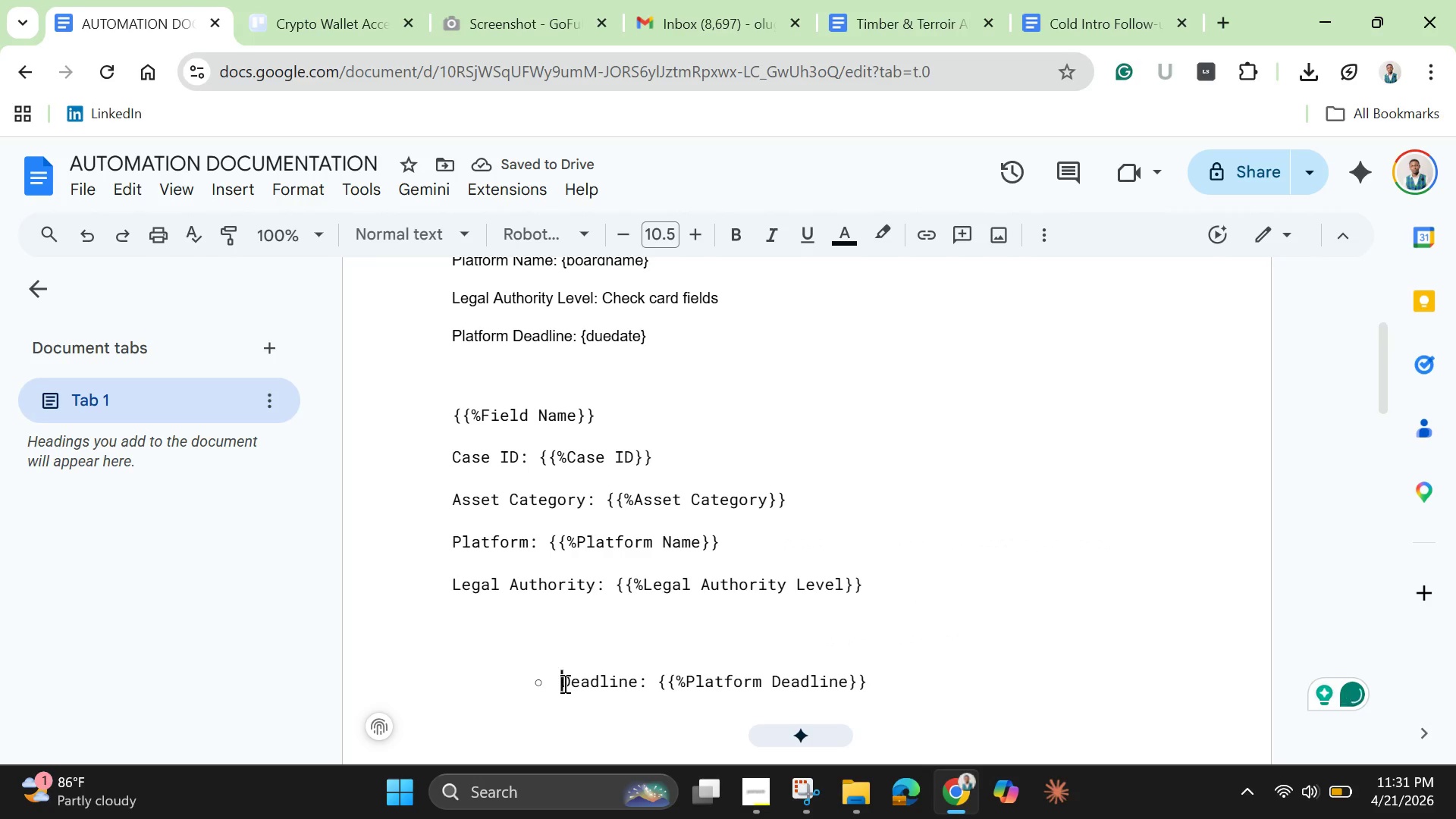 
left_click([563, 683])
 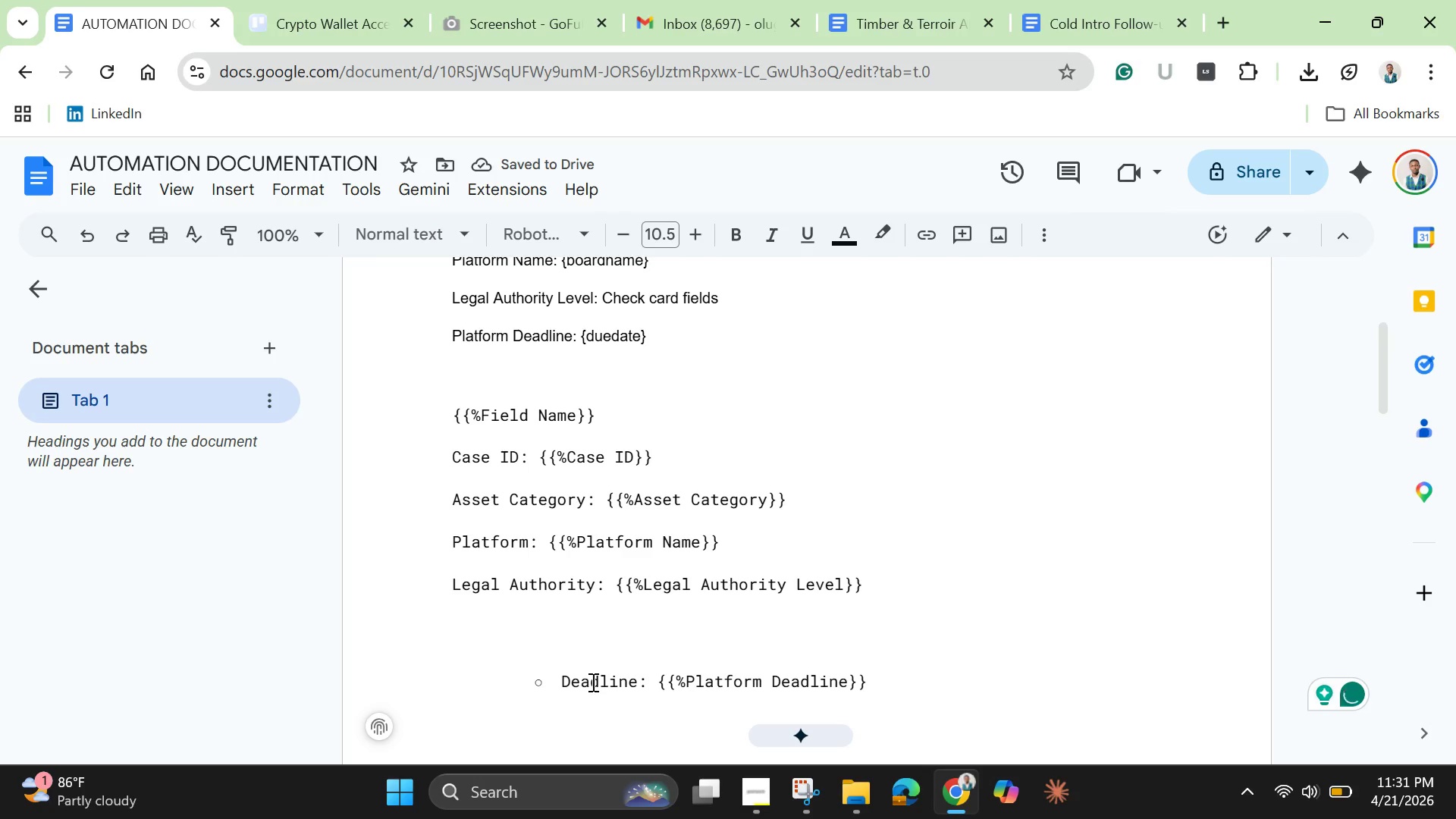 
key(Backspace)
 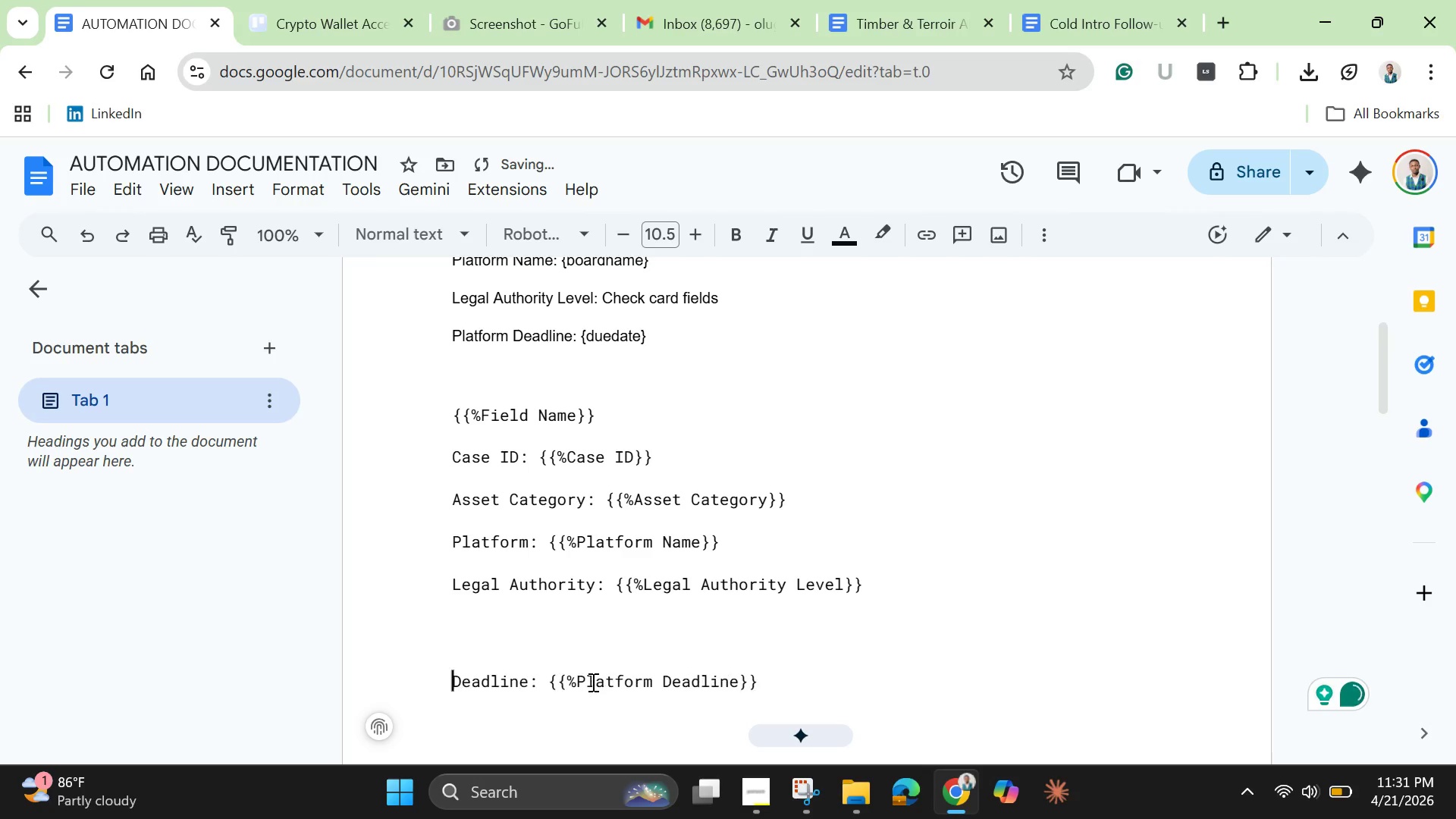 
key(Backspace)
 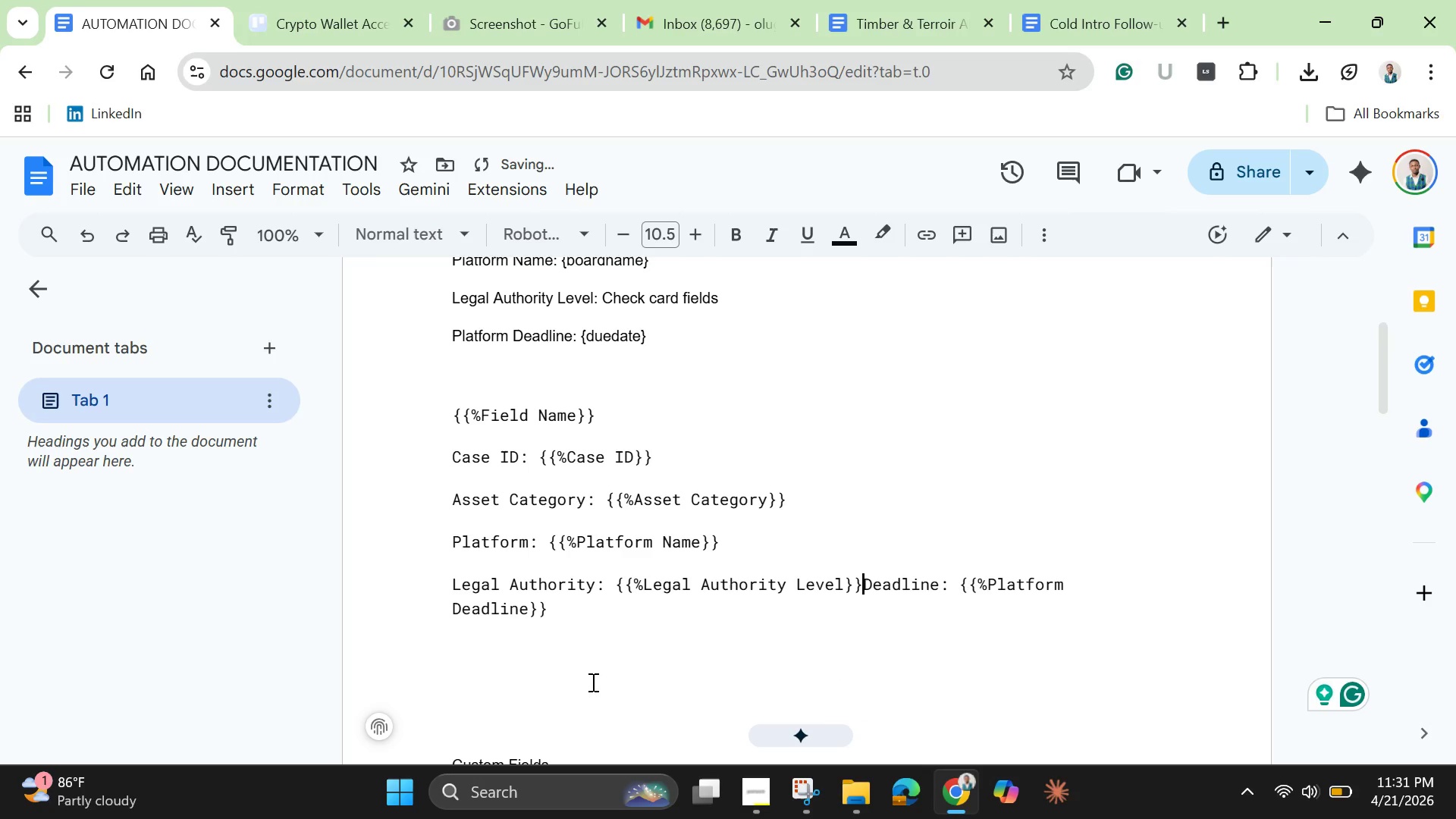 
key(Backspace)
 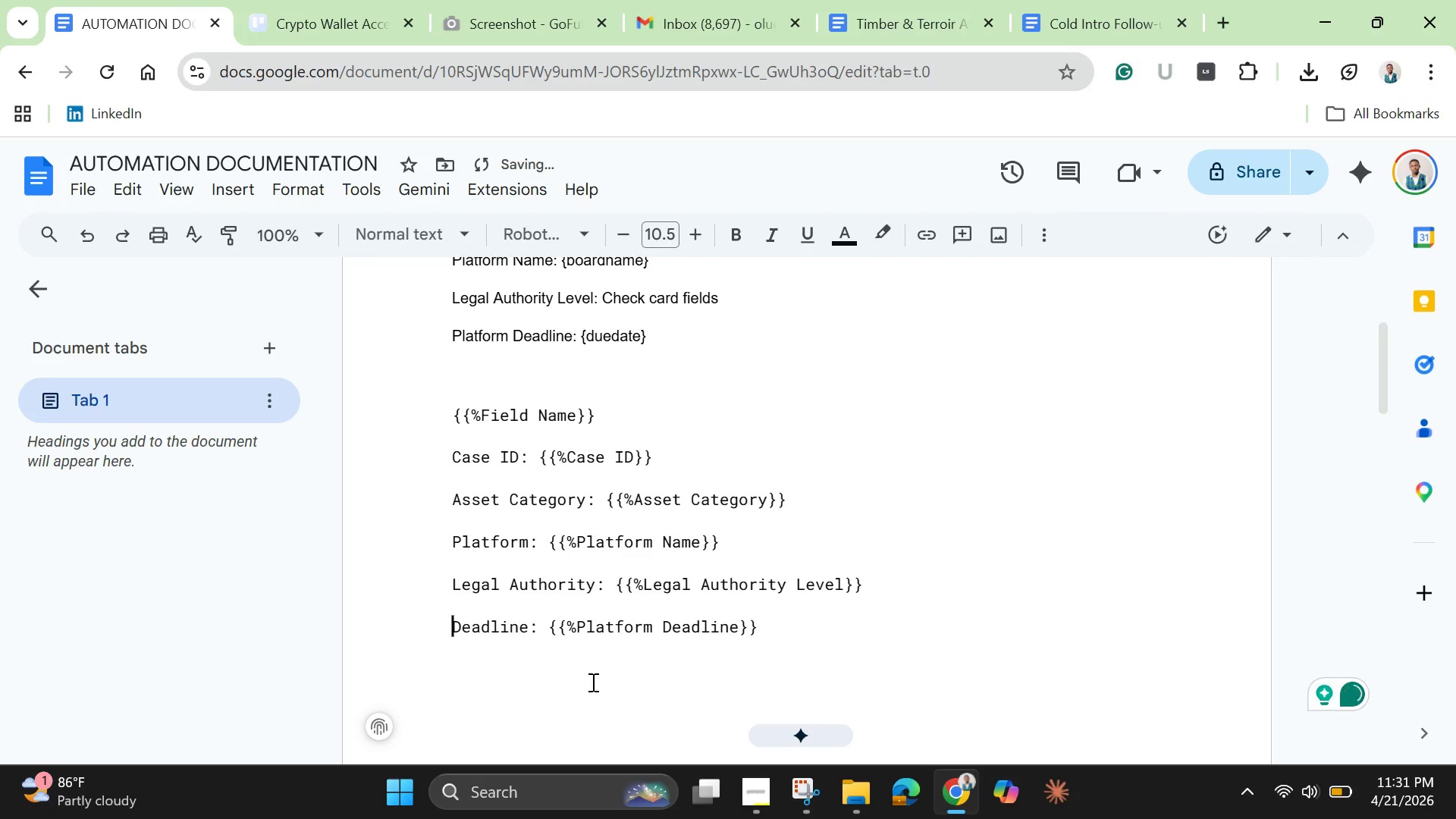 
key(Enter)
 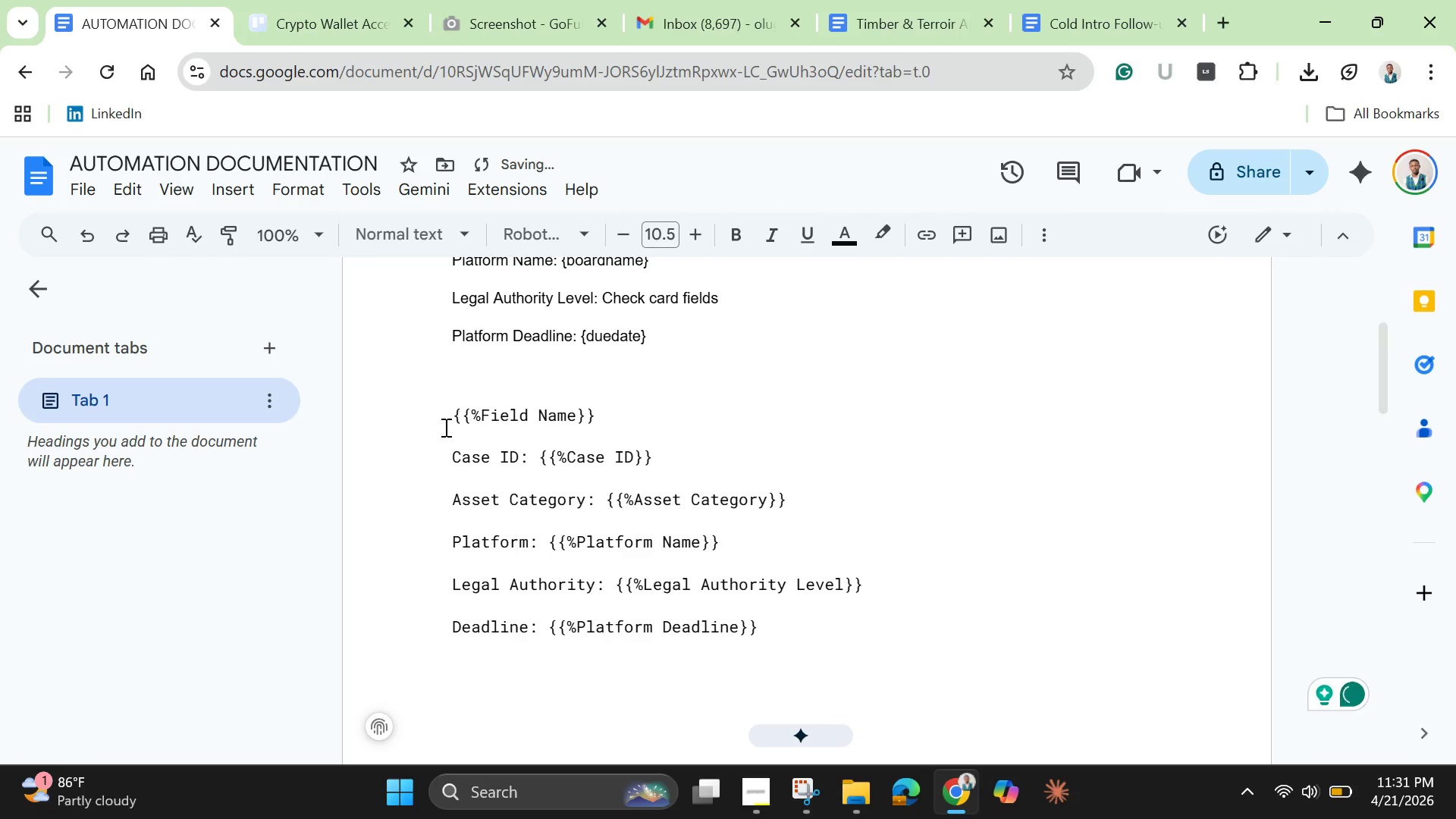 
left_click_drag(start_coordinate=[463, 416], to_coordinate=[475, 417])
 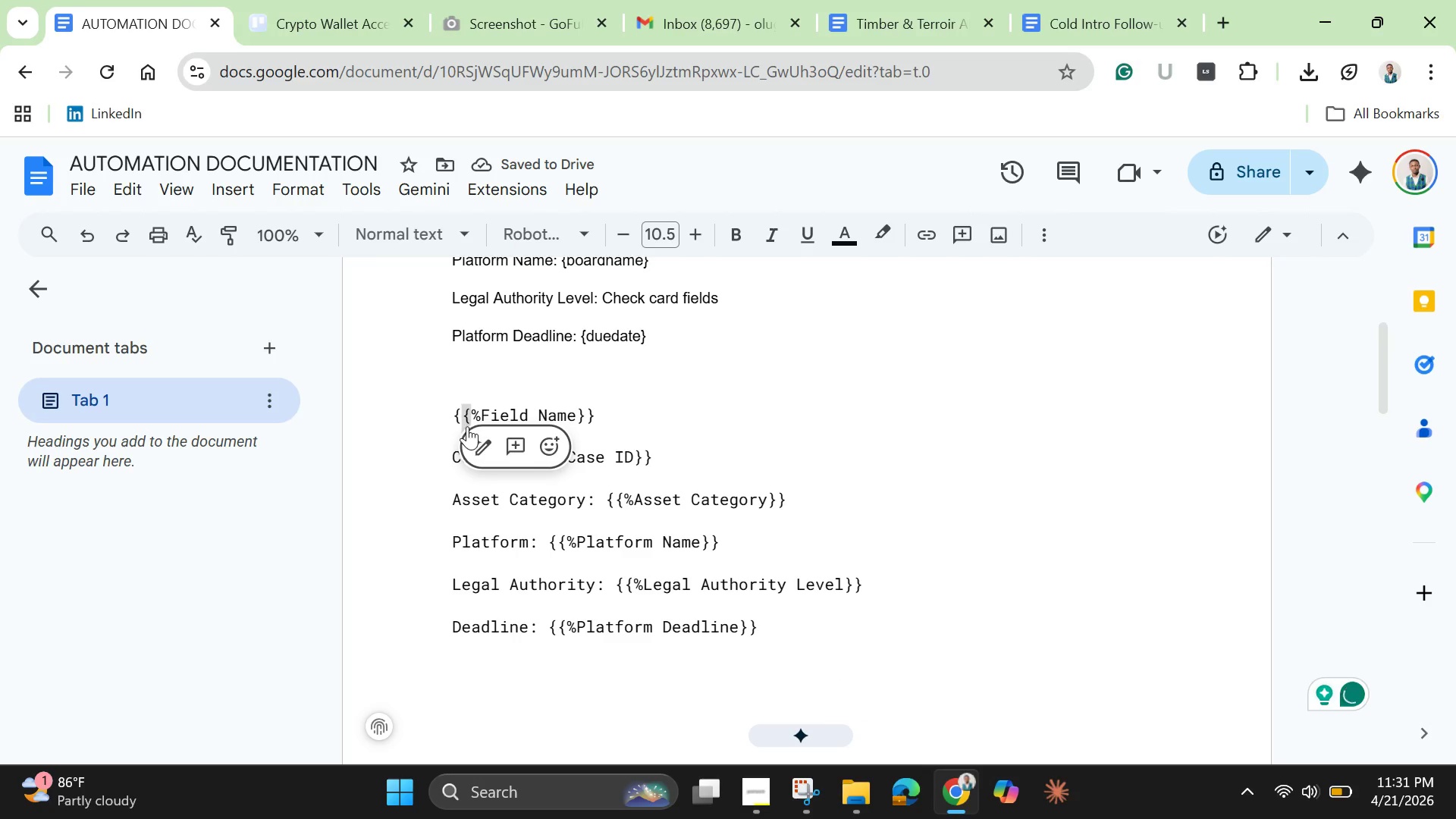 
left_click([469, 426])
 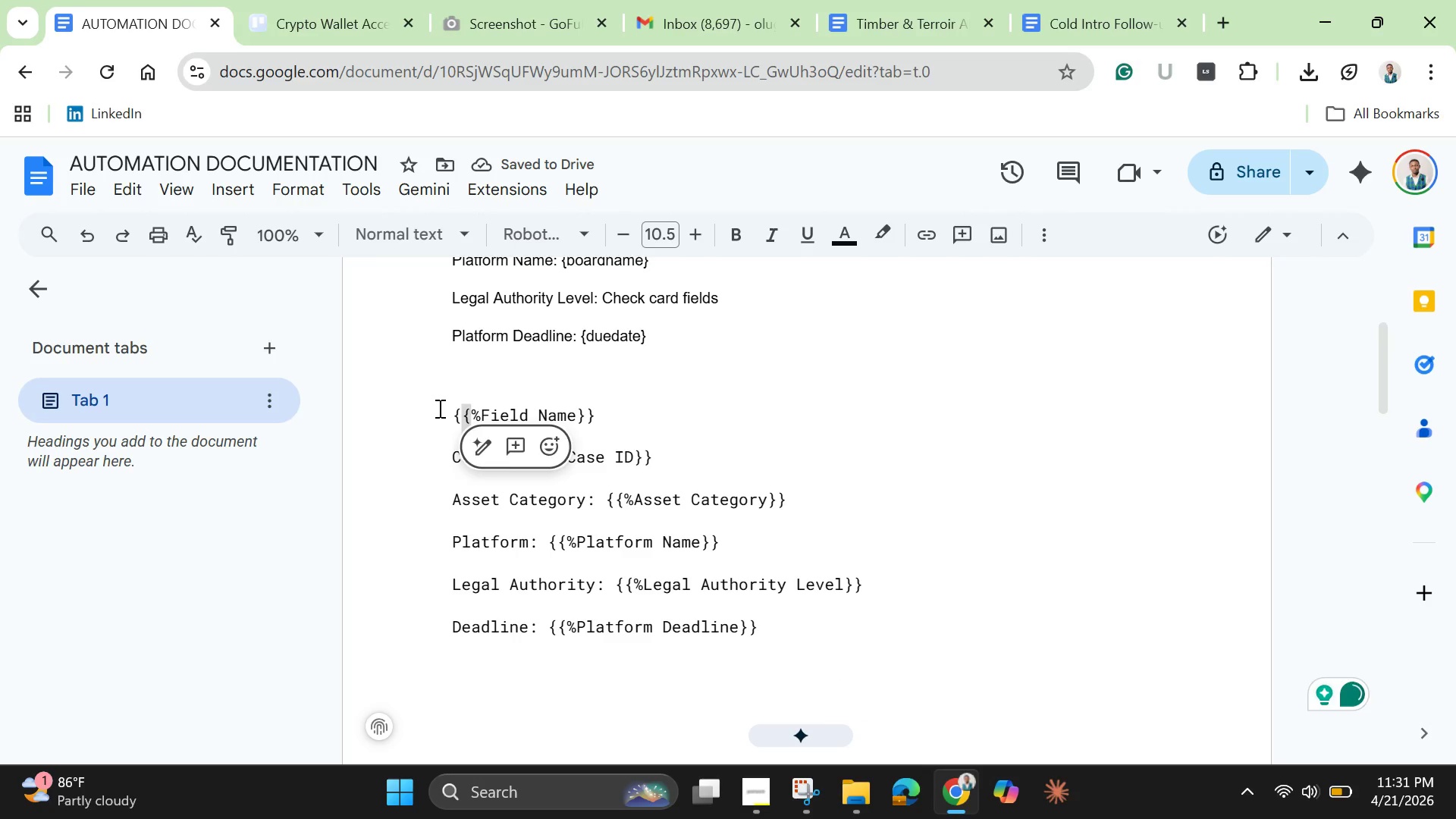 
left_click([438, 408])
 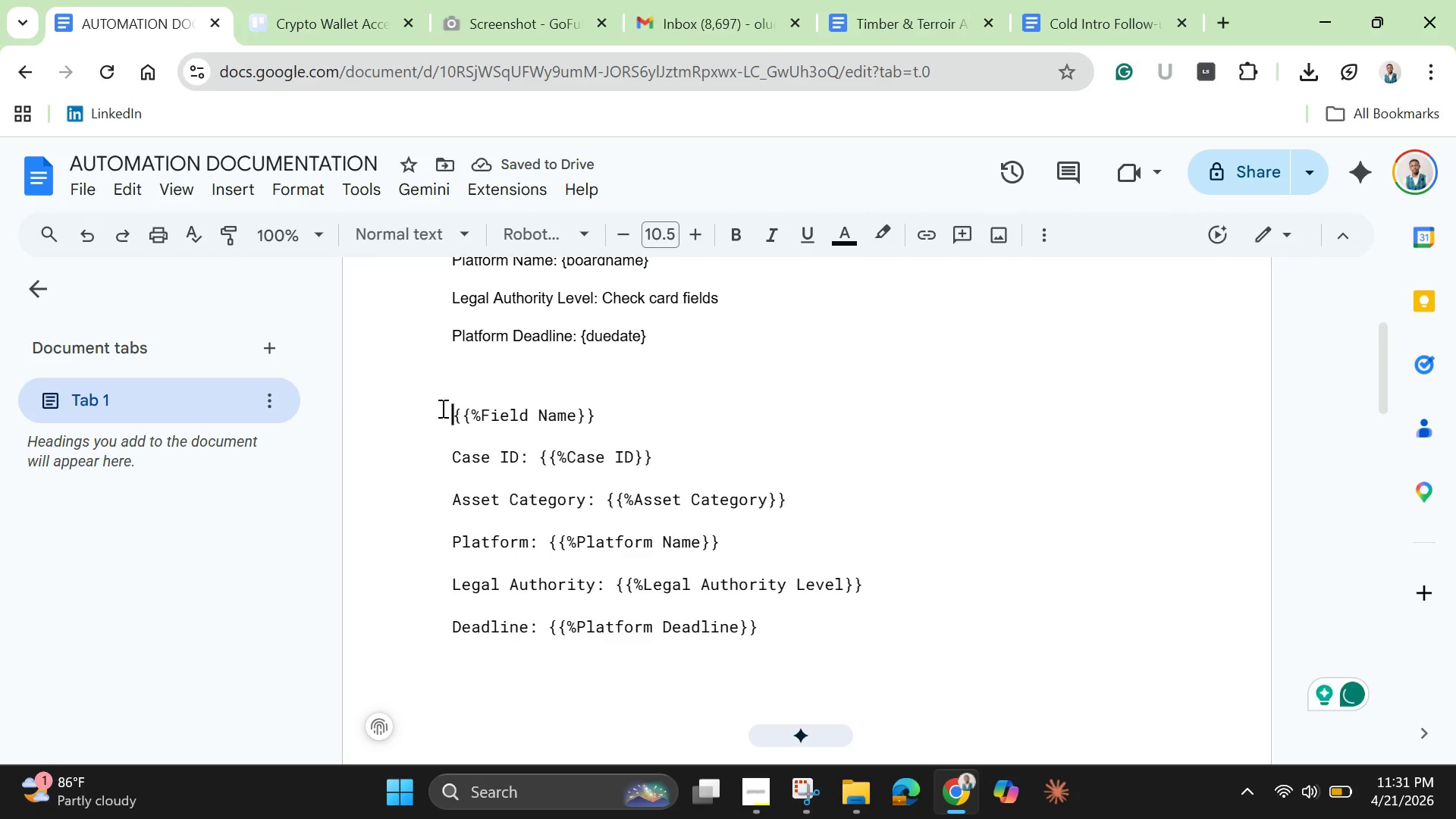 
left_click_drag(start_coordinate=[438, 408], to_coordinate=[778, 616])
 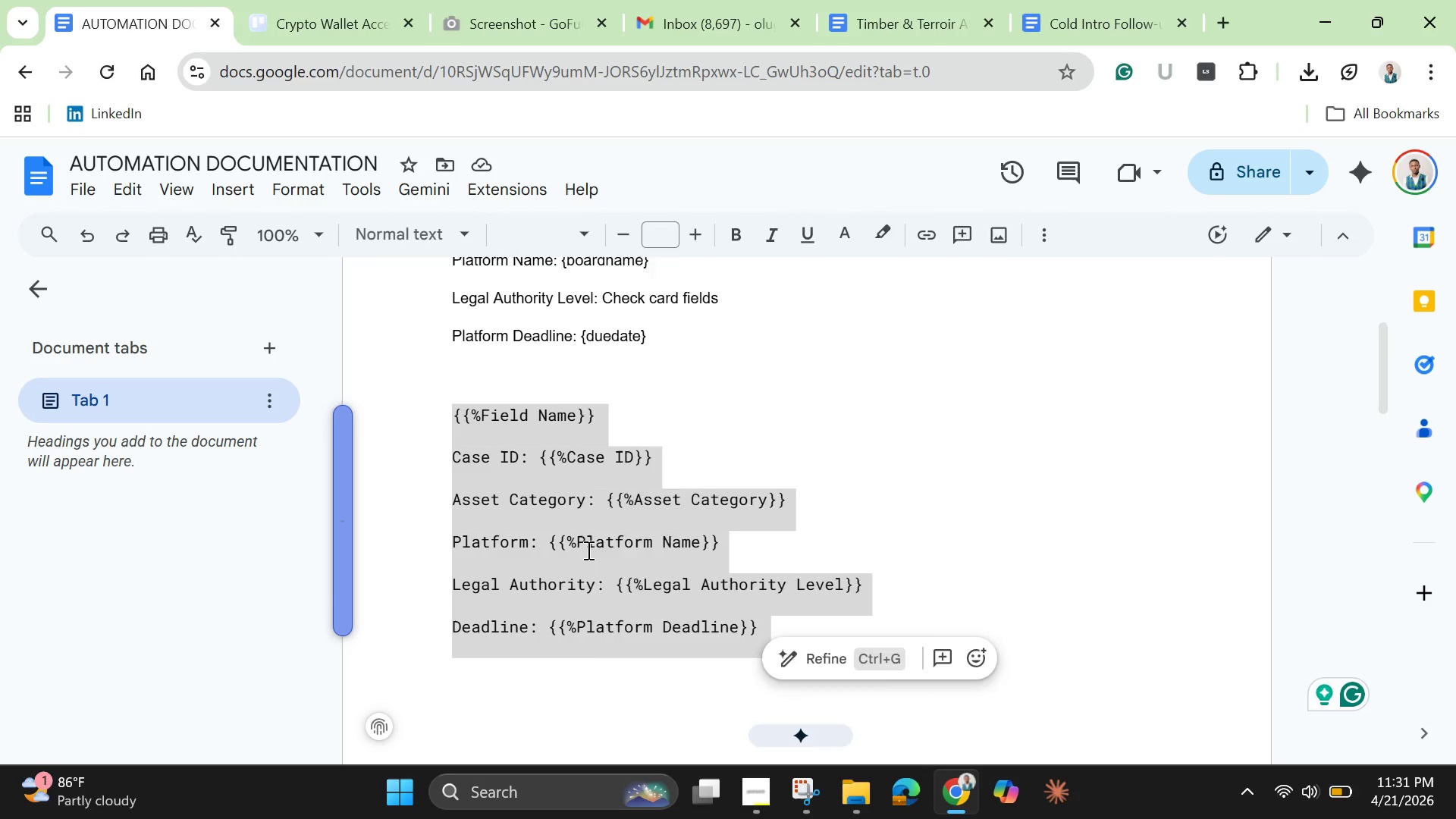 
right_click([587, 550])
 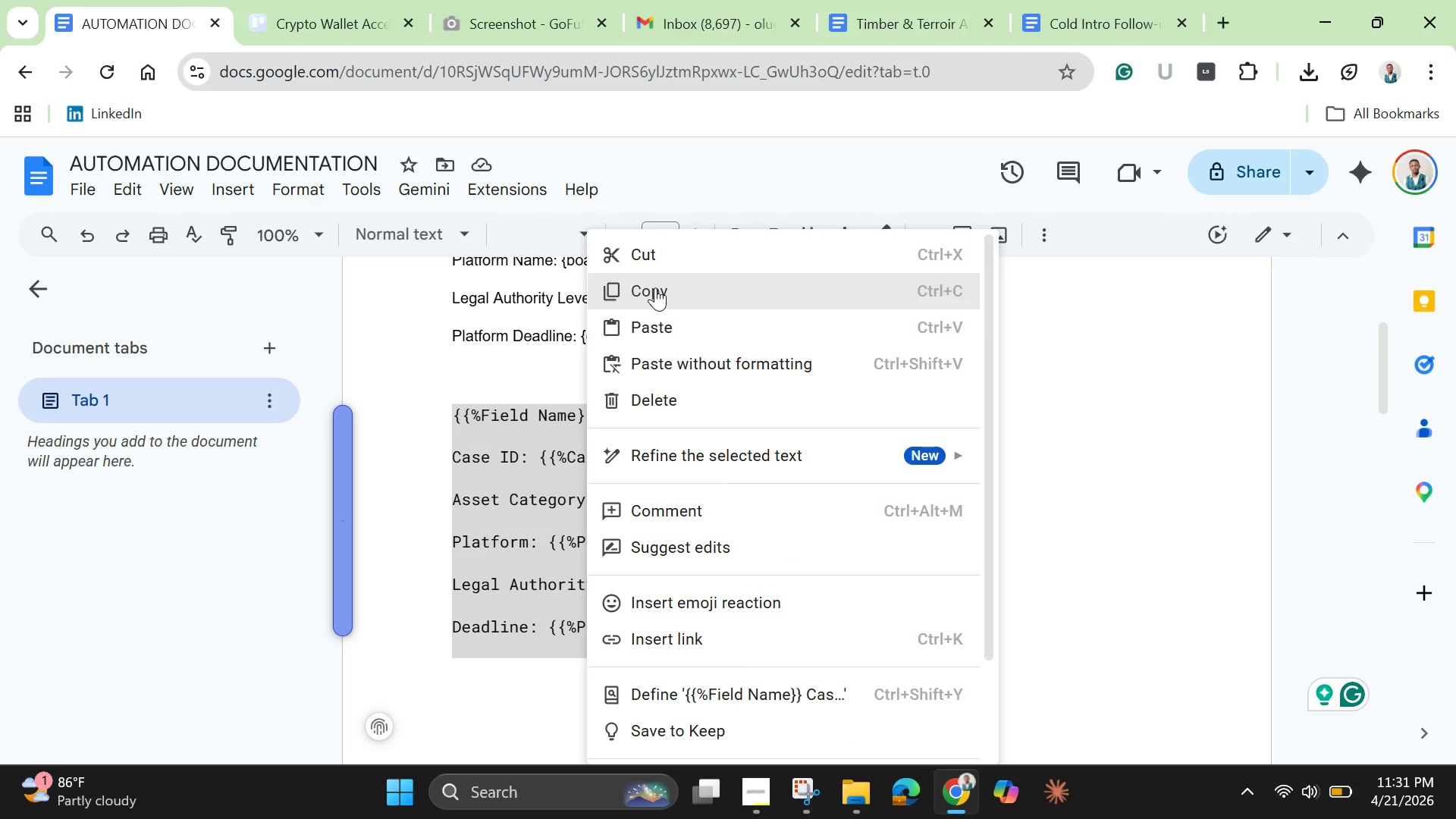 
left_click([655, 287])
 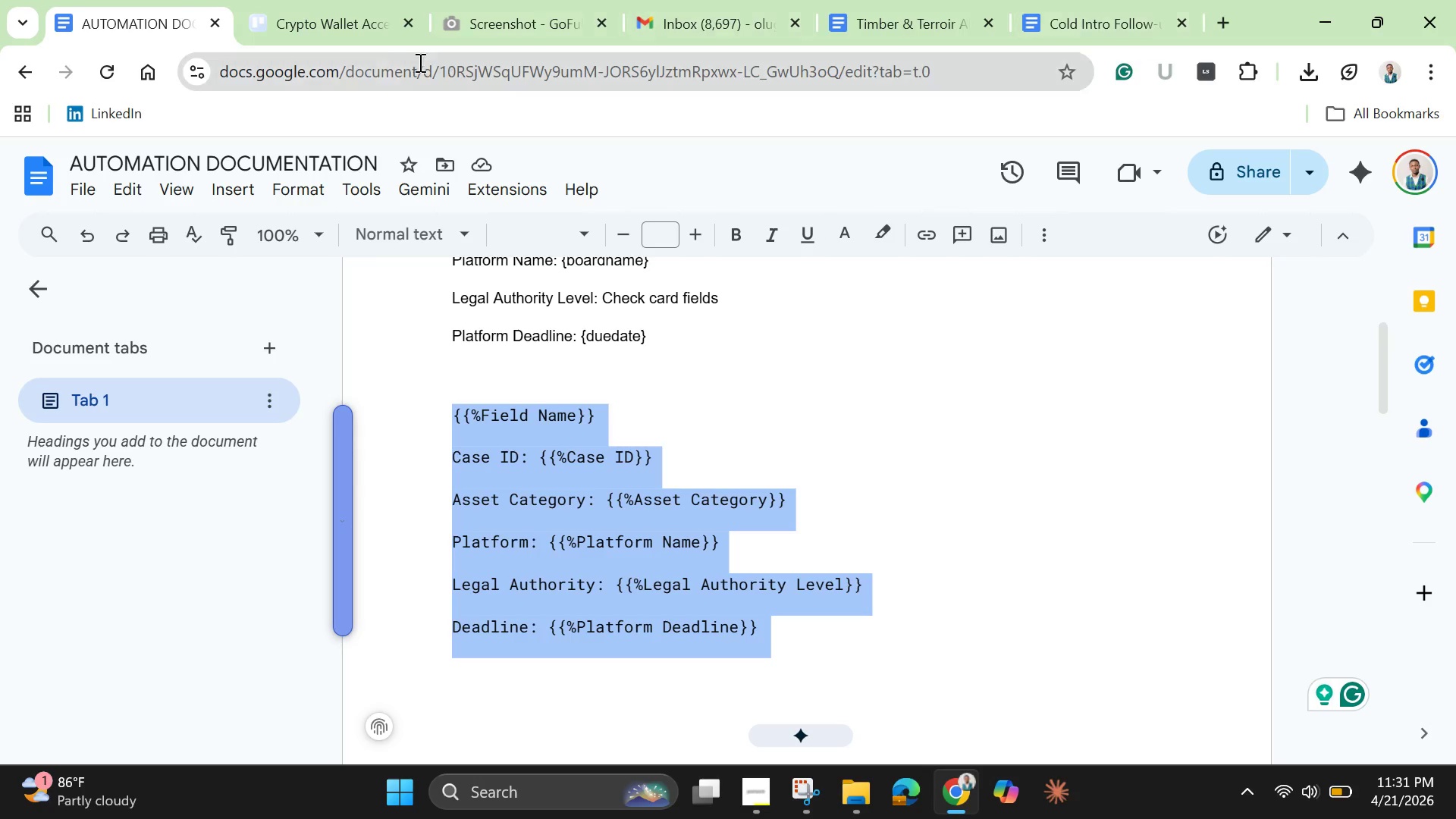 
left_click([347, 32])
 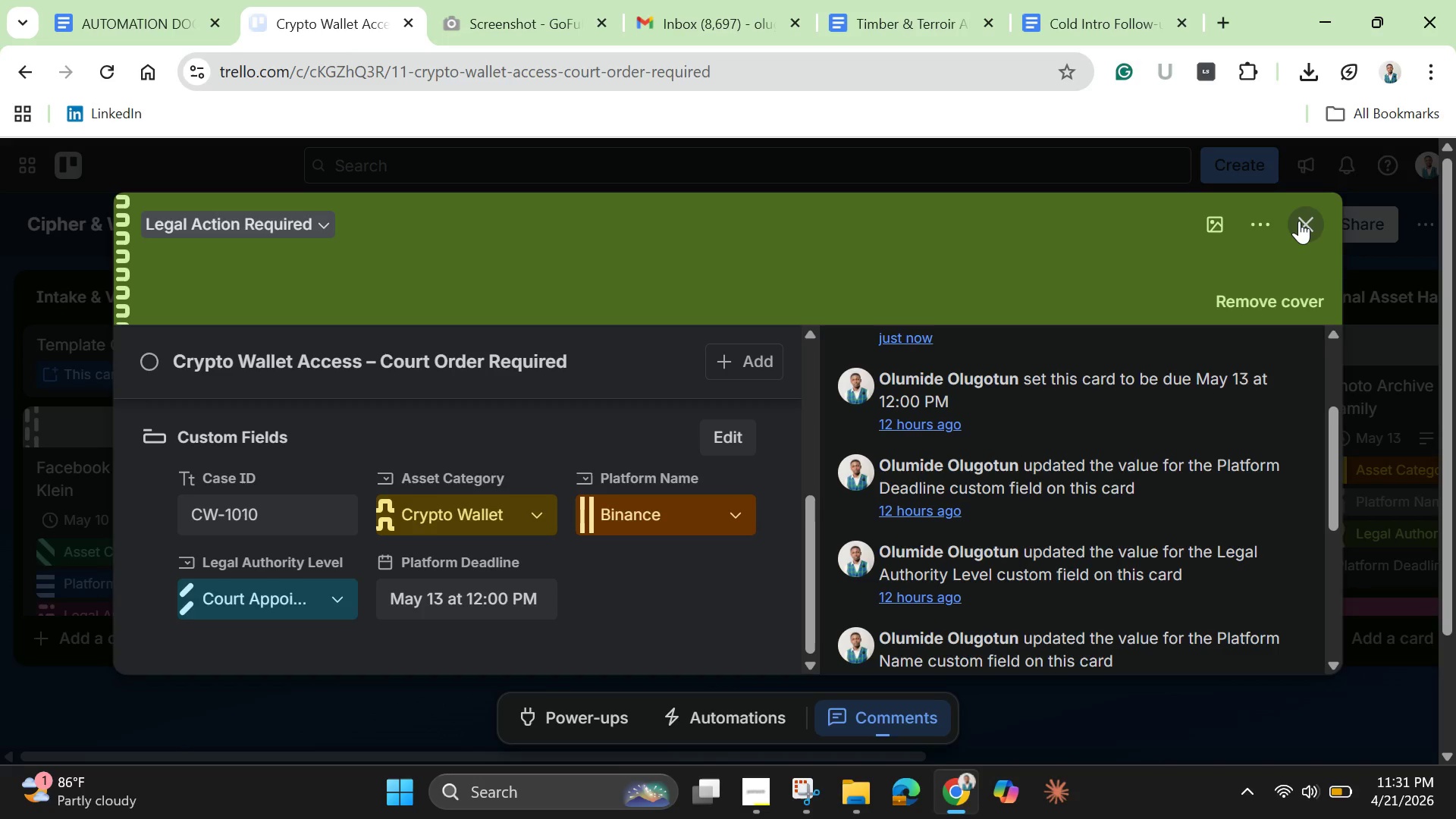 
left_click([1301, 221])
 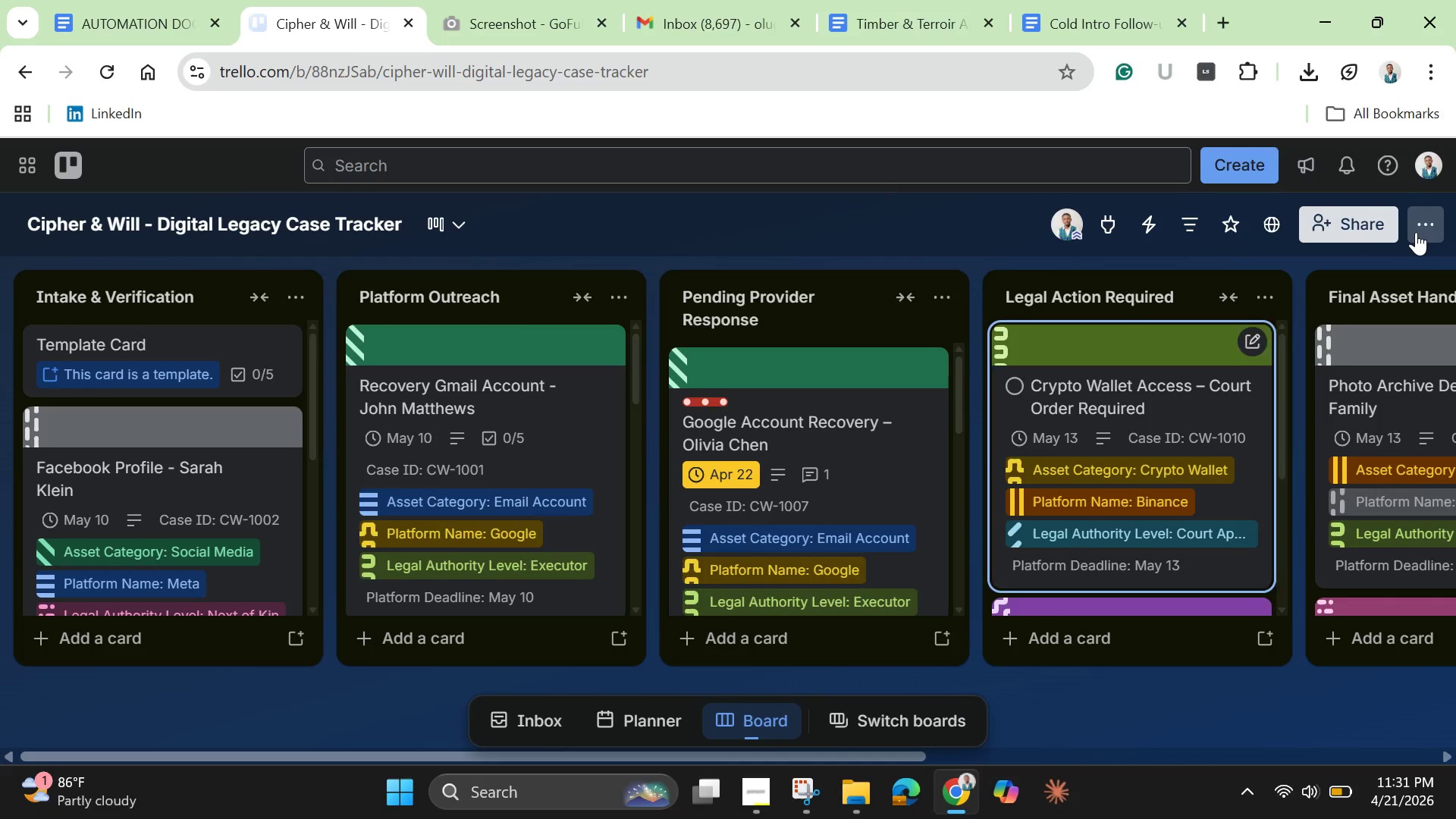 
left_click([1416, 232])
 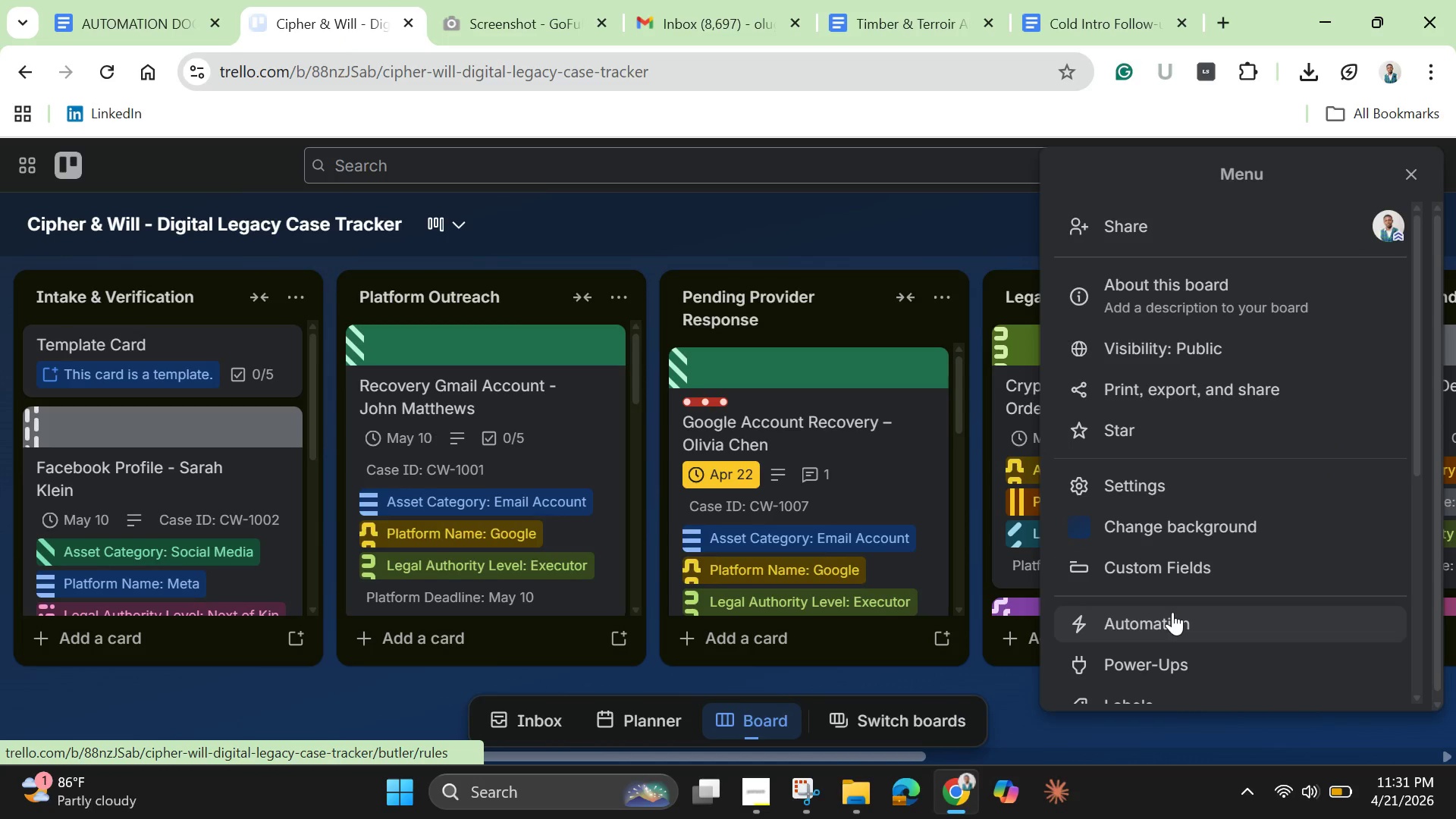 
left_click([1172, 612])
 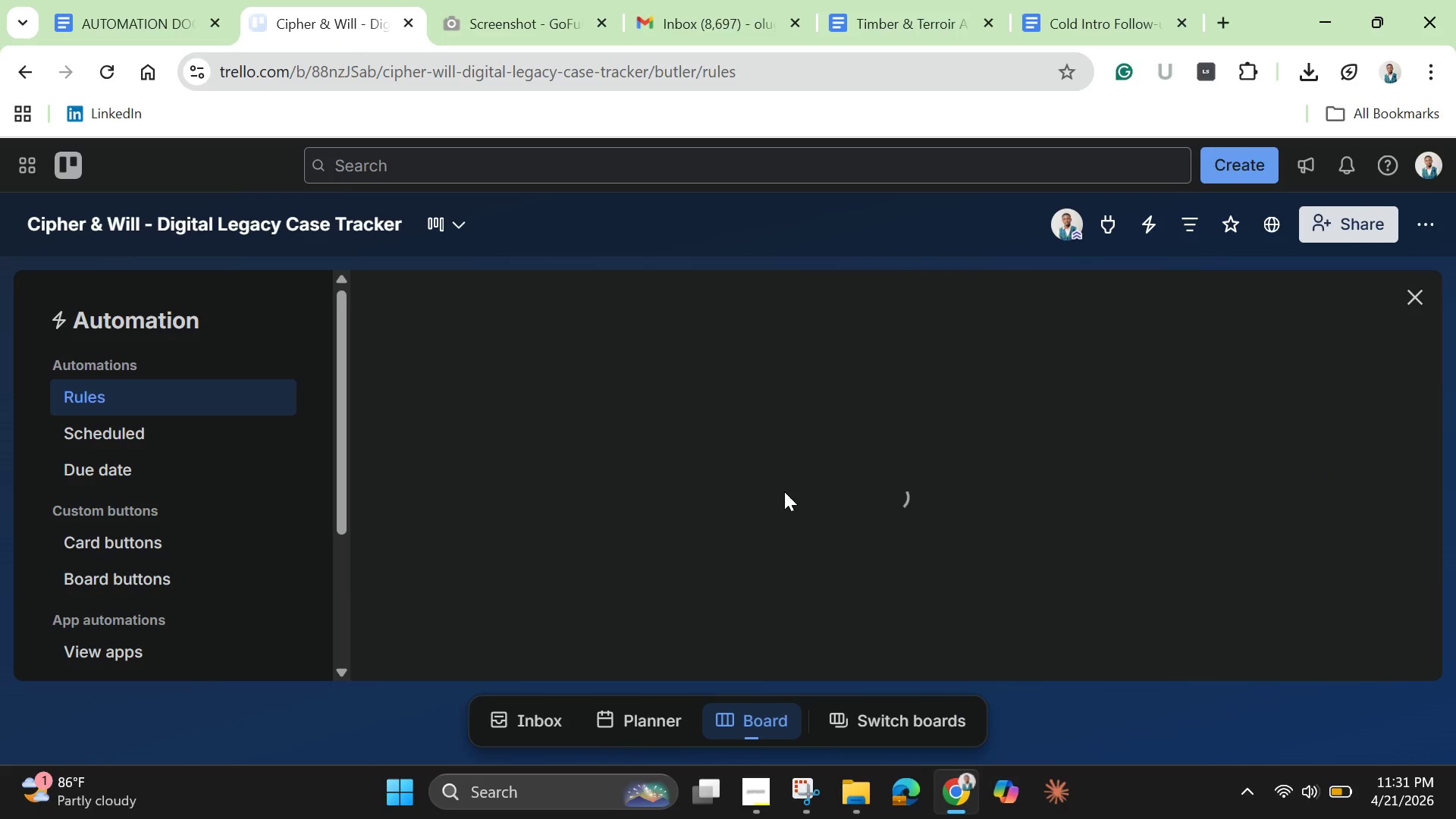 
wait(8.89)
 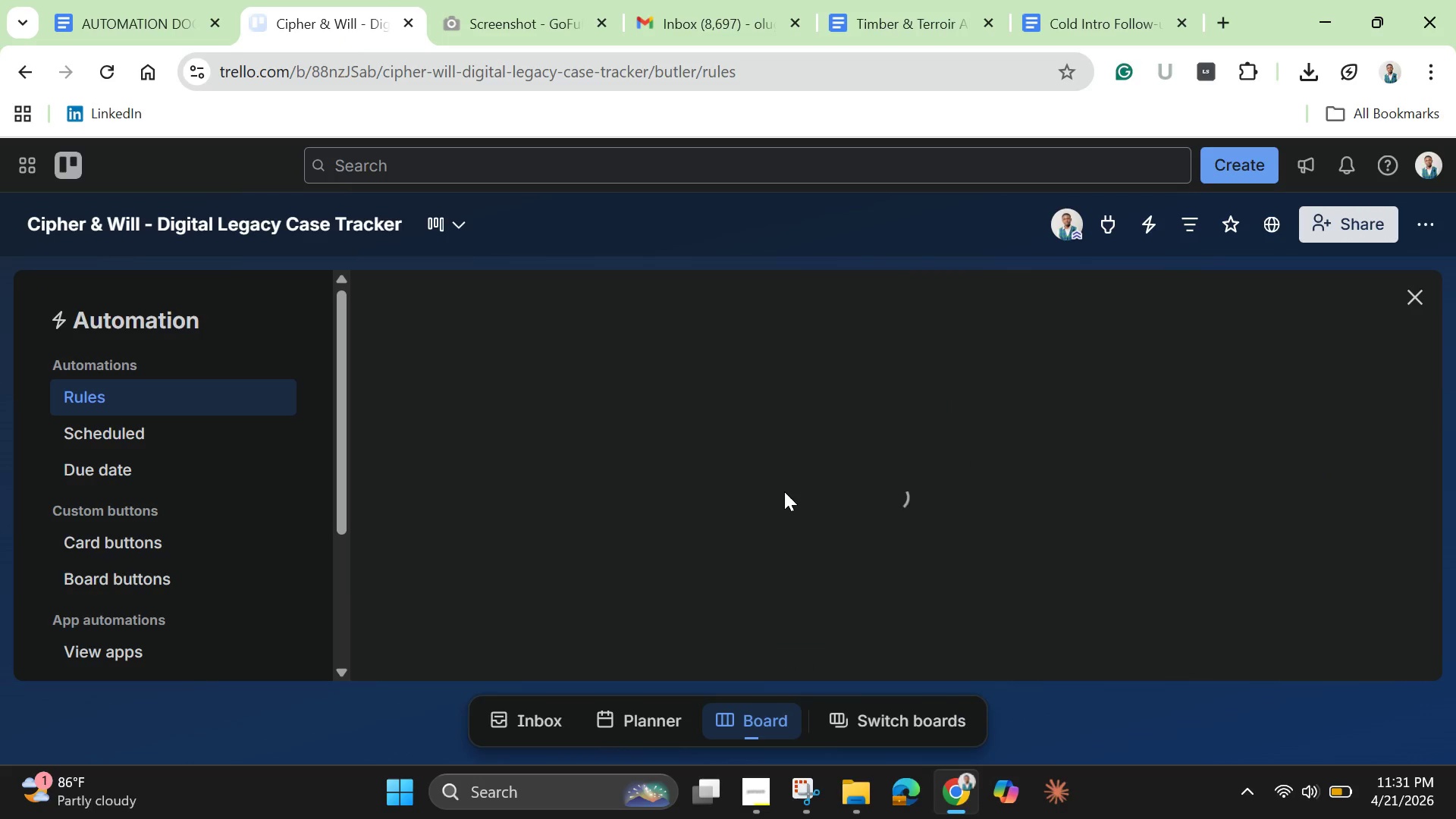 
left_click([117, 547])
 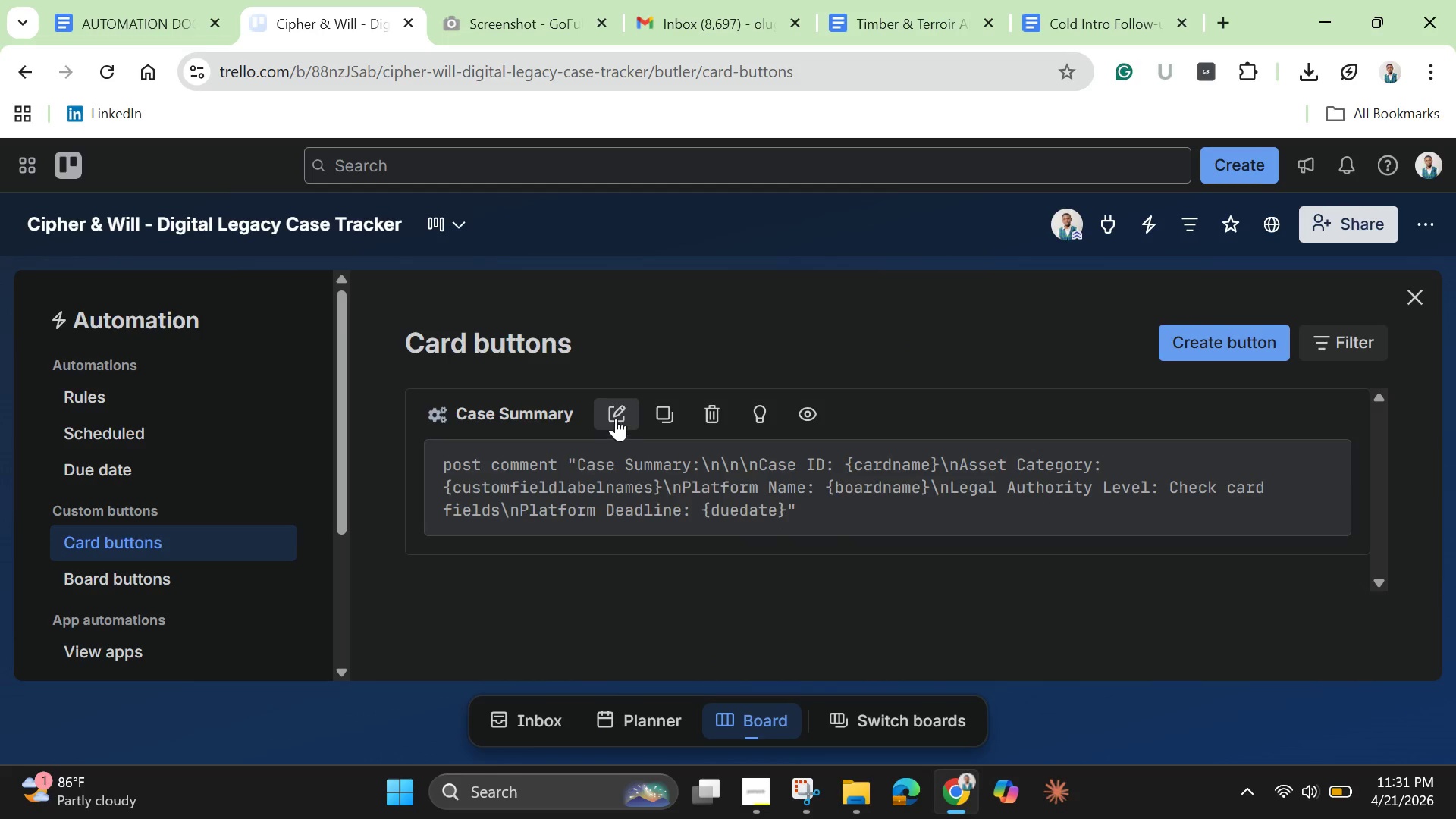 
left_click([611, 416])
 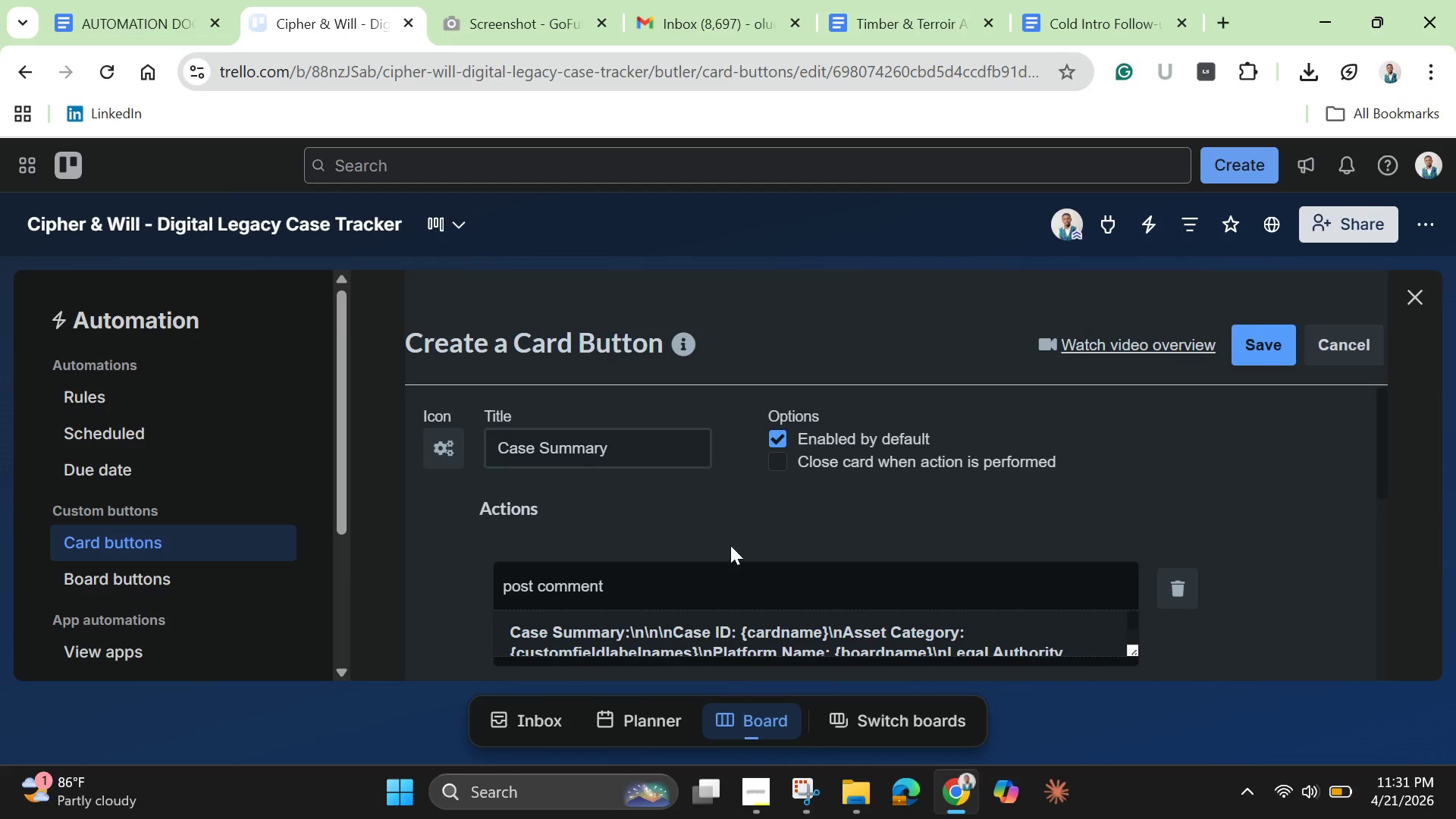 
scroll: coordinate [754, 639], scroll_direction: down, amount: 1.0
 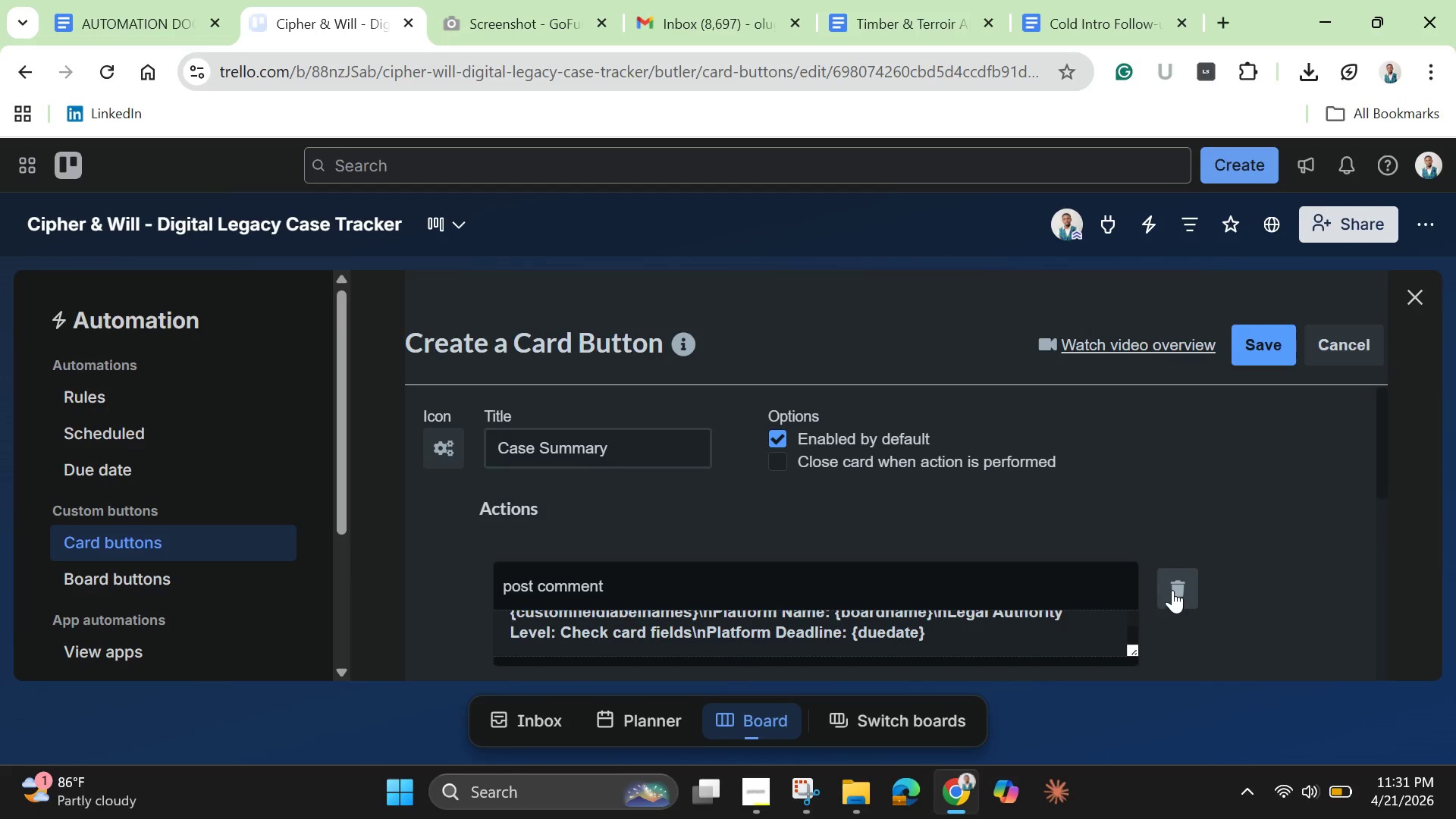 
left_click([1172, 590])
 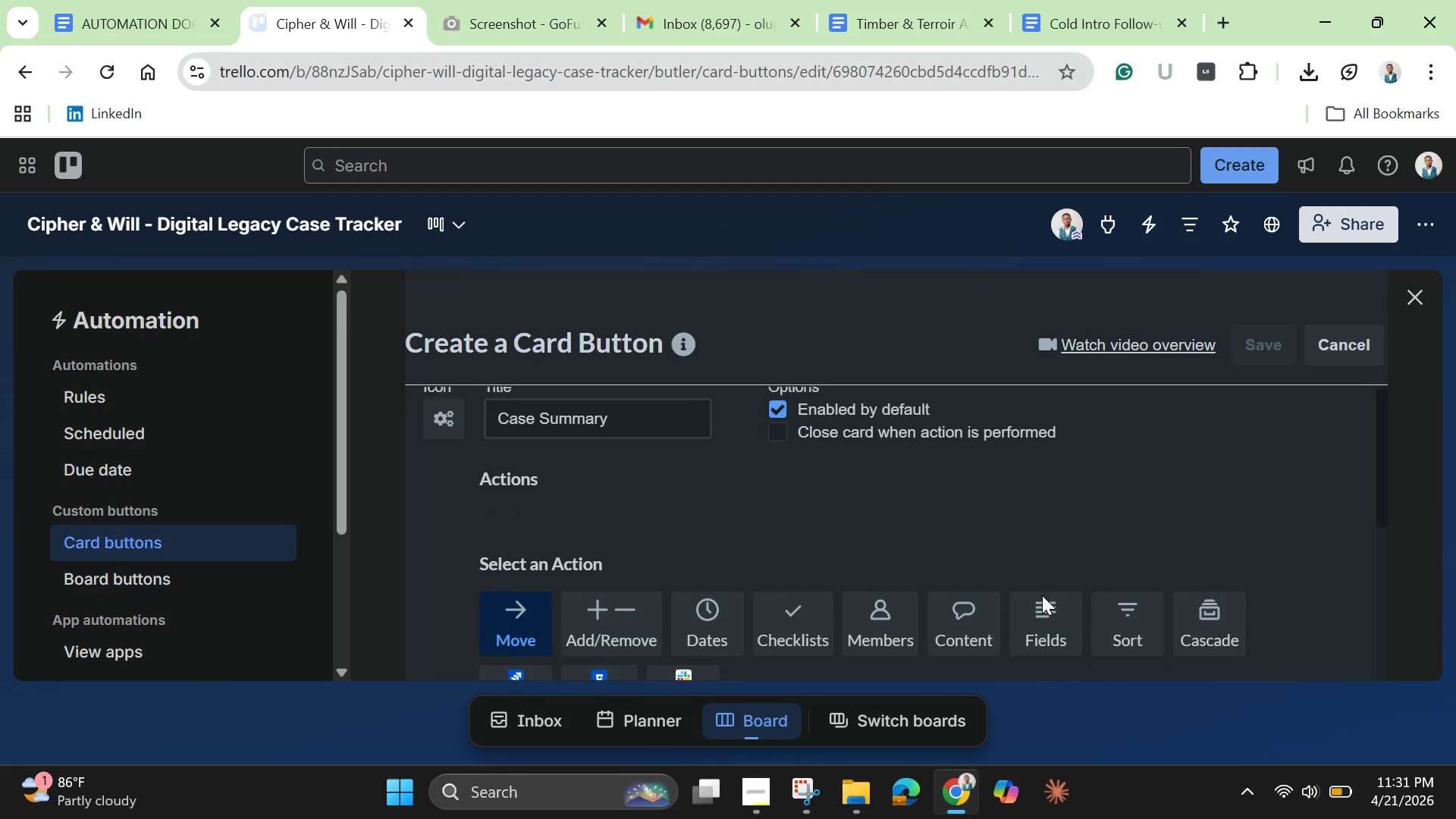 
scroll: coordinate [1042, 595], scroll_direction: down, amount: 1.0
 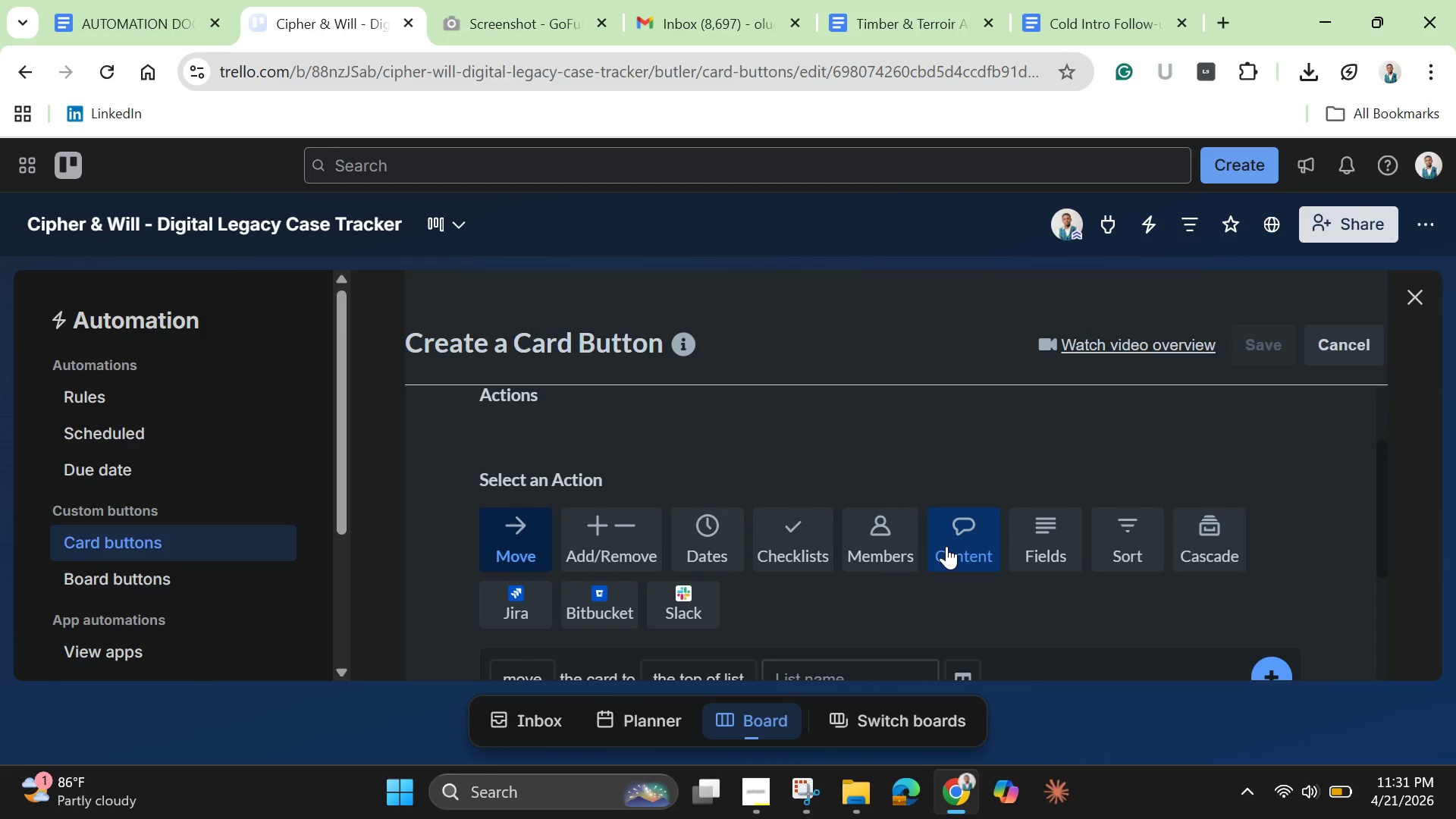 
left_click([946, 546])
 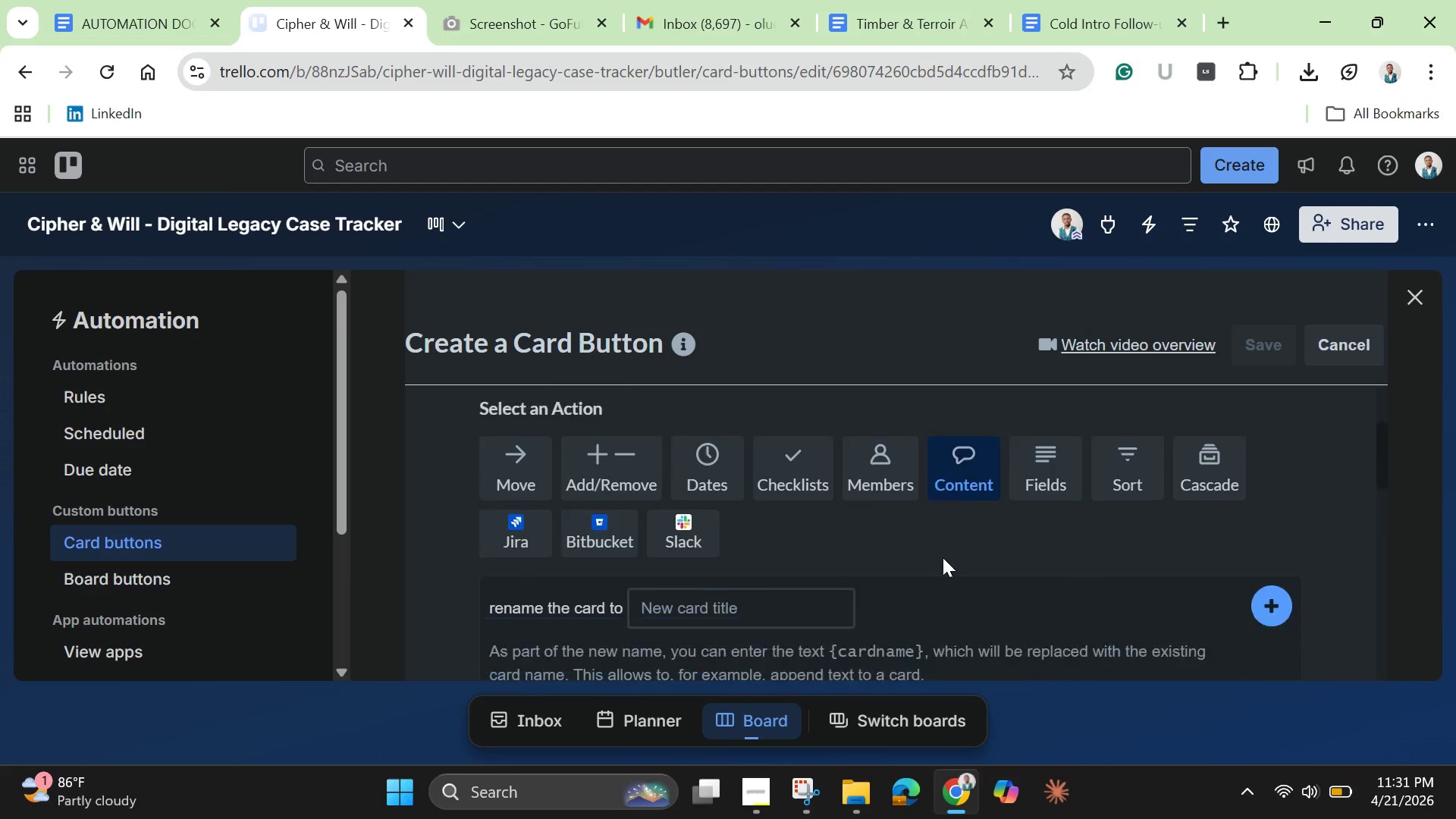 
scroll: coordinate [632, 544], scroll_direction: down, amount: 3.0
 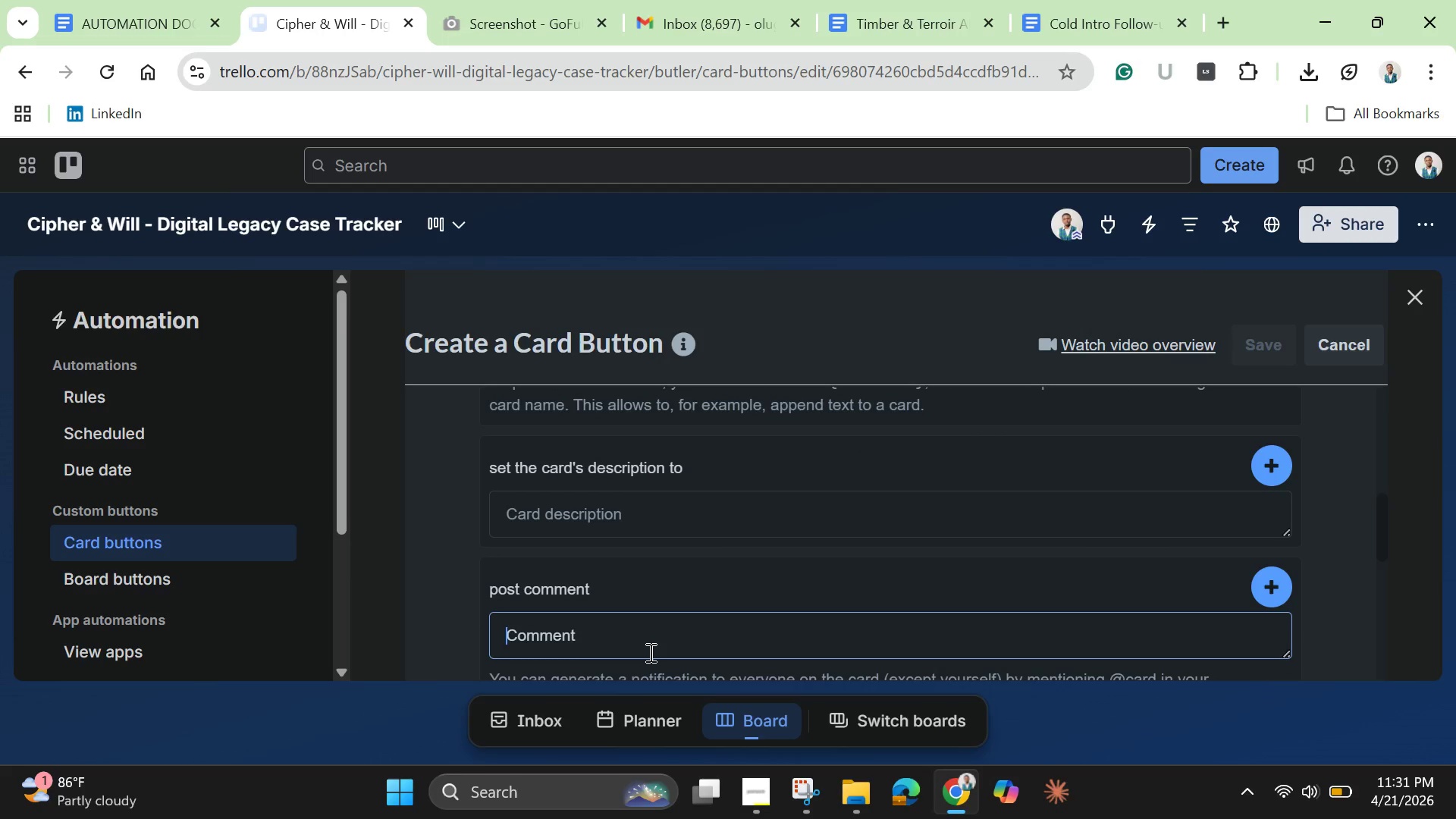 
left_click([649, 652])
 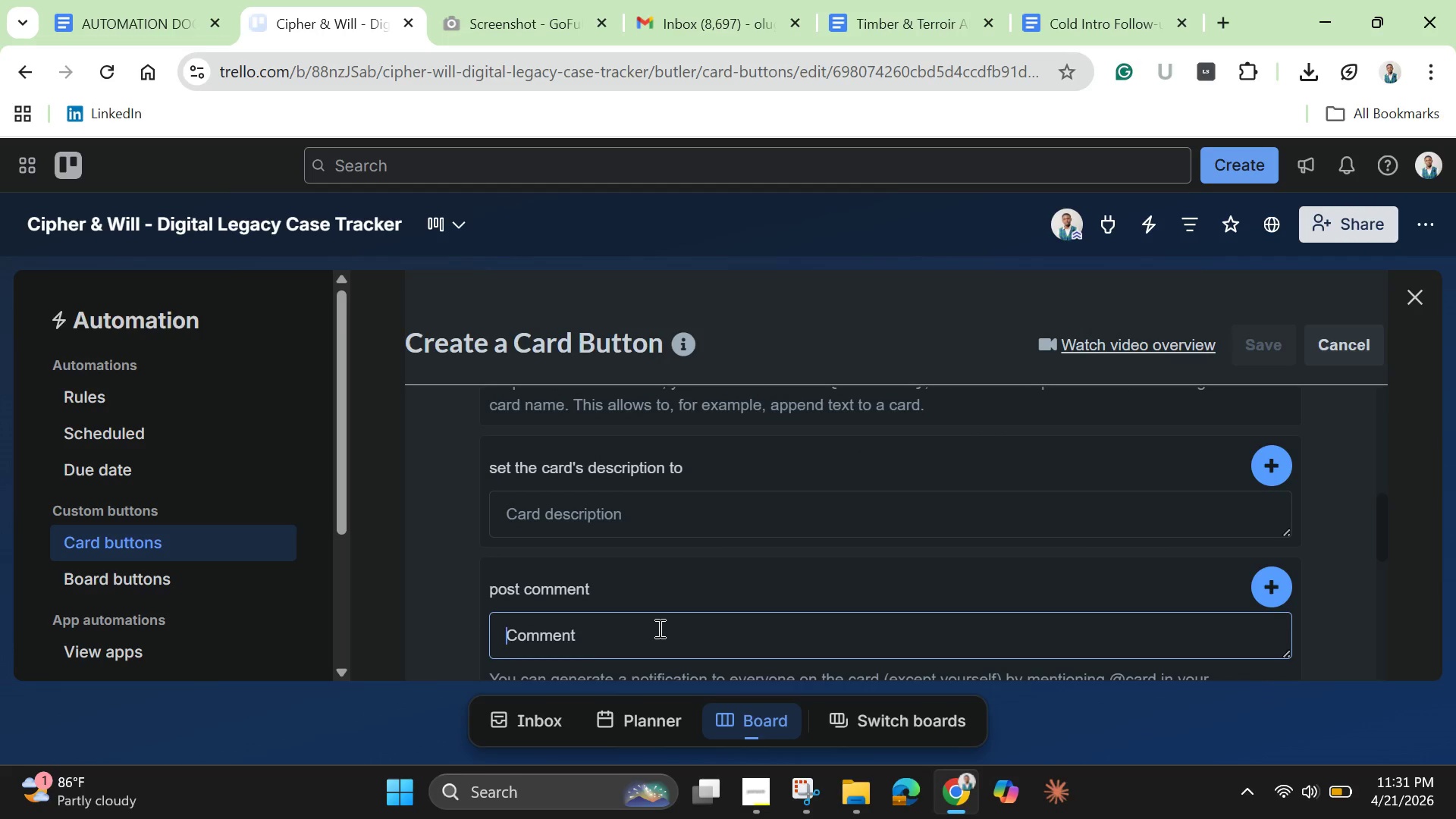 
key(Control+V)
 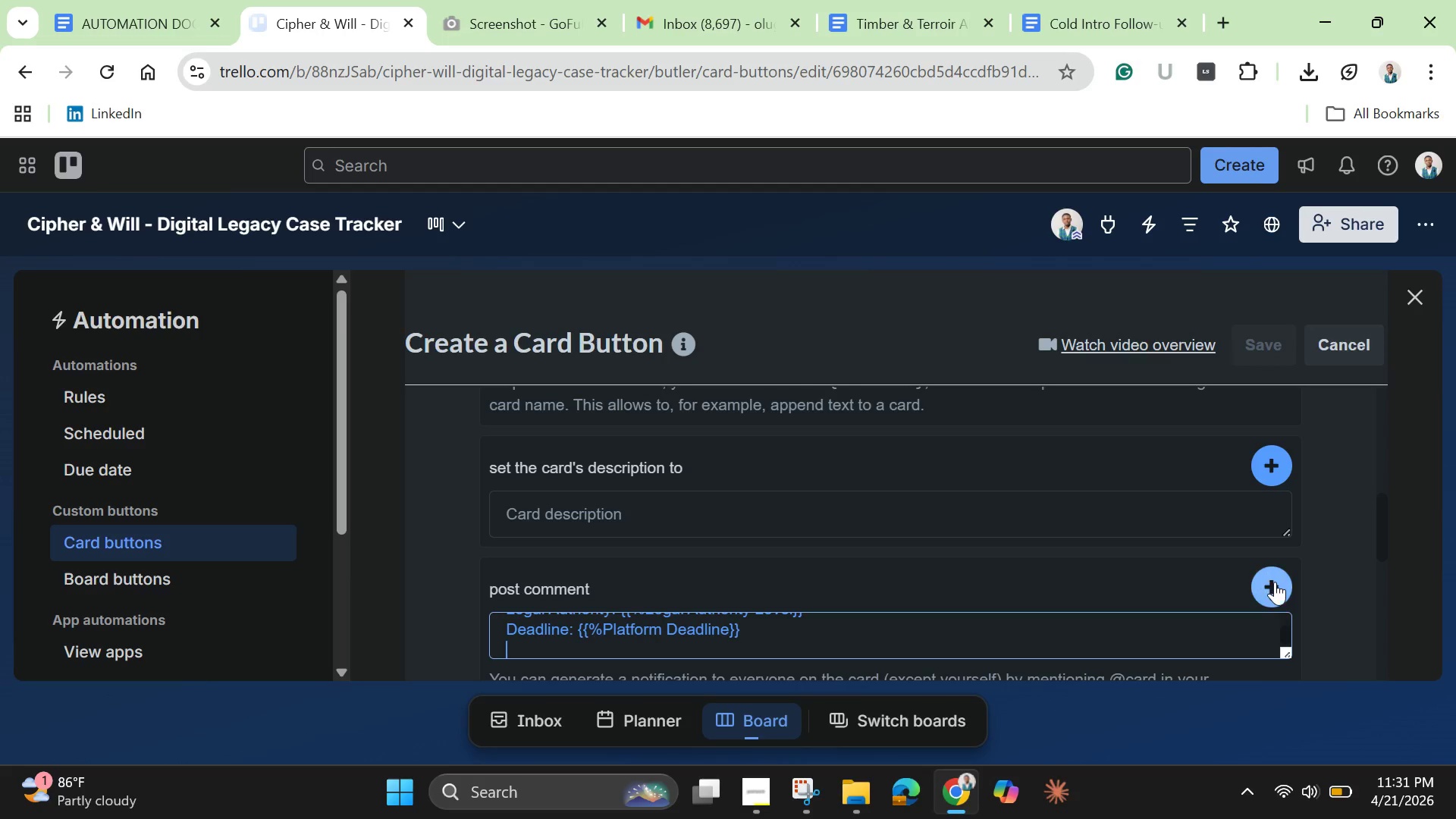 
left_click([1279, 583])
 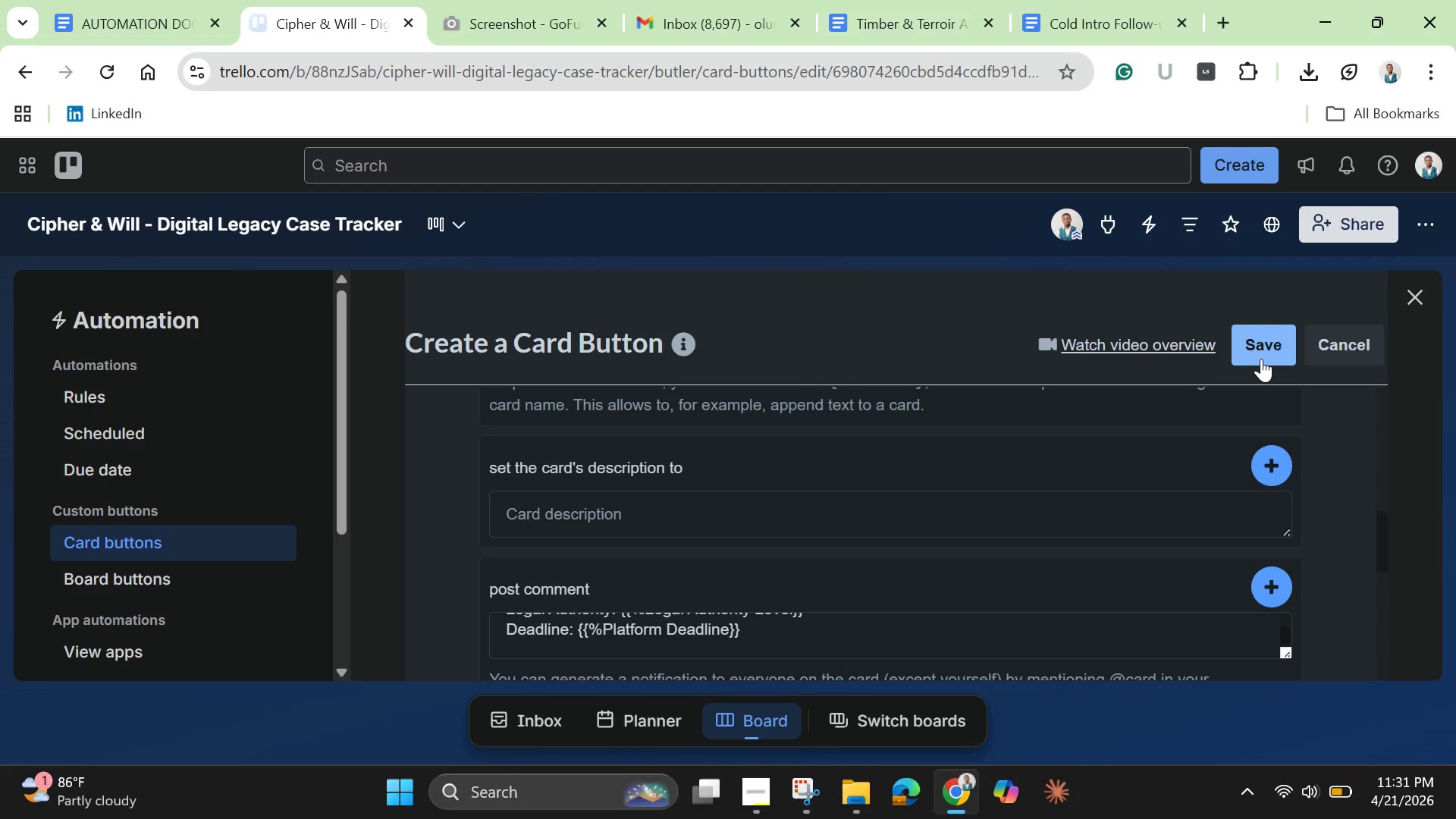 
left_click([1261, 359])
 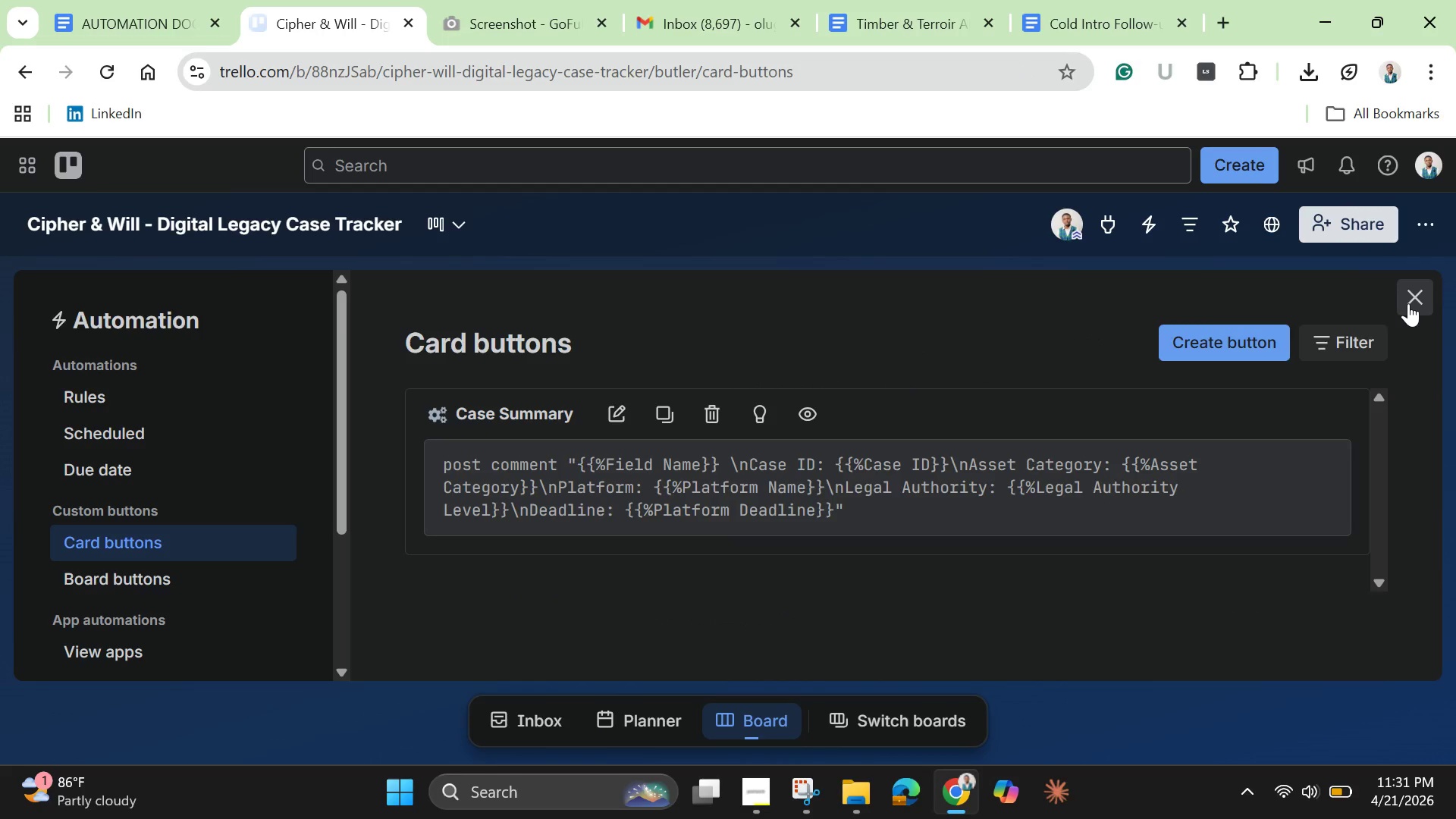 
left_click([1408, 303])
 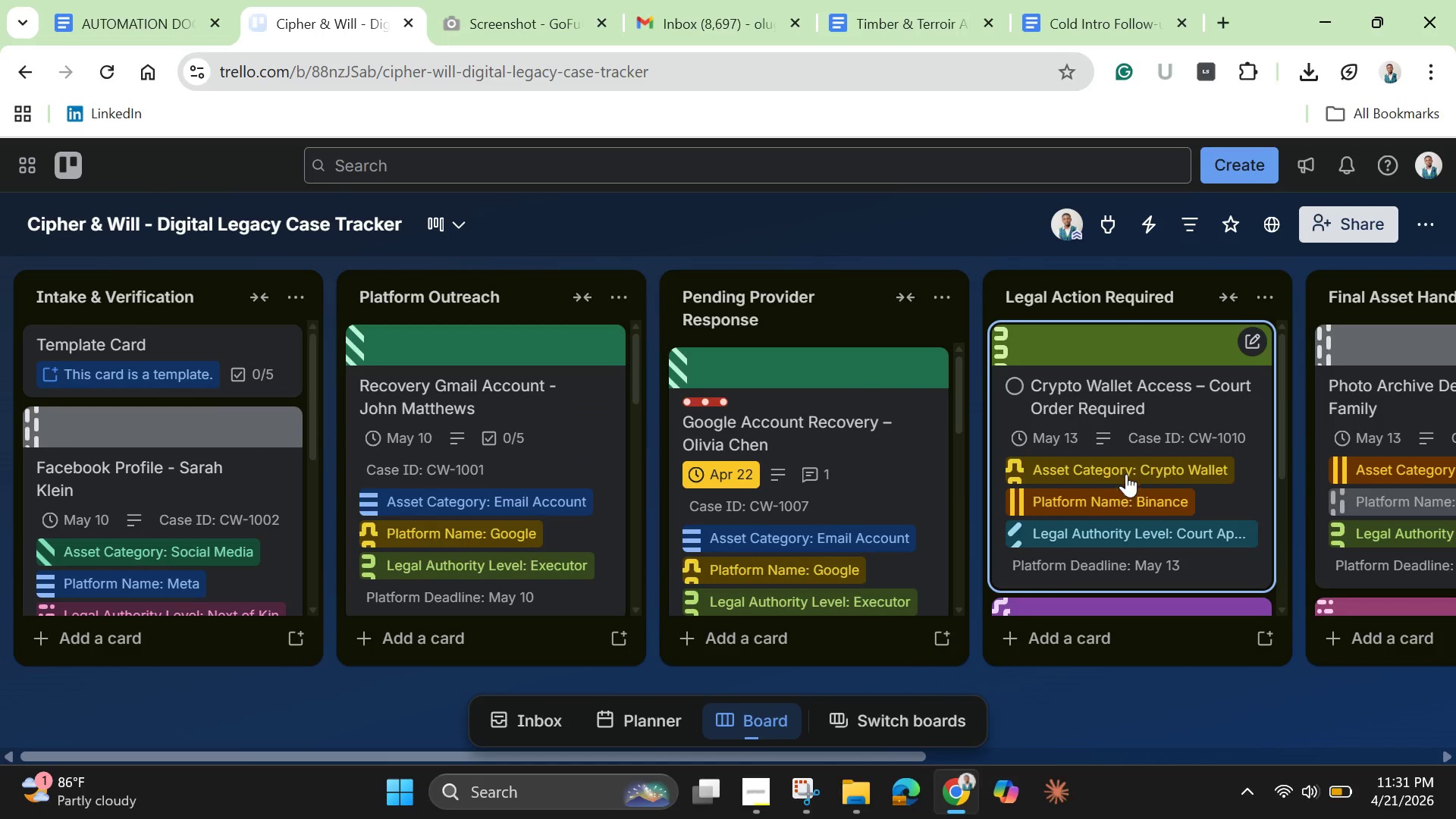 
left_click([1116, 410])
 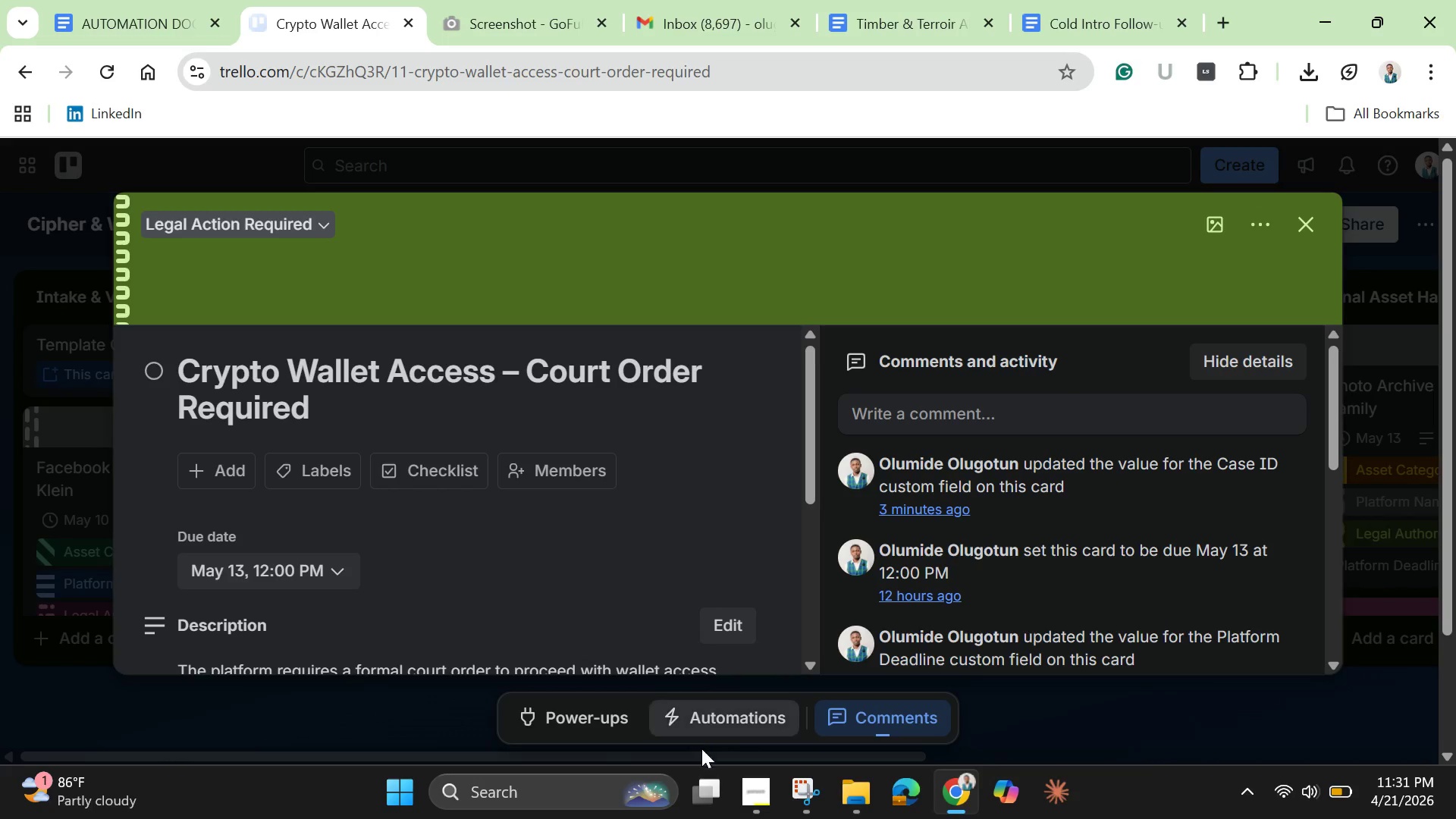 
left_click([727, 709])
 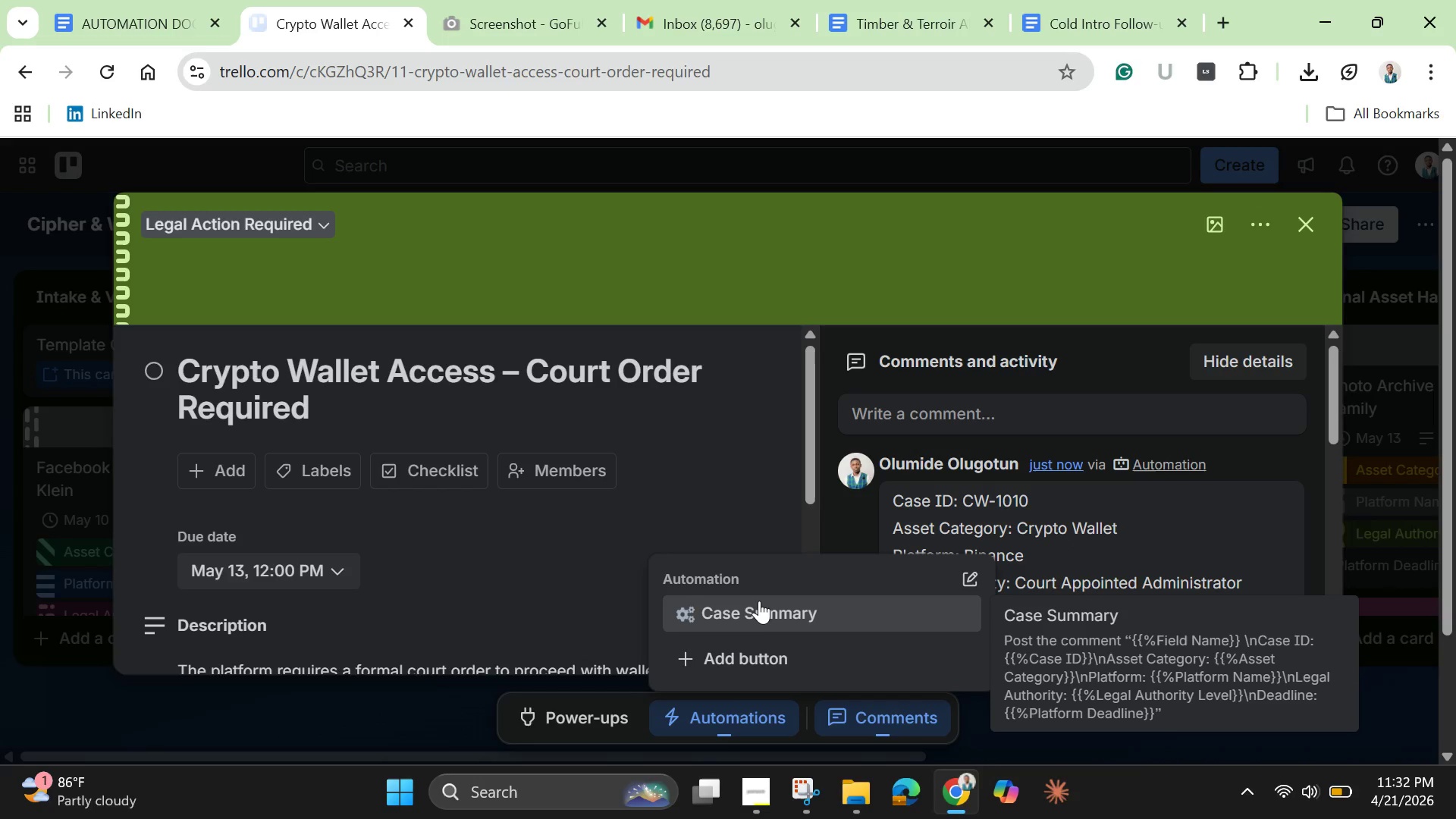 
wait(10.39)
 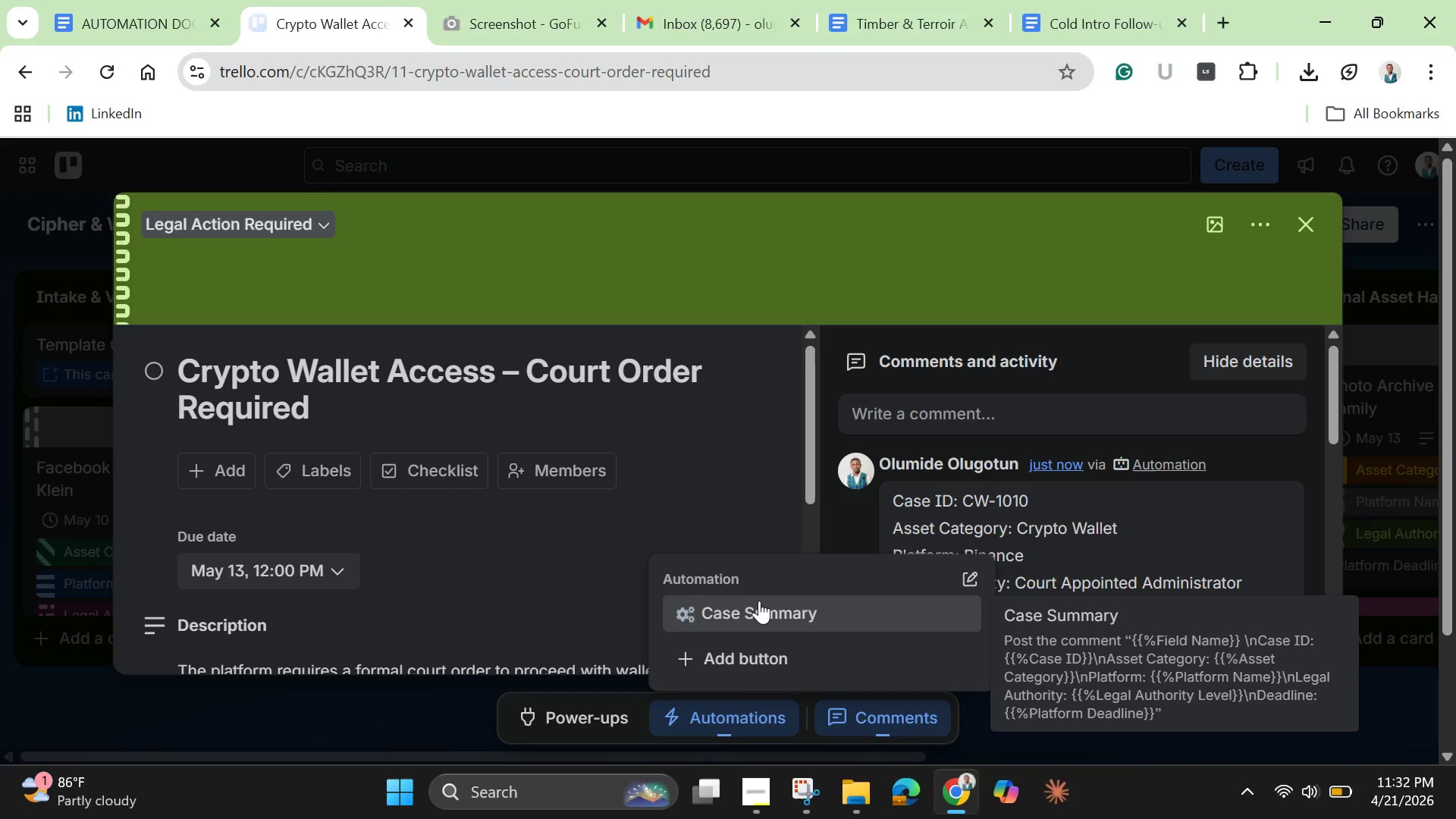 
left_click_drag(start_coordinate=[807, 463], to_coordinate=[807, 621])
 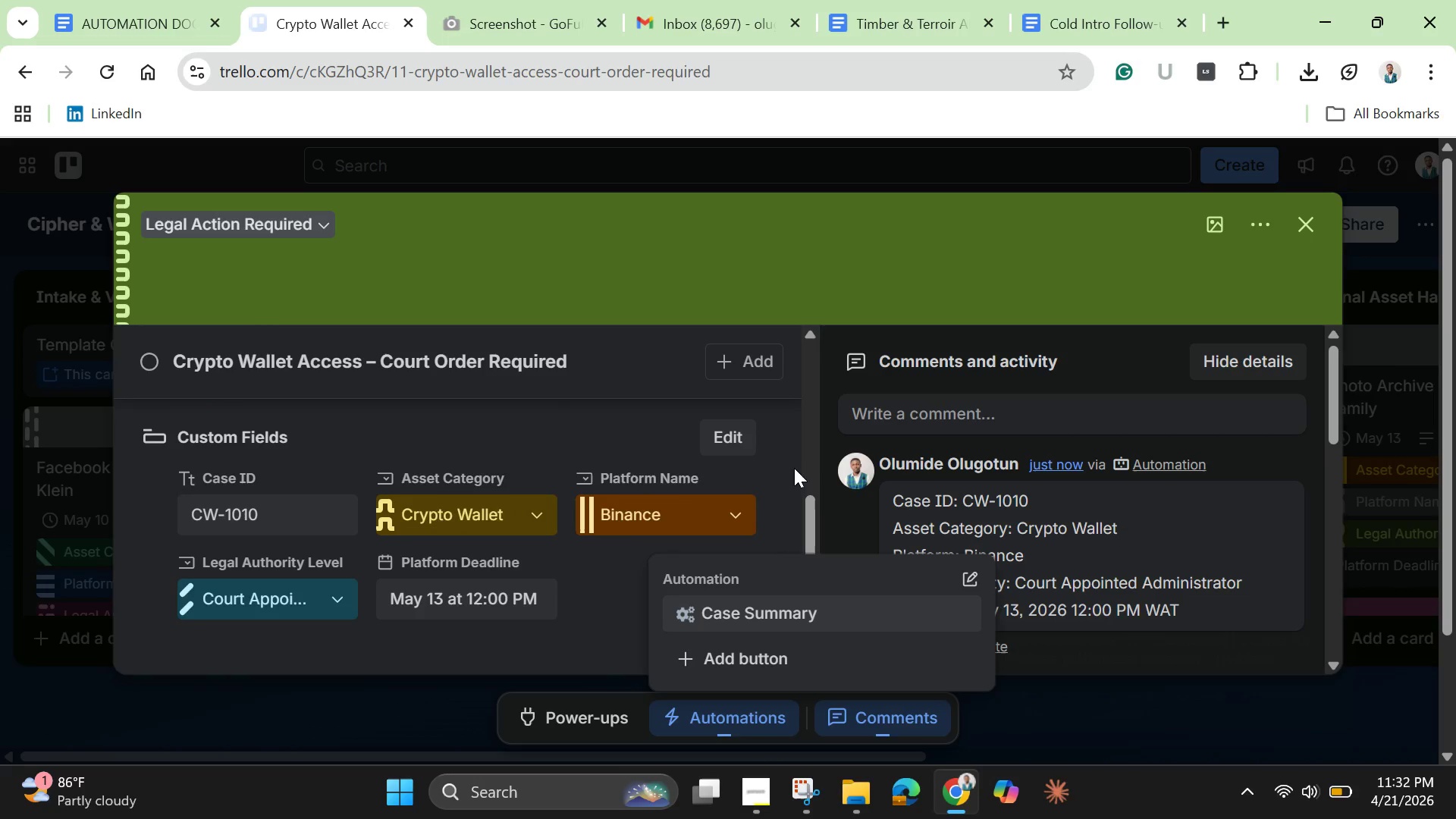 
left_click([780, 460])
 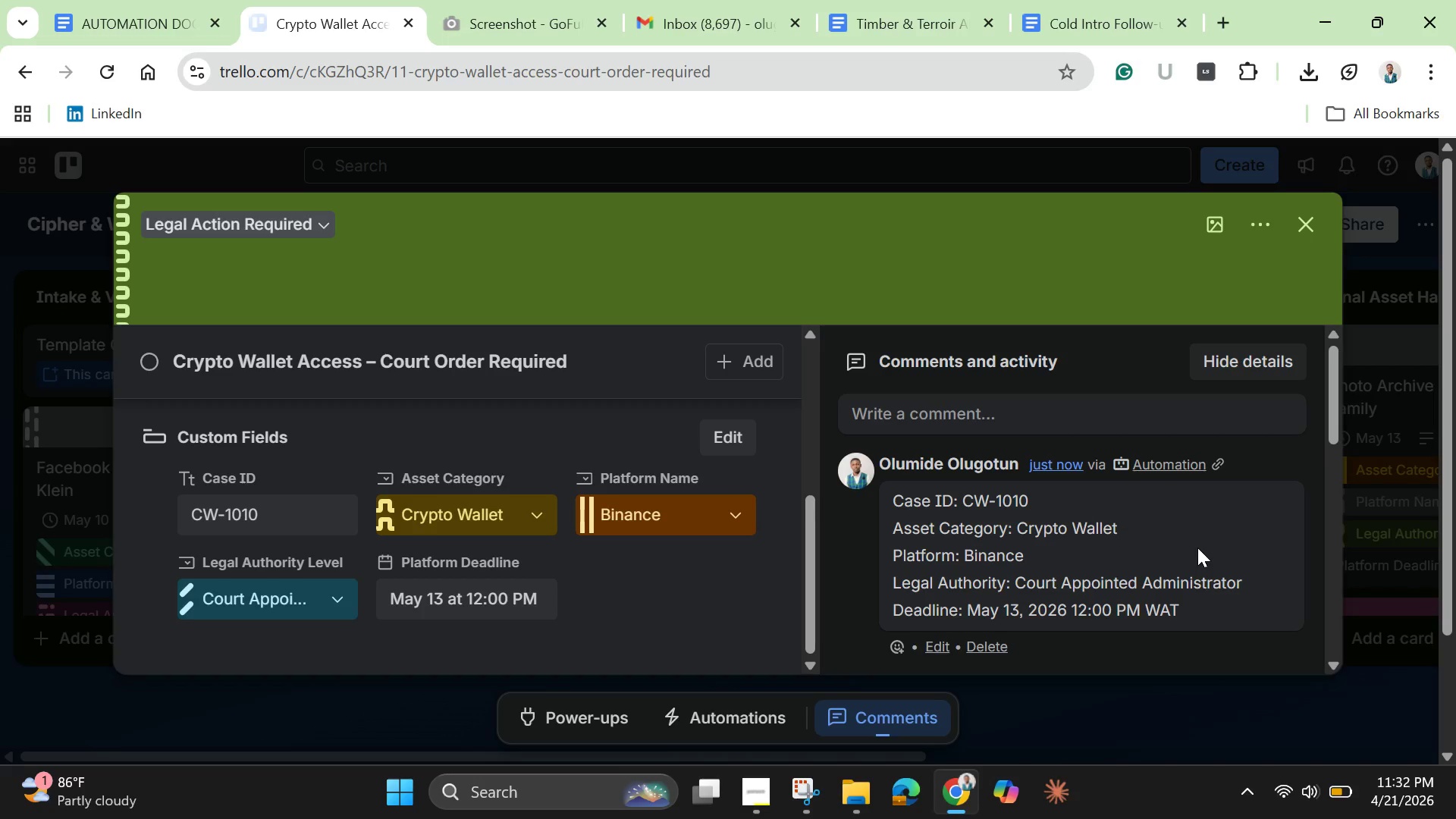 
wait(7.58)
 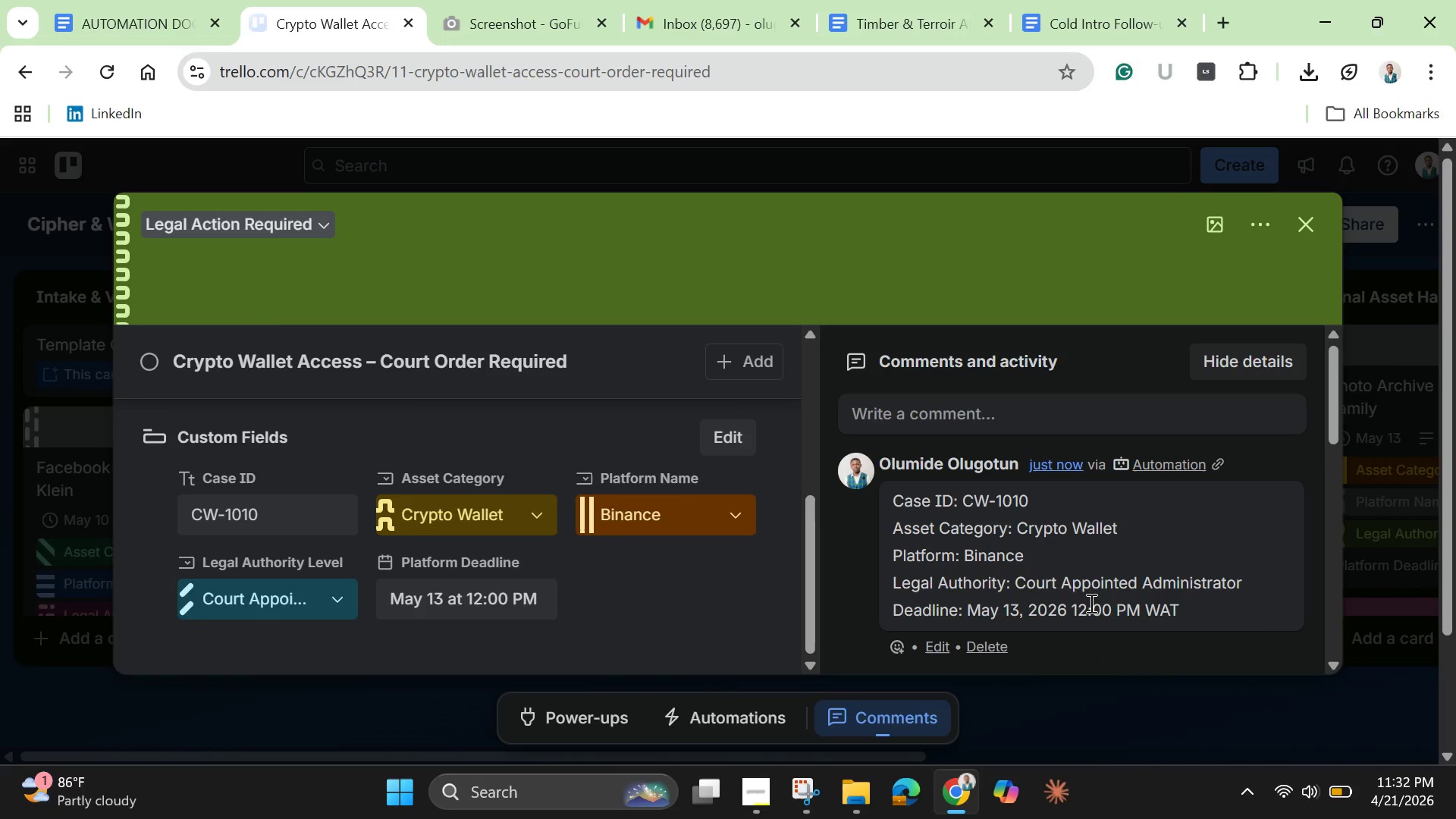 
scroll: coordinate [663, 585], scroll_direction: up, amount: 3.0
 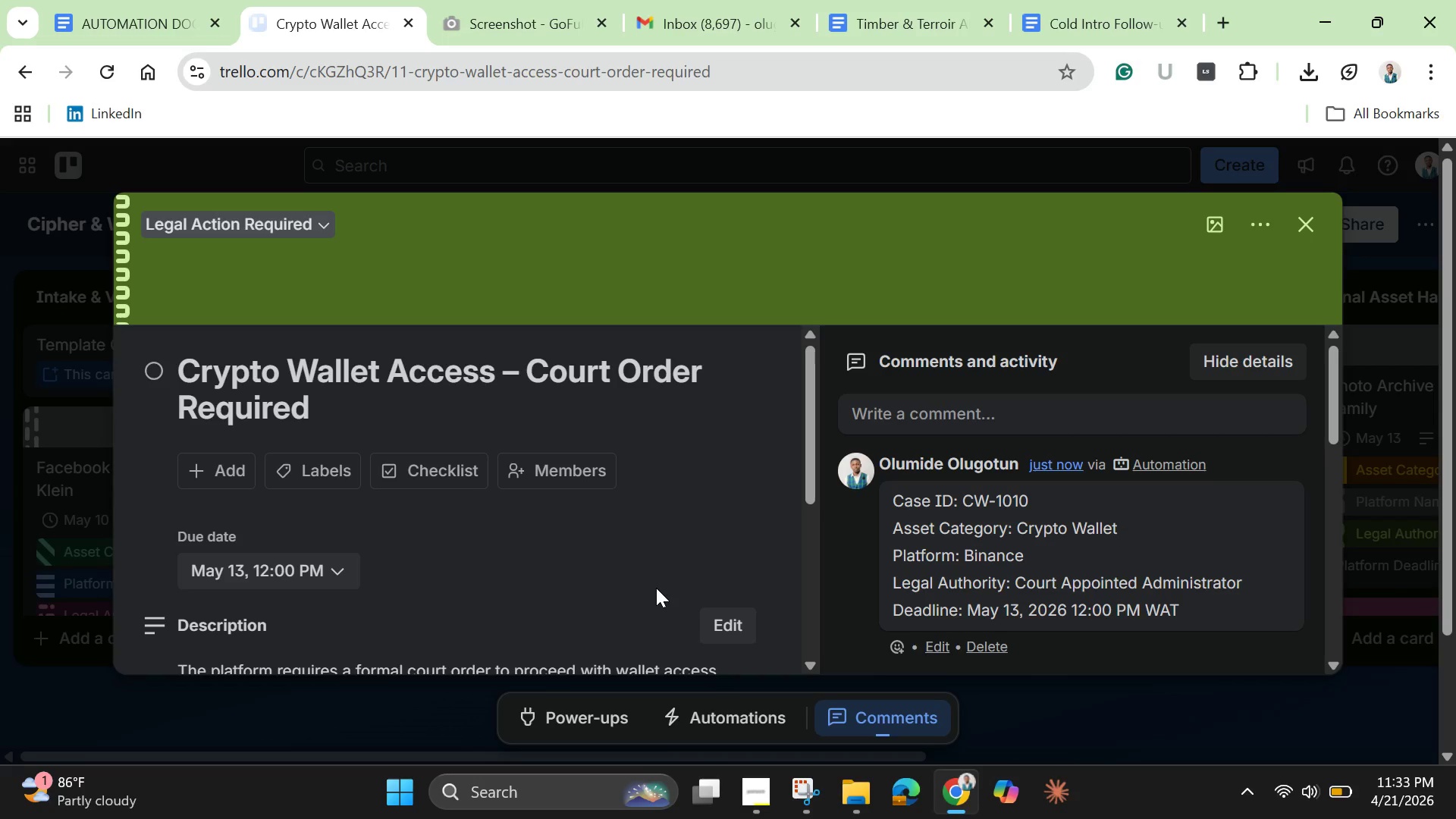 
wait(61.34)
 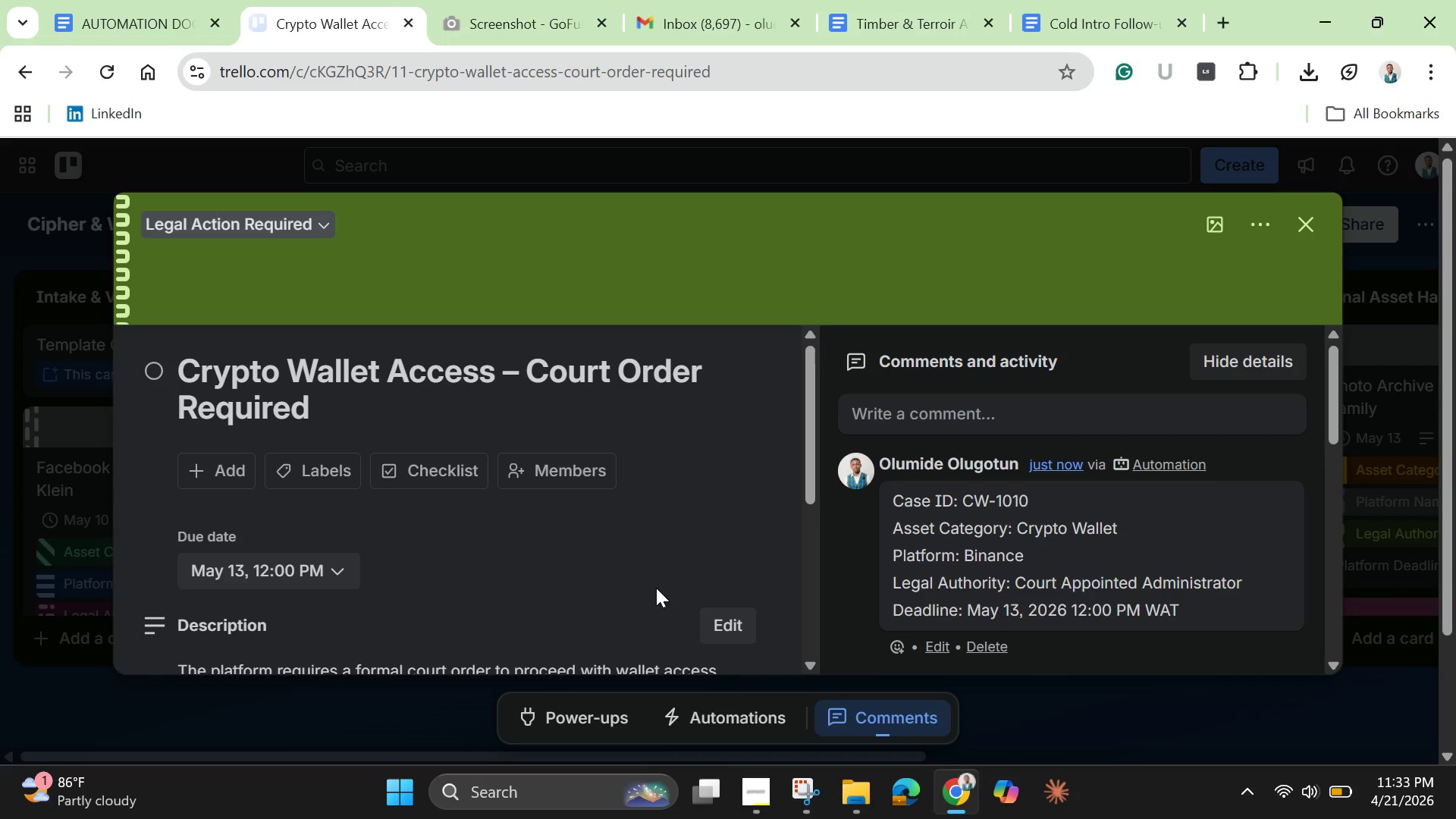 
left_click_drag(start_coordinate=[1330, 435], to_coordinate=[1343, 499])
 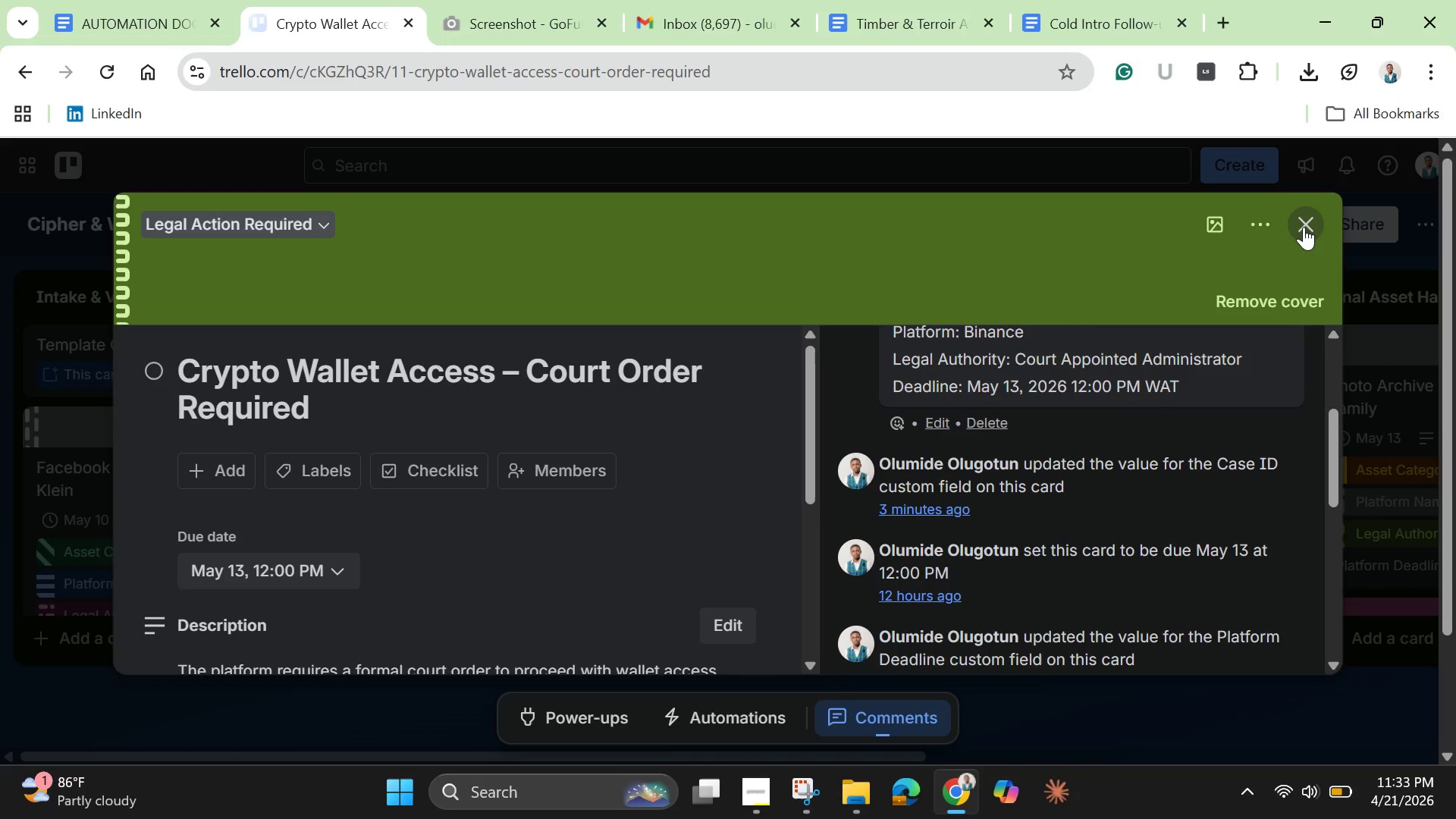 
left_click([1304, 227])
 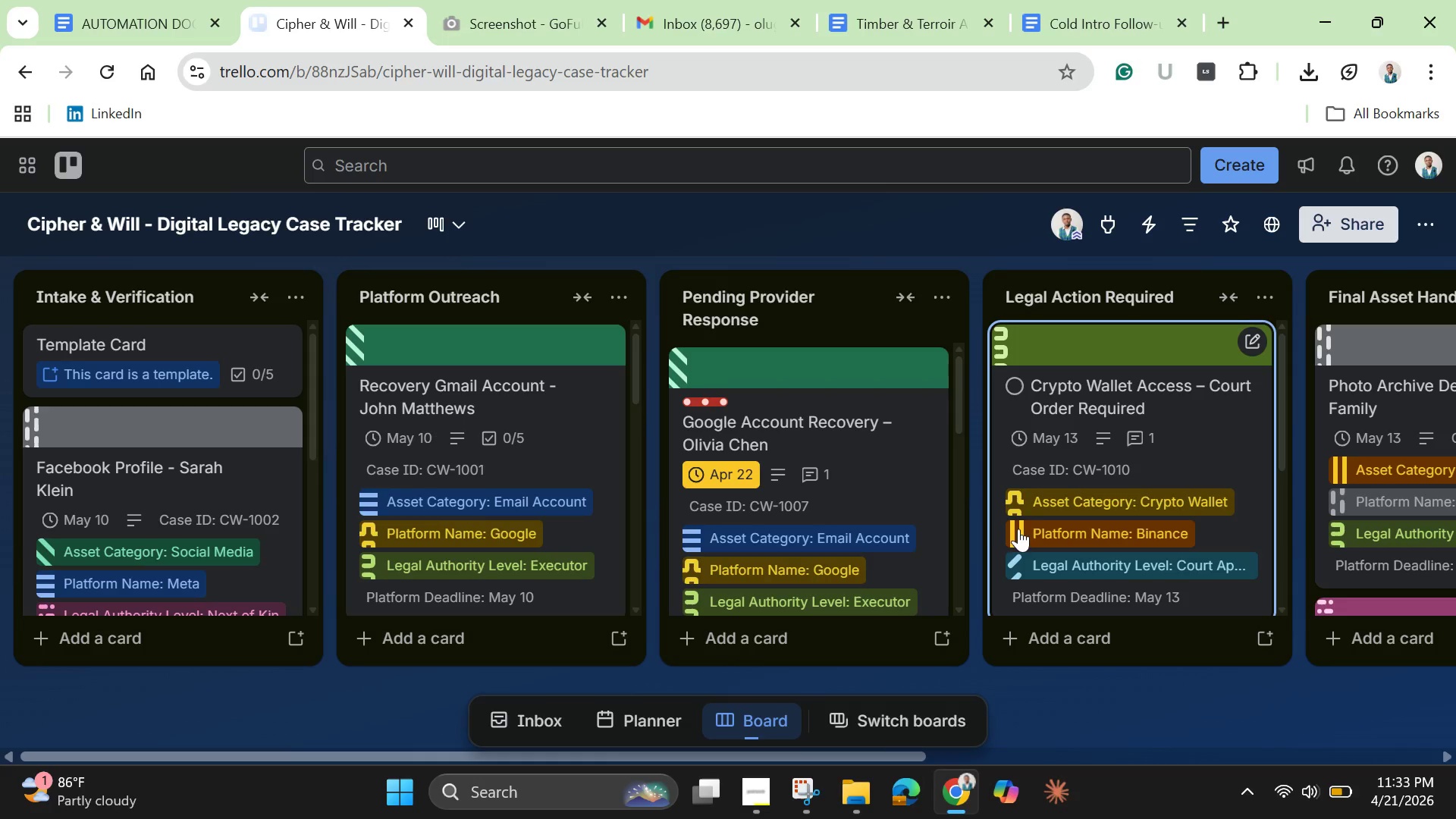 
mouse_move([167, 89])
 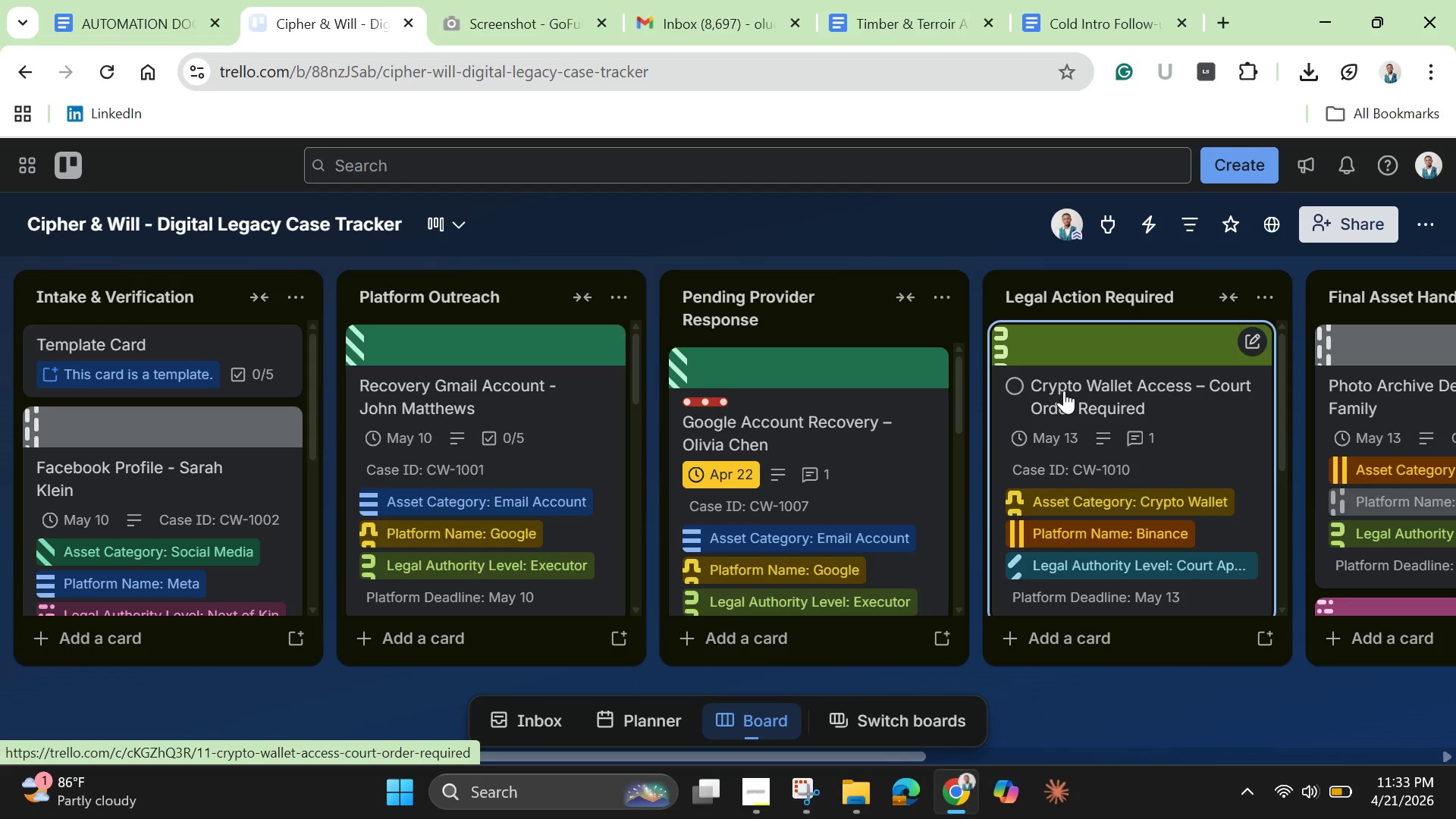 
left_click([1064, 391])
 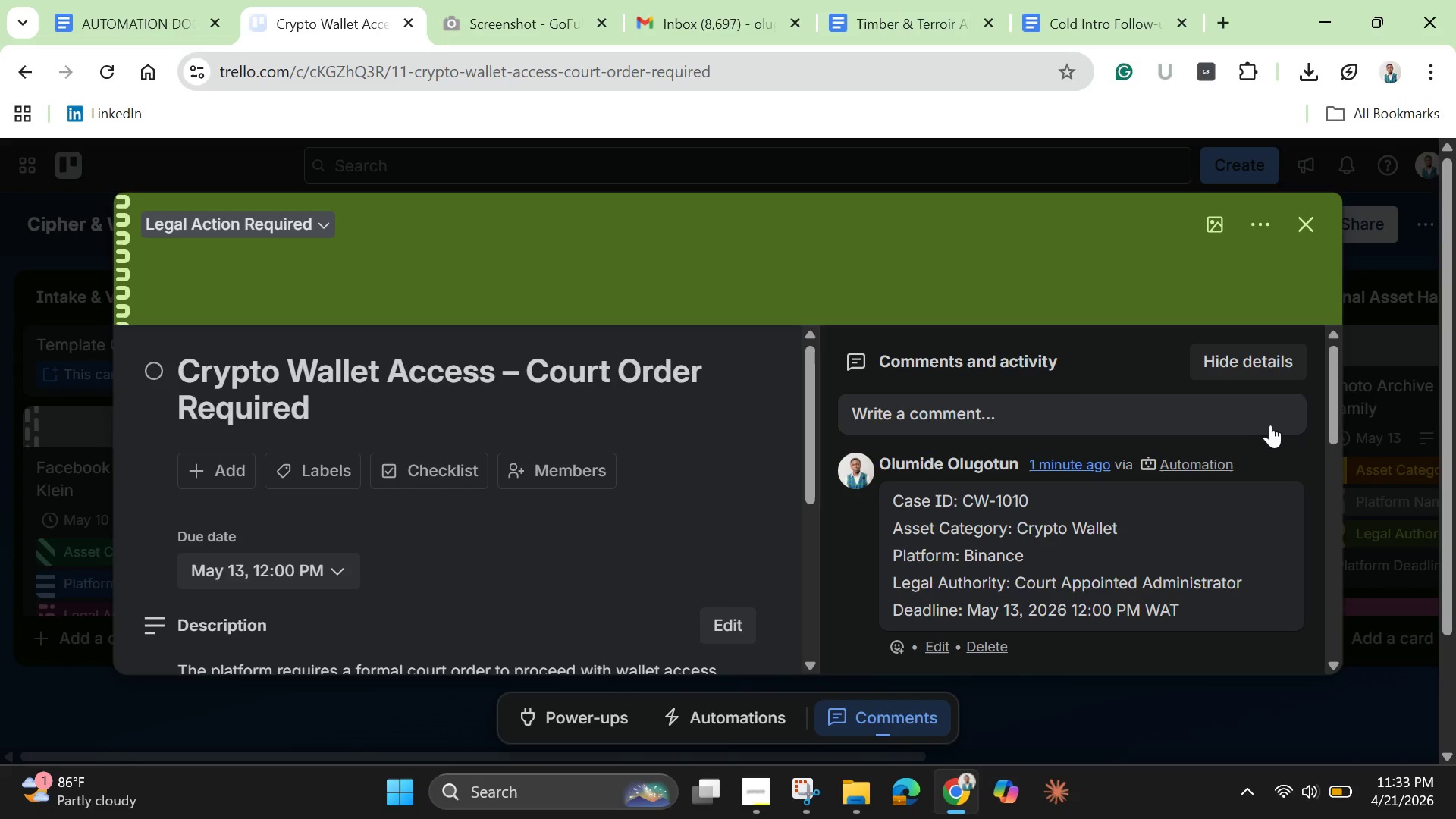 
wait(5.59)
 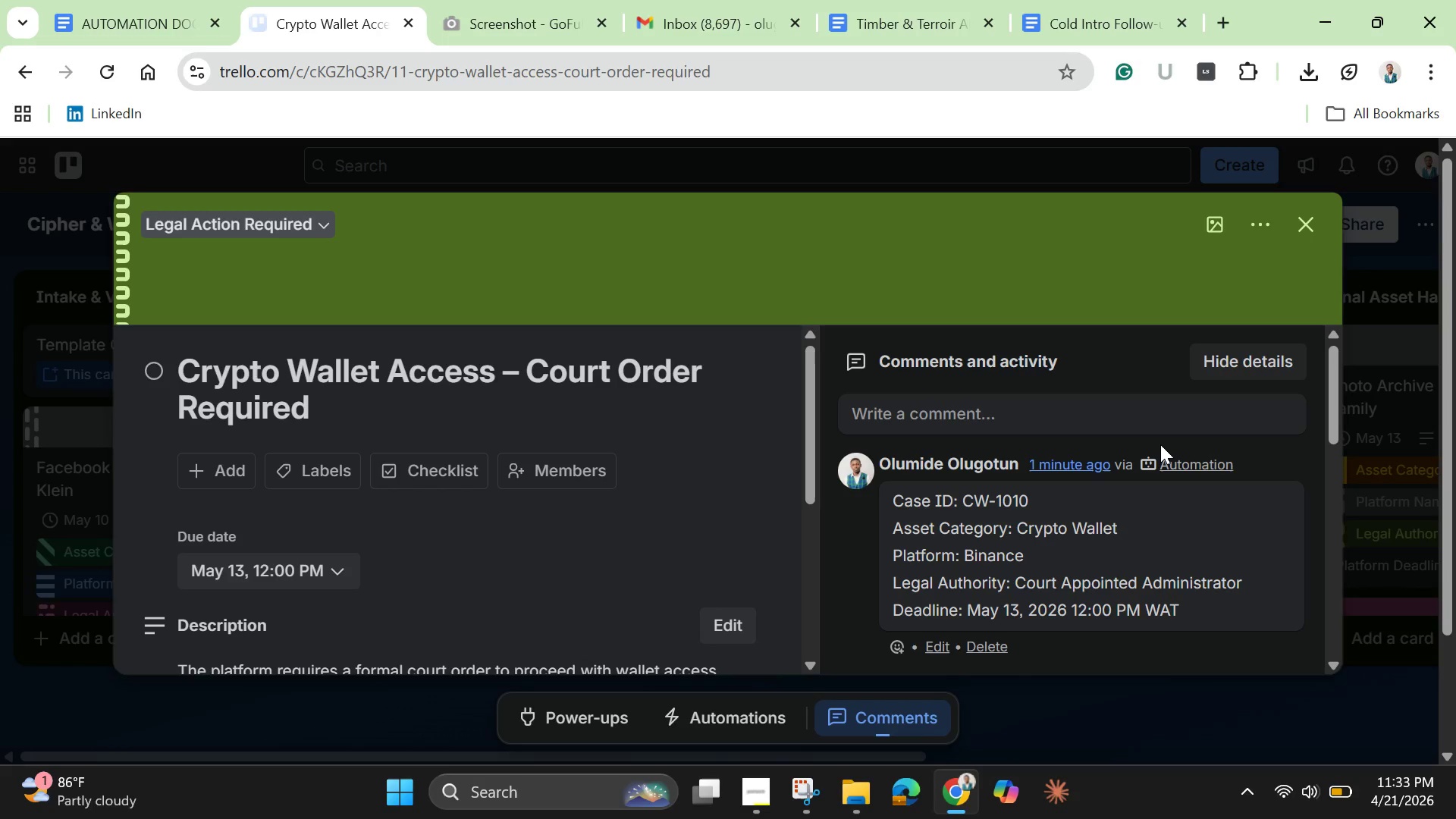 
left_click_drag(start_coordinate=[1332, 425], to_coordinate=[1337, 434])
 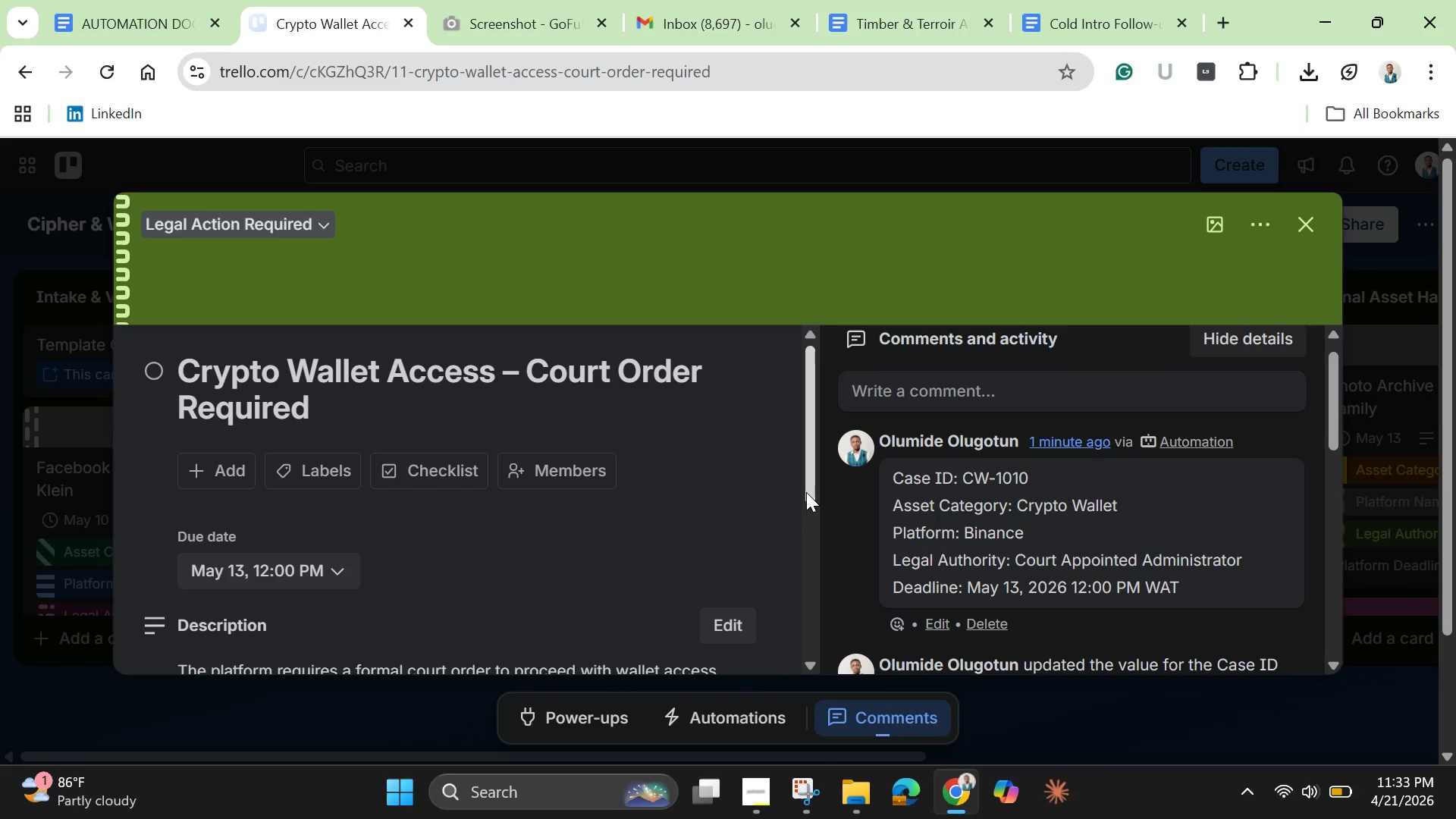 
left_click_drag(start_coordinate=[806, 492], to_coordinate=[809, 661])
 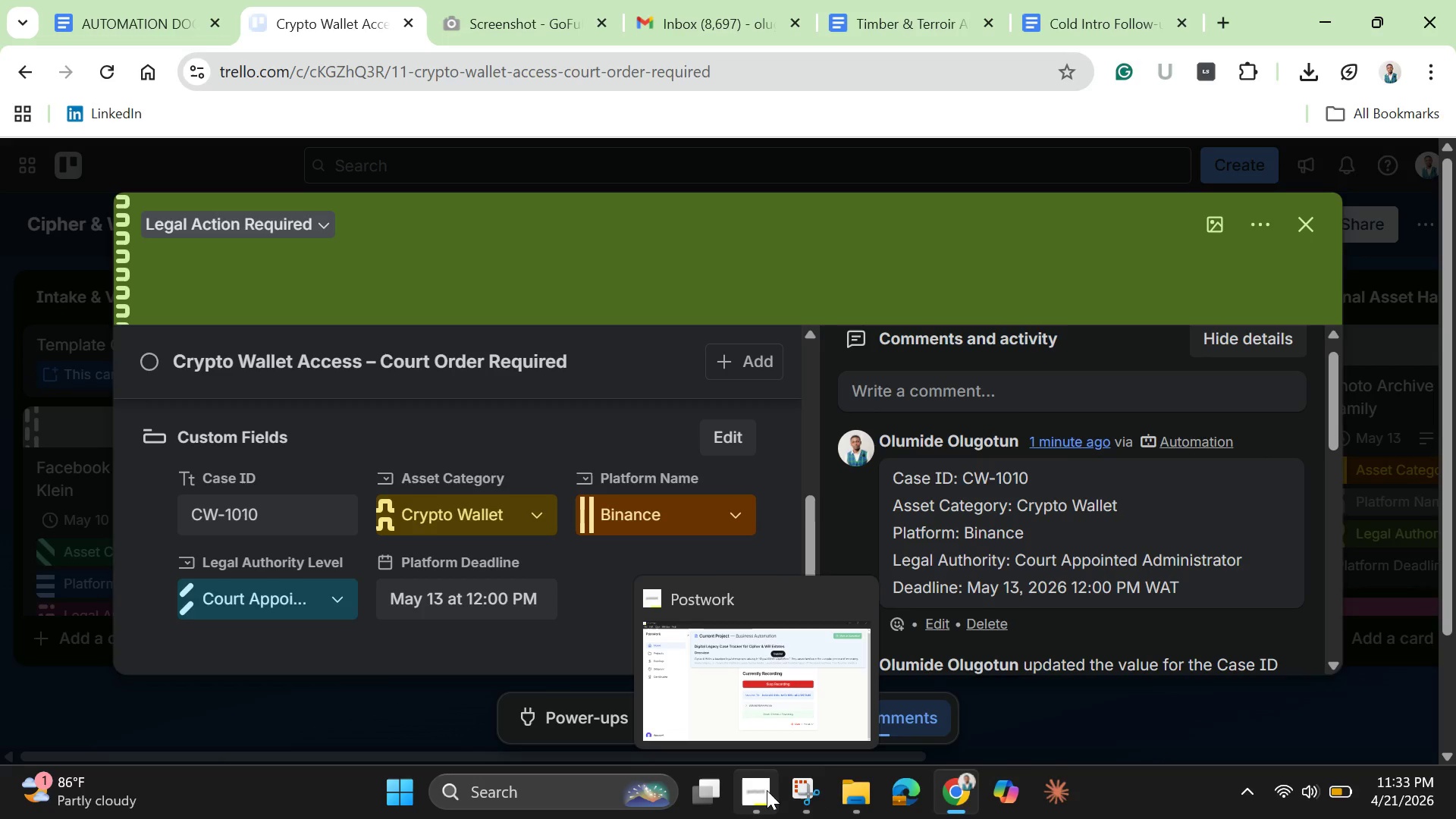 
left_click([795, 779])
 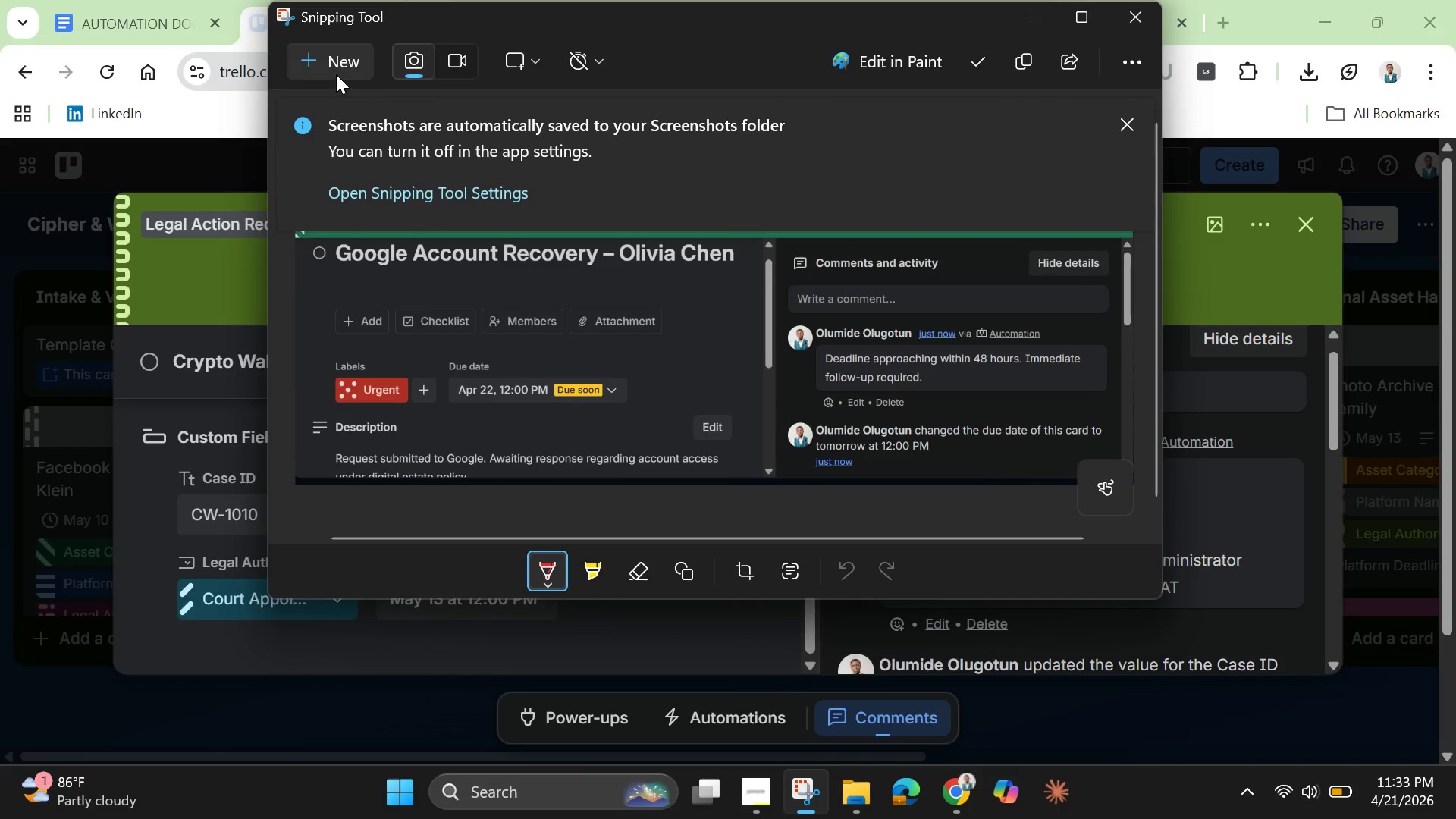 
left_click([326, 63])
 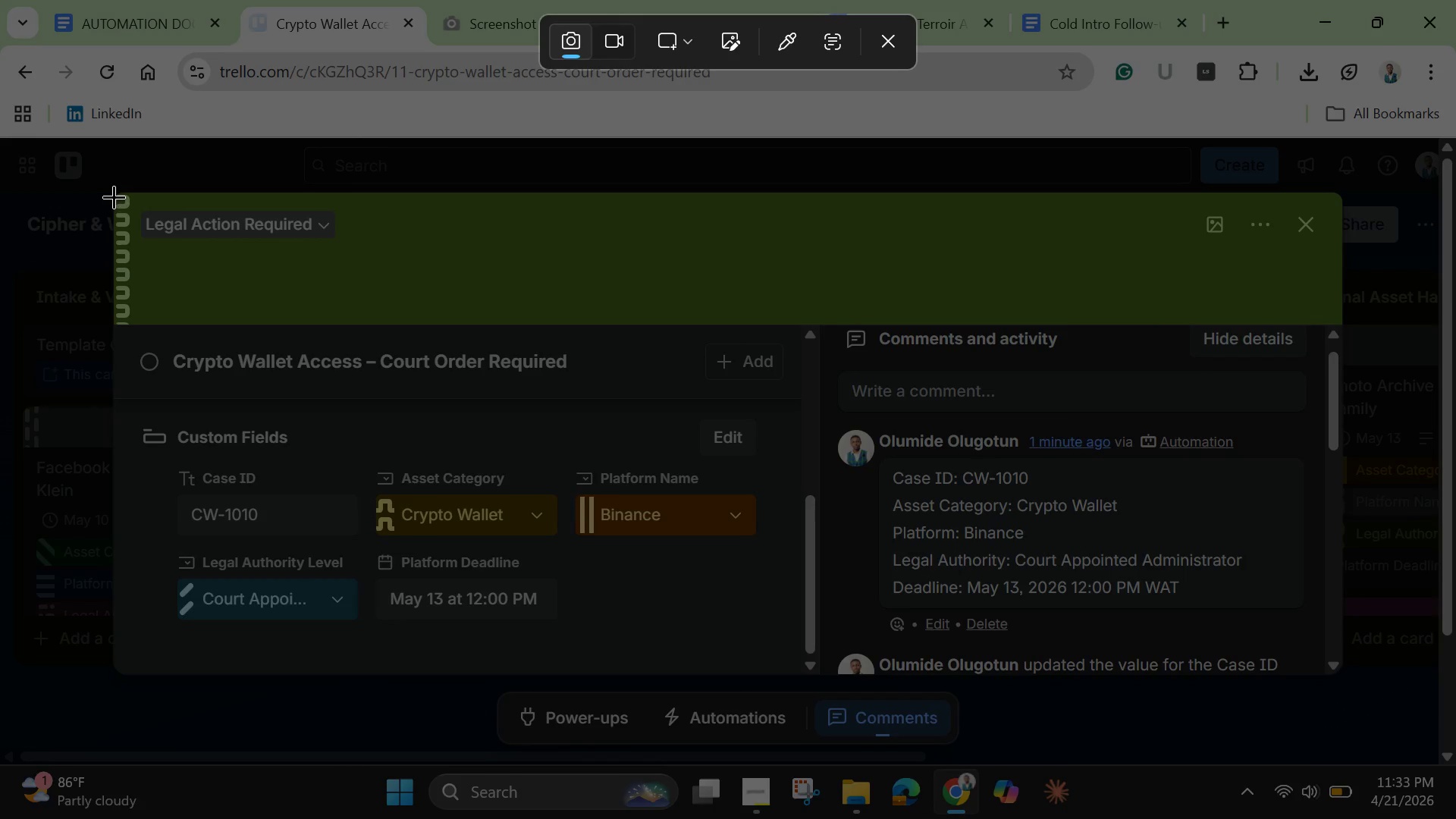 
left_click_drag(start_coordinate=[114, 196], to_coordinate=[1342, 670])
 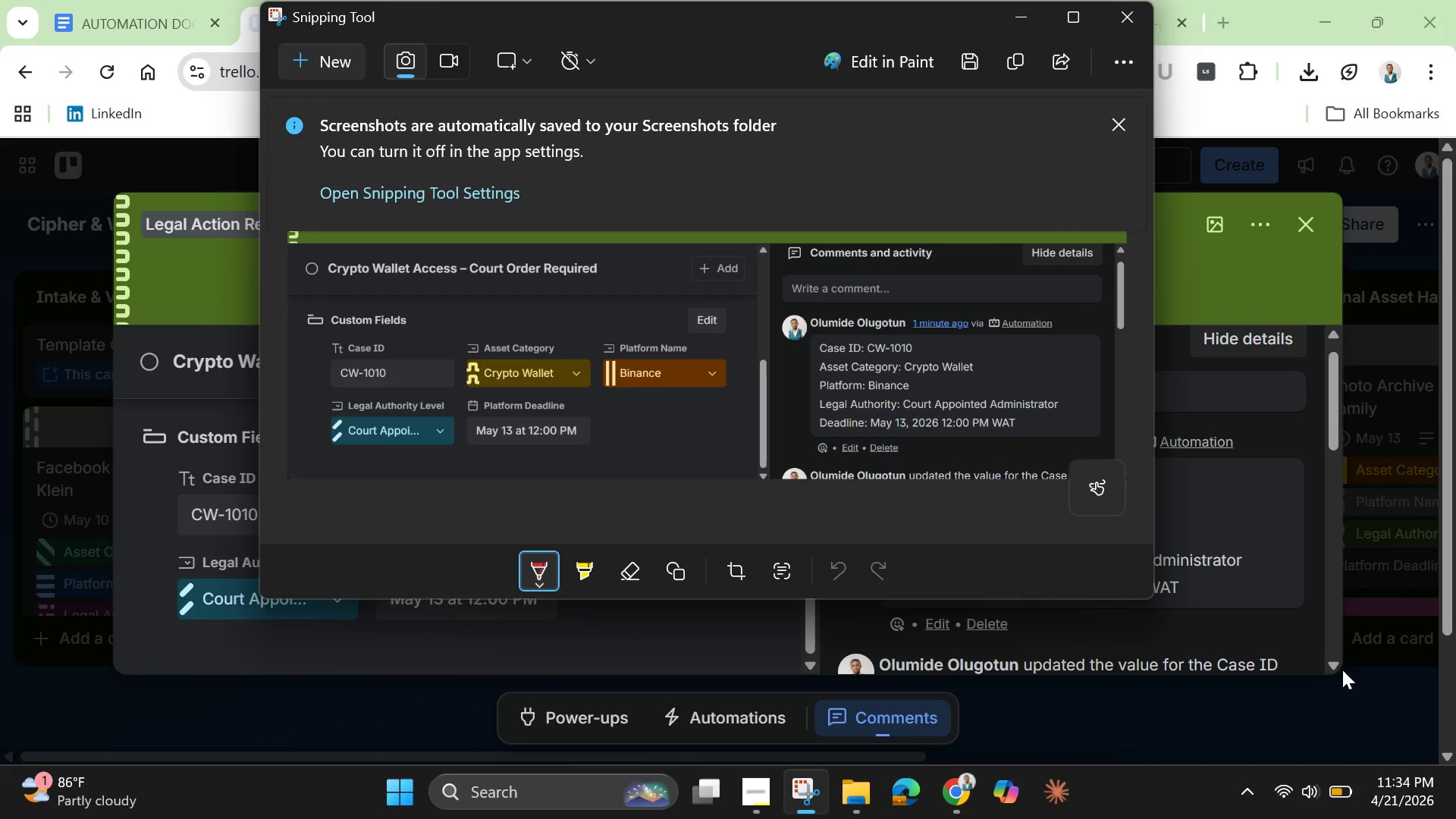 
wait(44.42)
 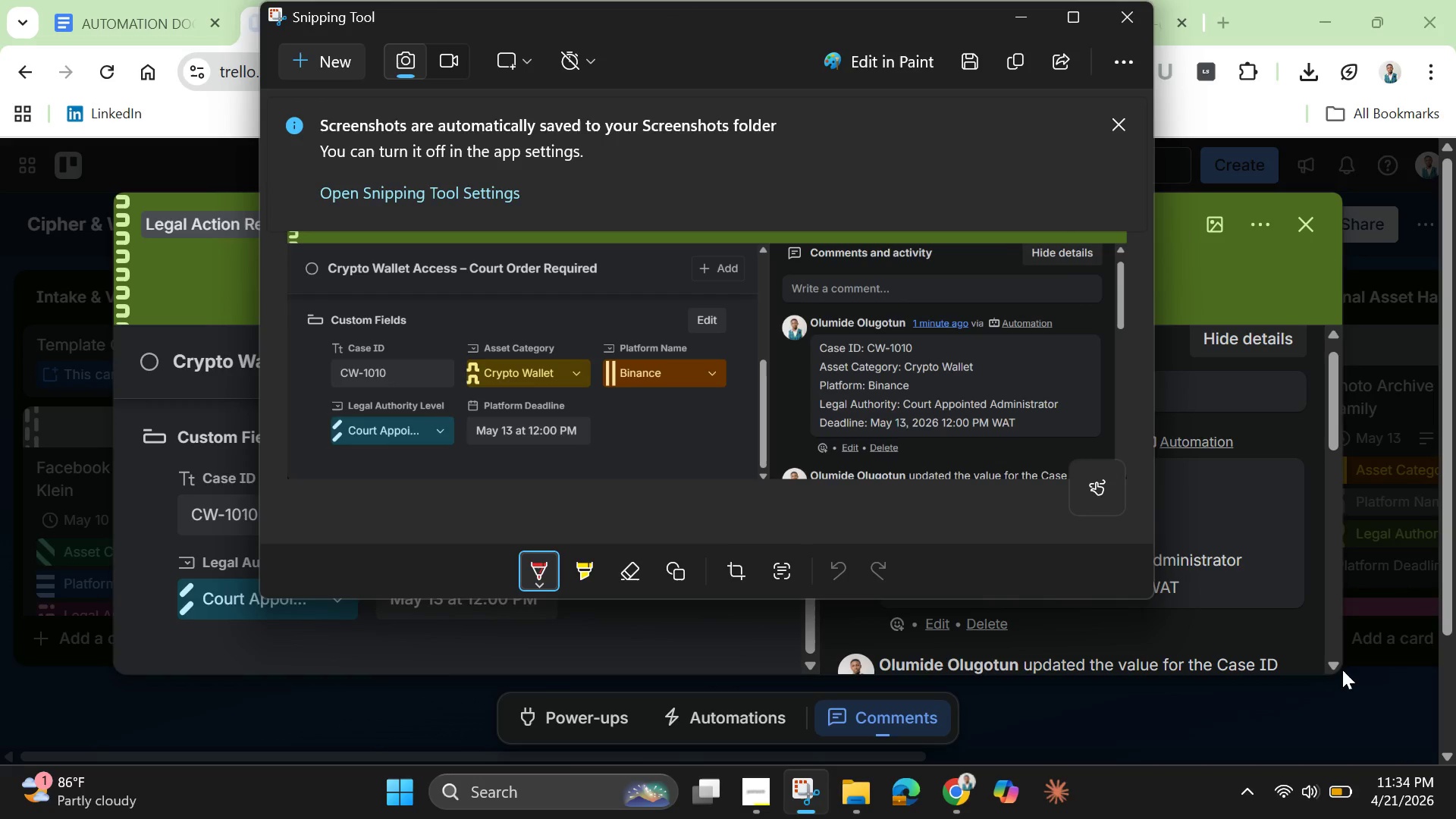 
left_click([1019, 15])
 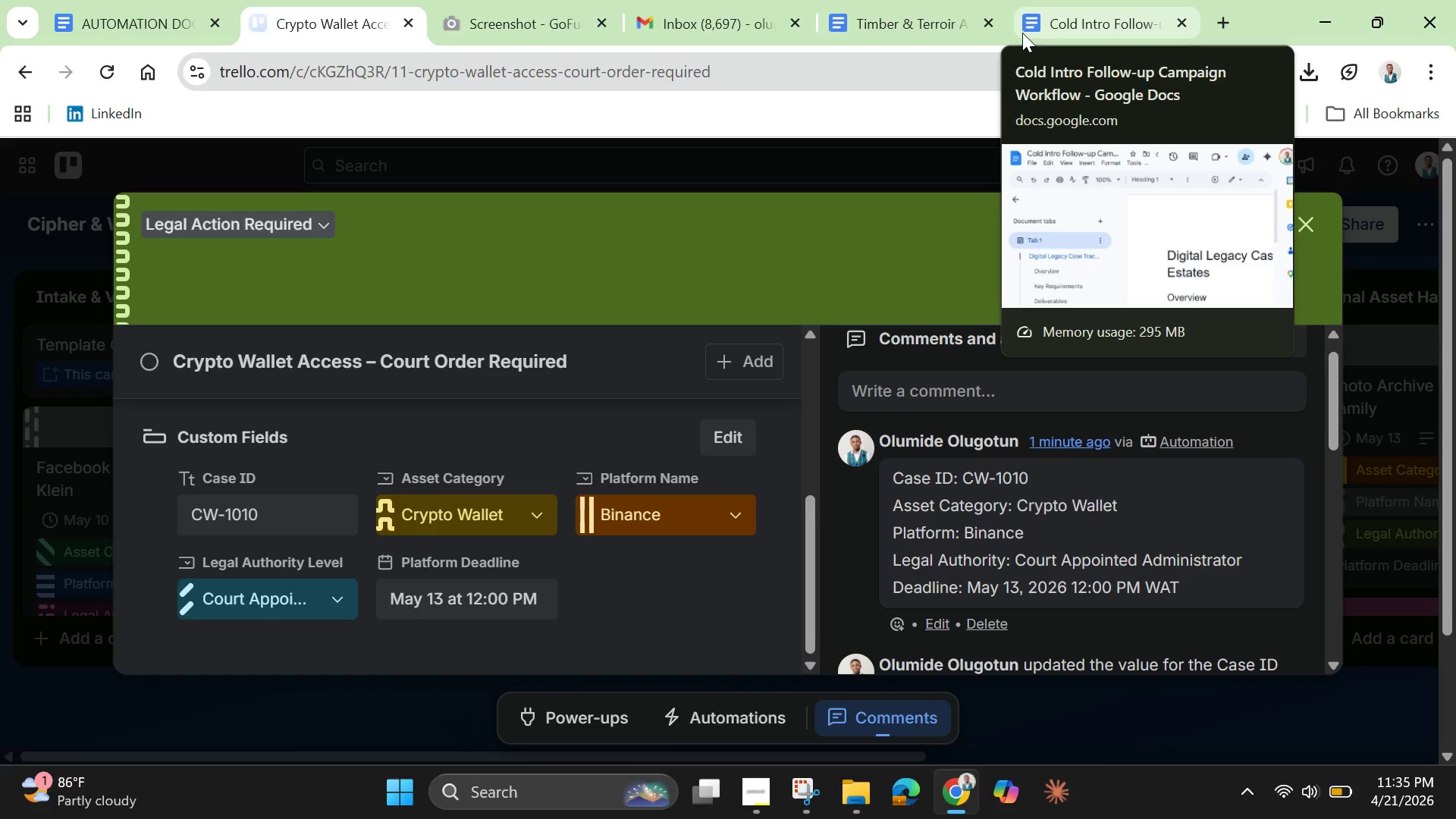 
wait(46.89)
 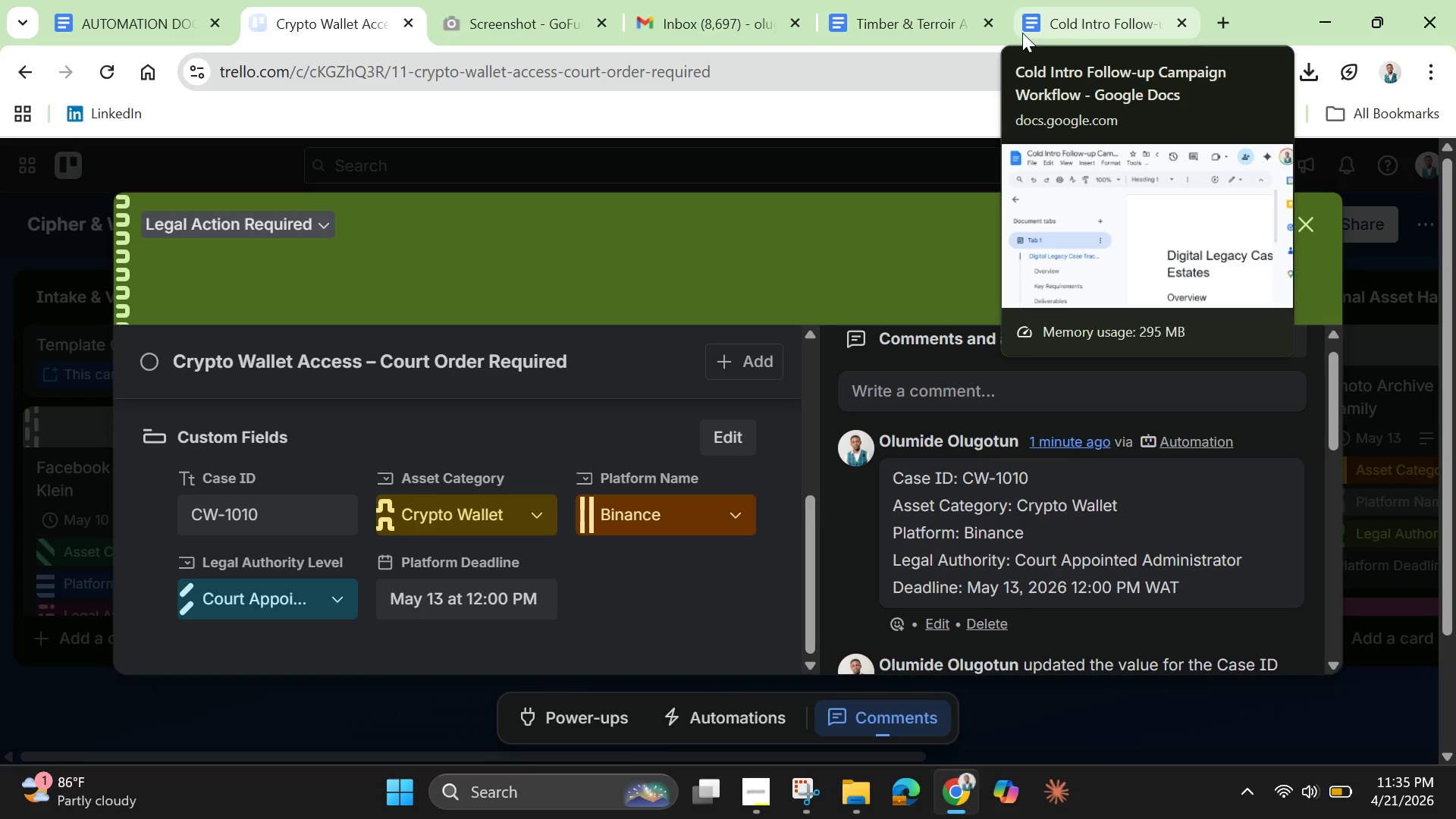 
left_click([1311, 220])
 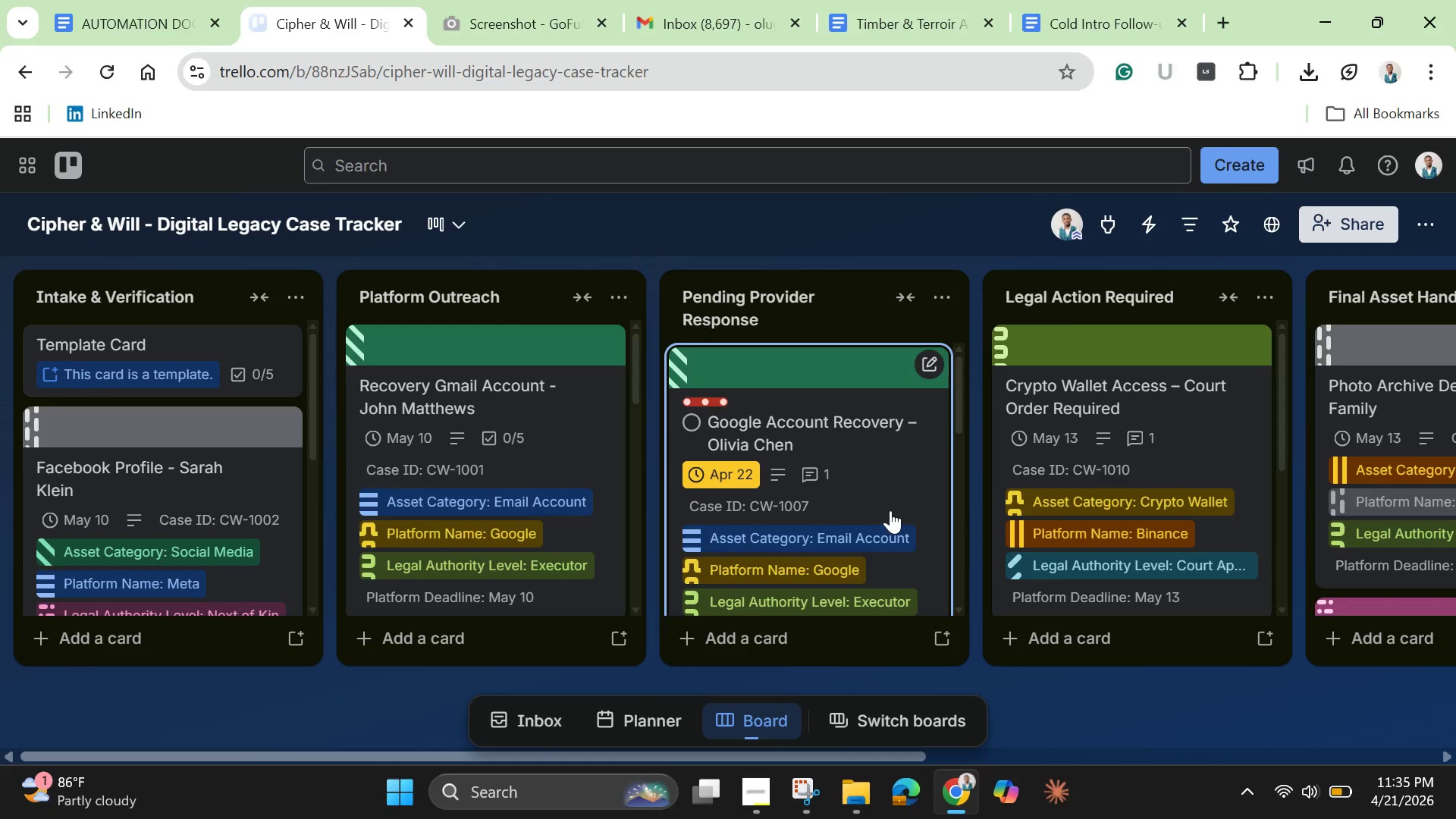 
wait(12.25)
 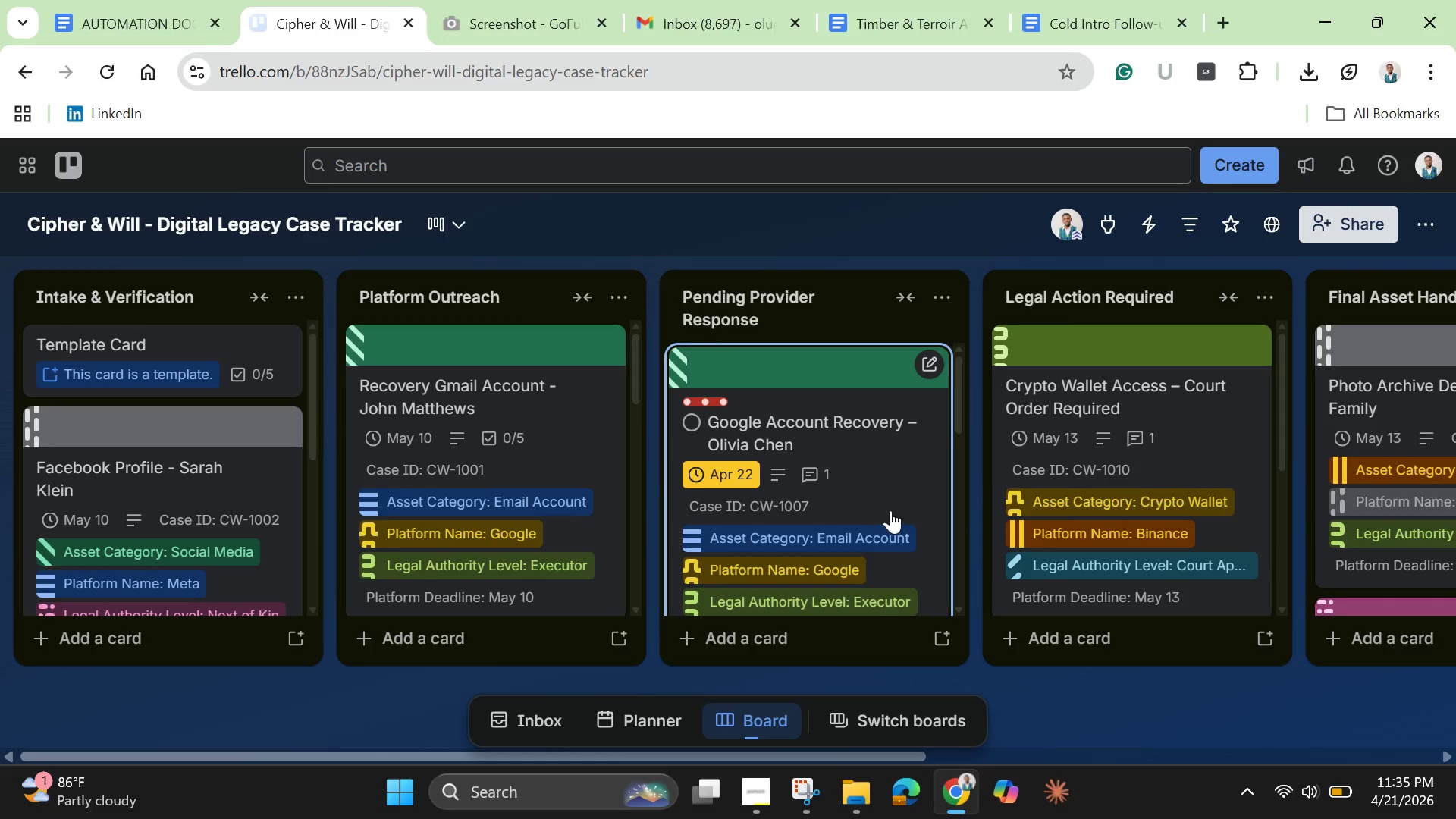 
left_click([1439, 224])
 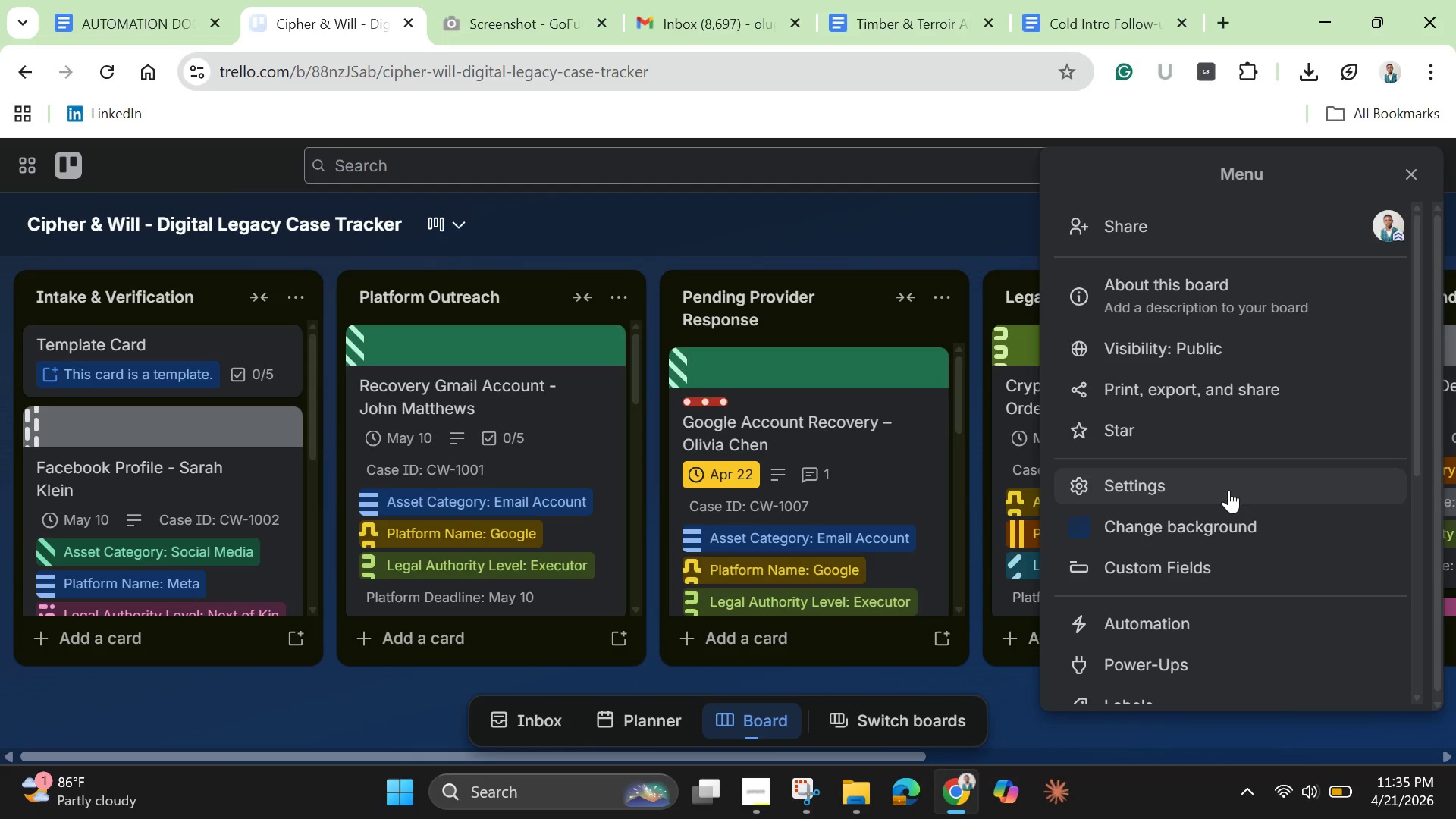 
left_click([1228, 490])
 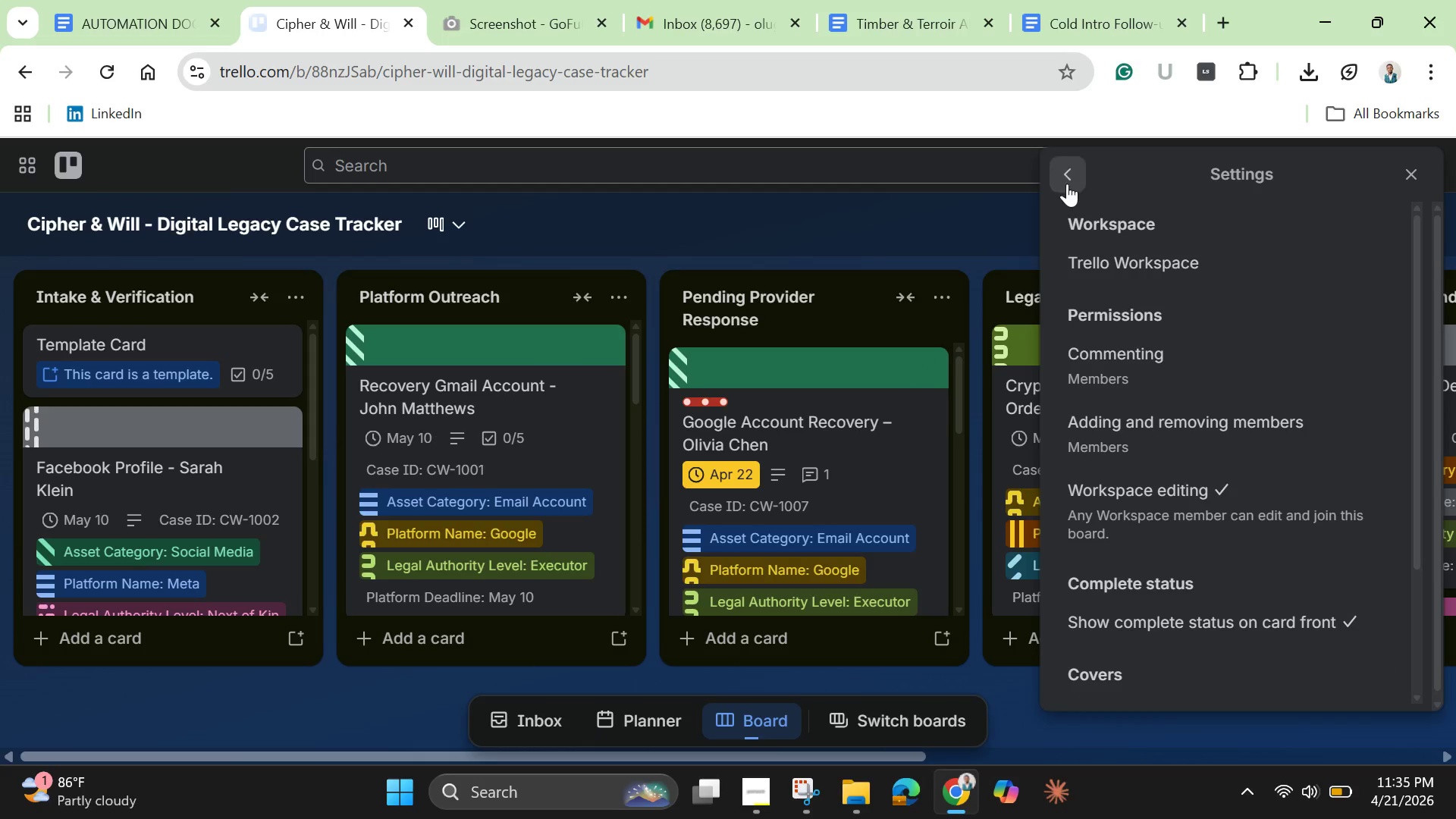 
left_click([1061, 177])
 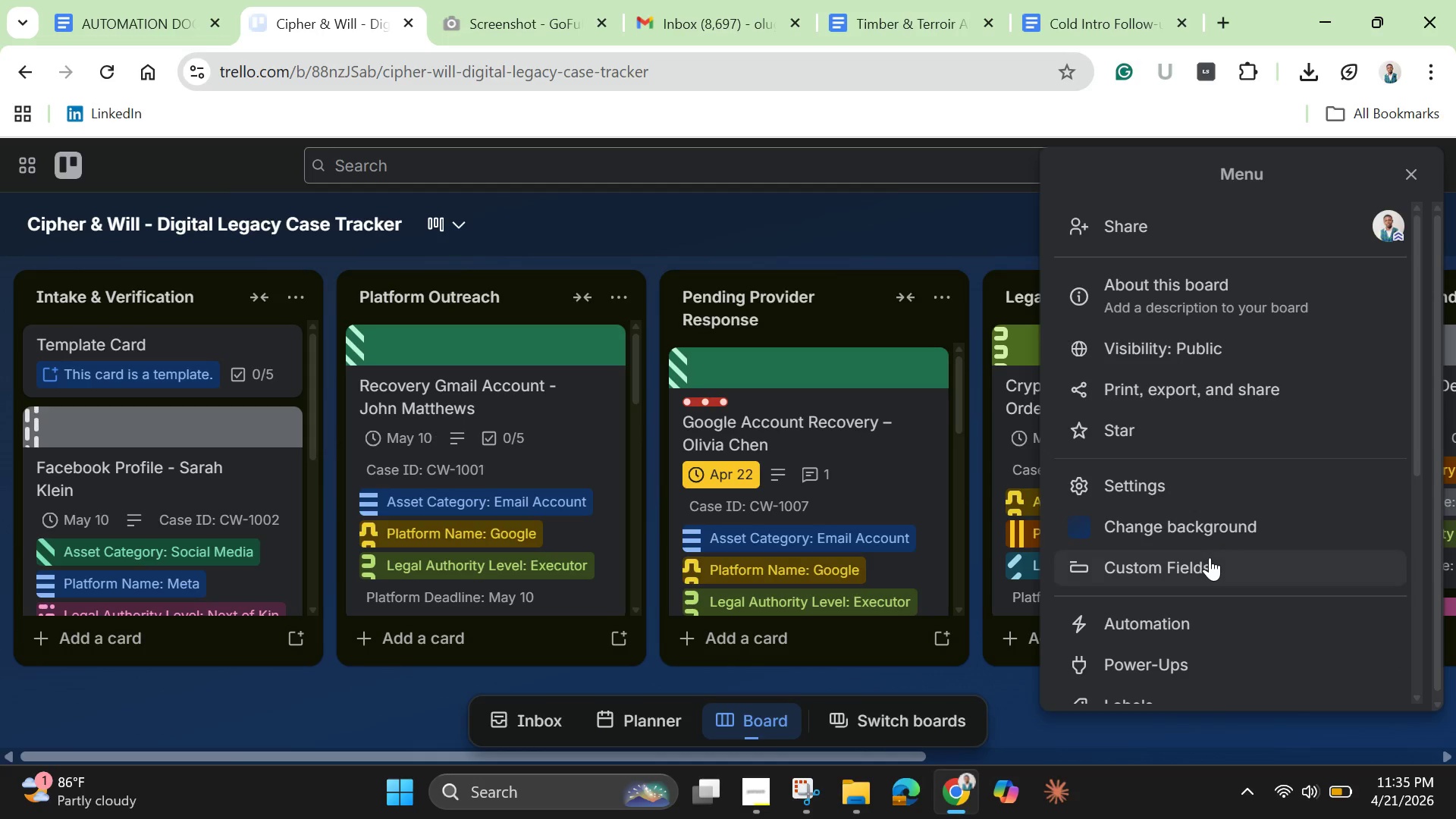 
scroll: coordinate [1210, 570], scroll_direction: down, amount: 1.0
 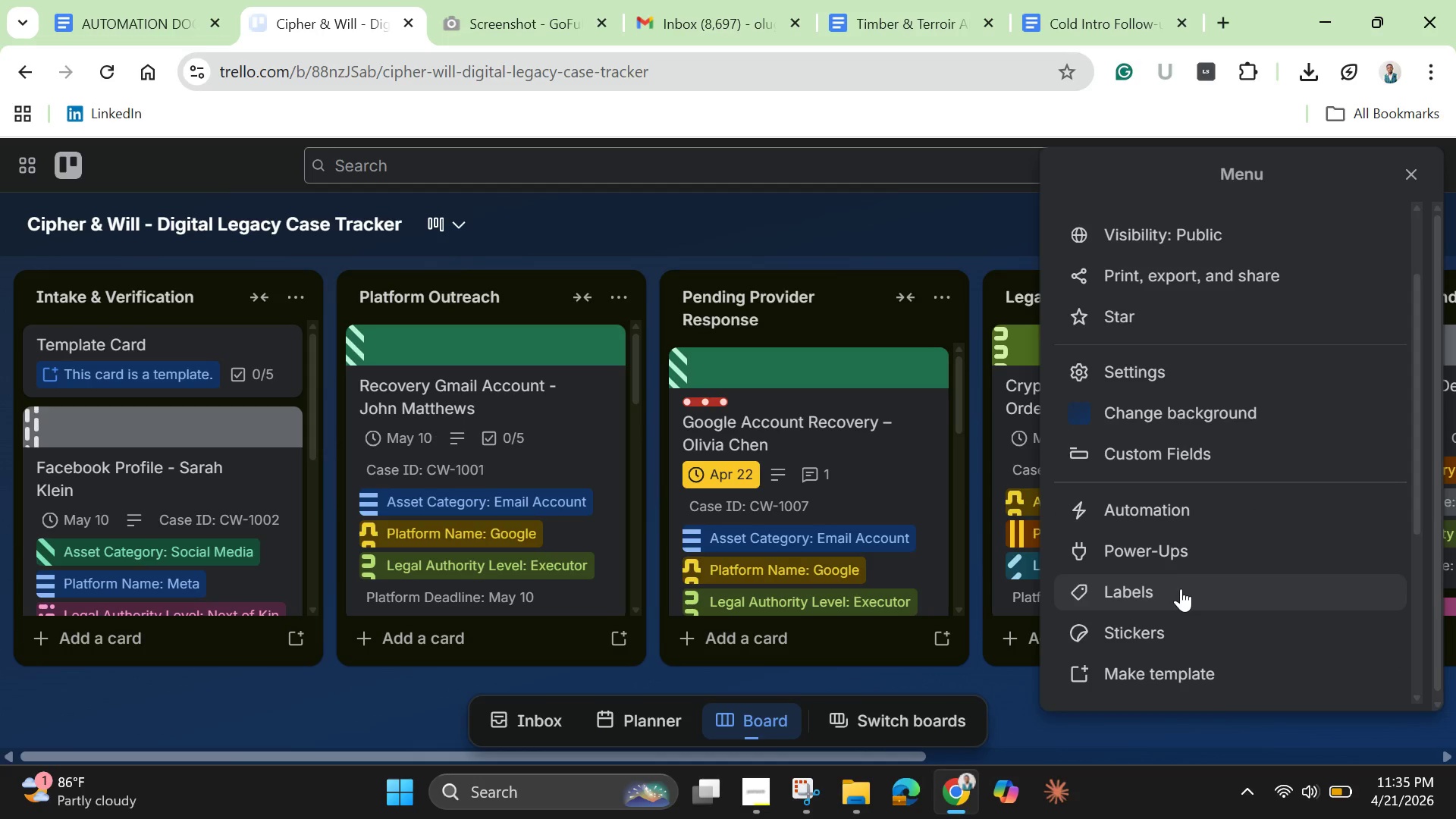 
left_click([1181, 588])
 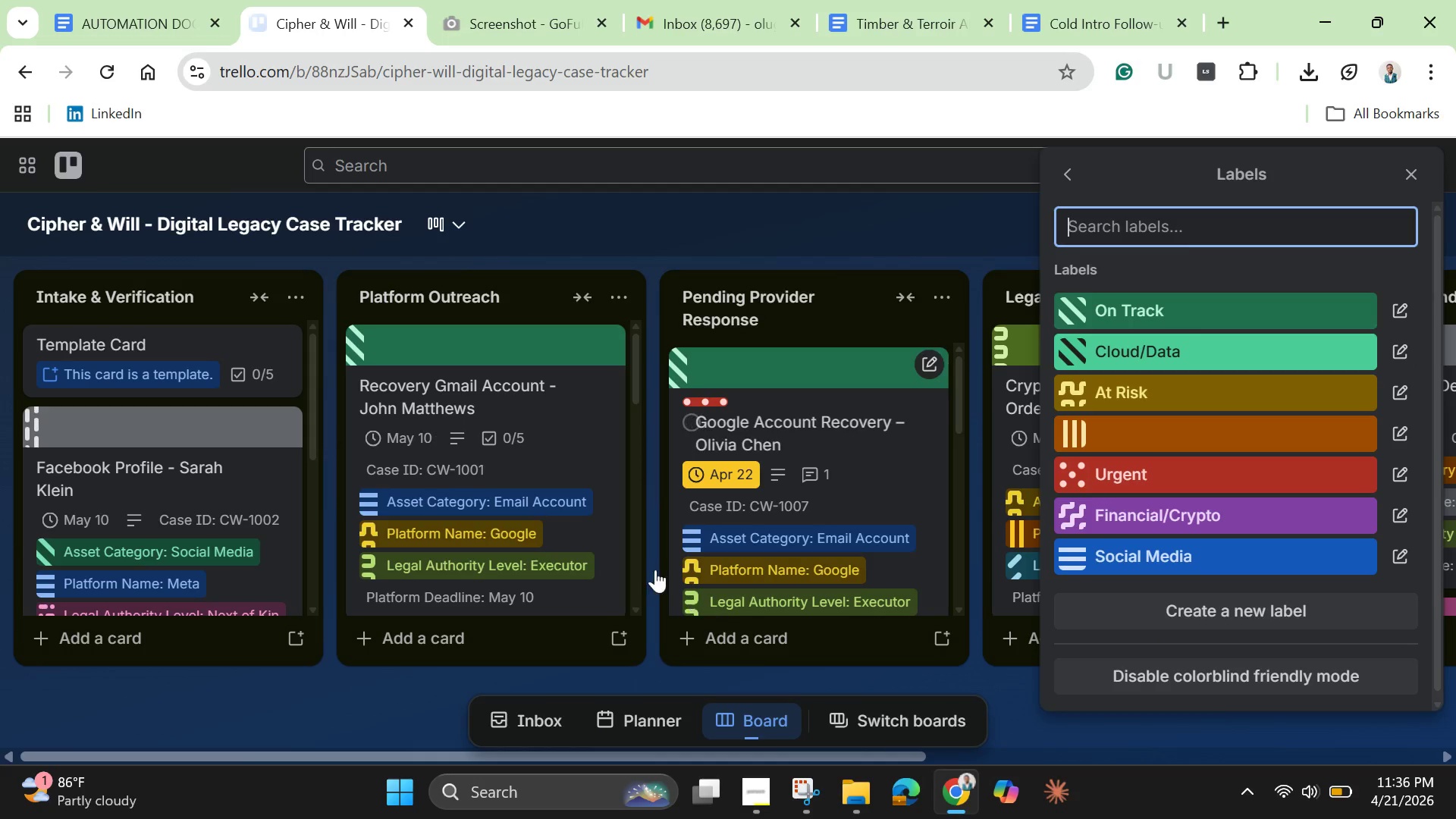 
wait(40.2)
 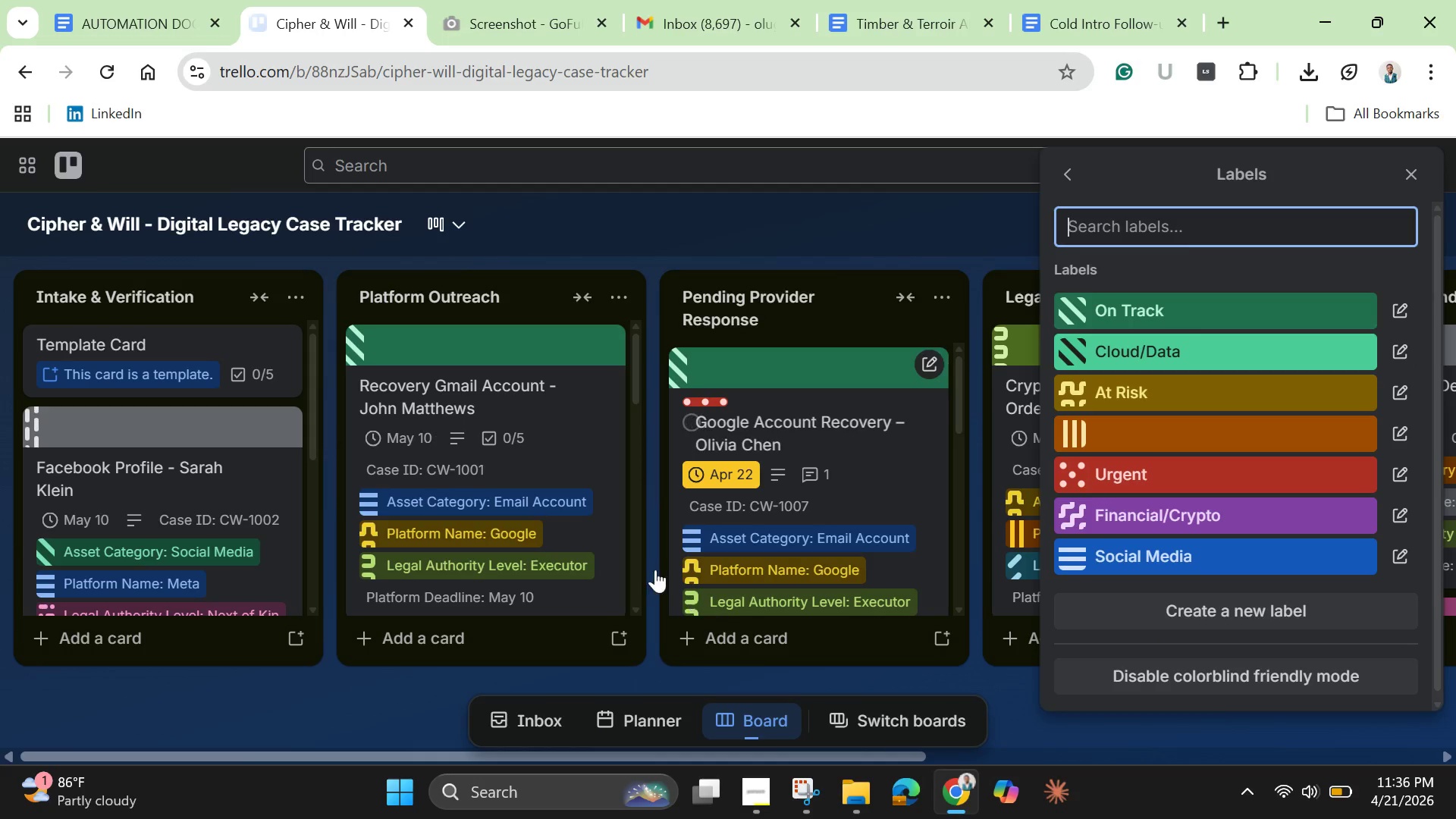 
scroll: coordinate [1367, 534], scroll_direction: down, amount: 1.0
 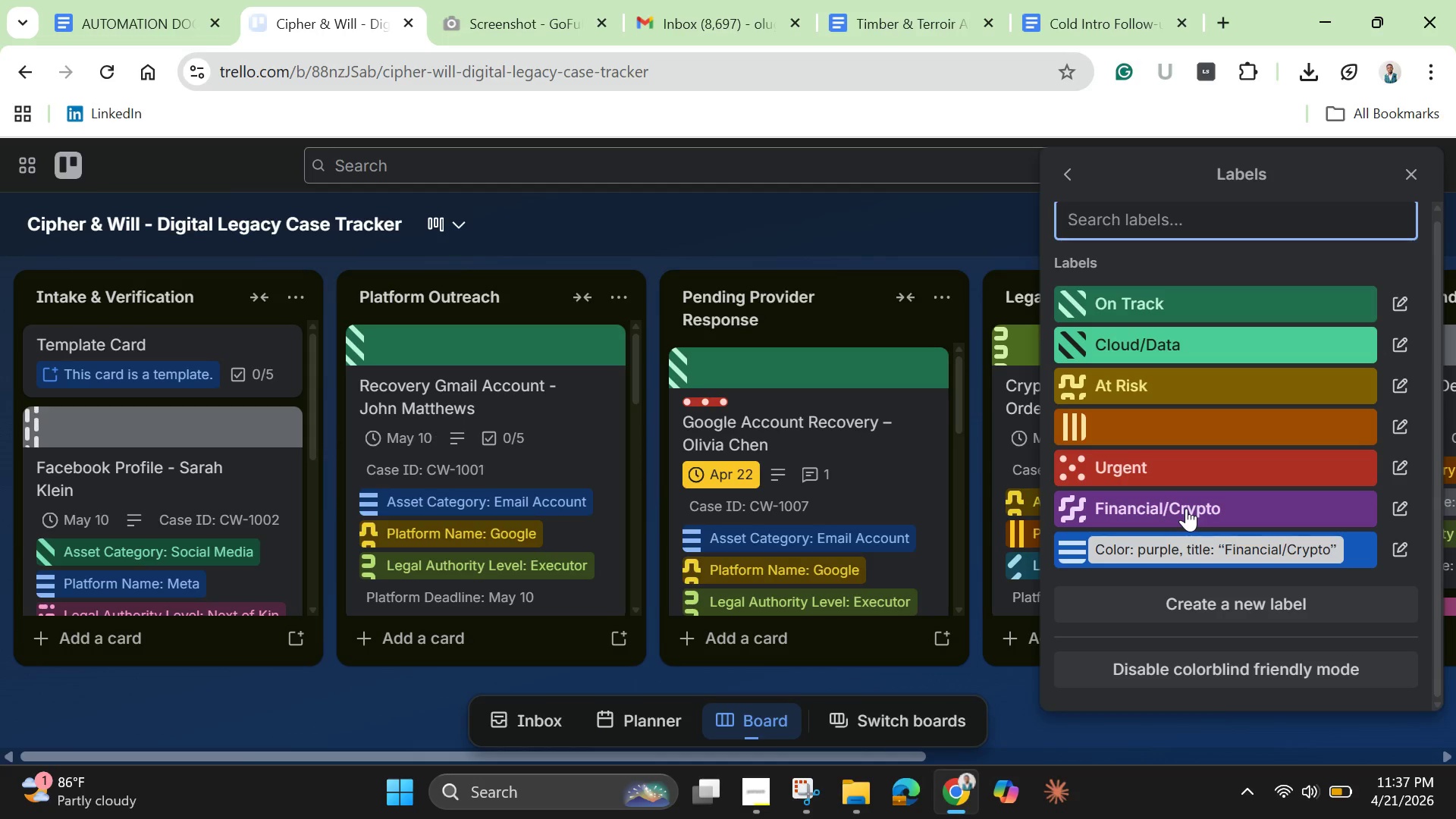 
wait(76.25)
 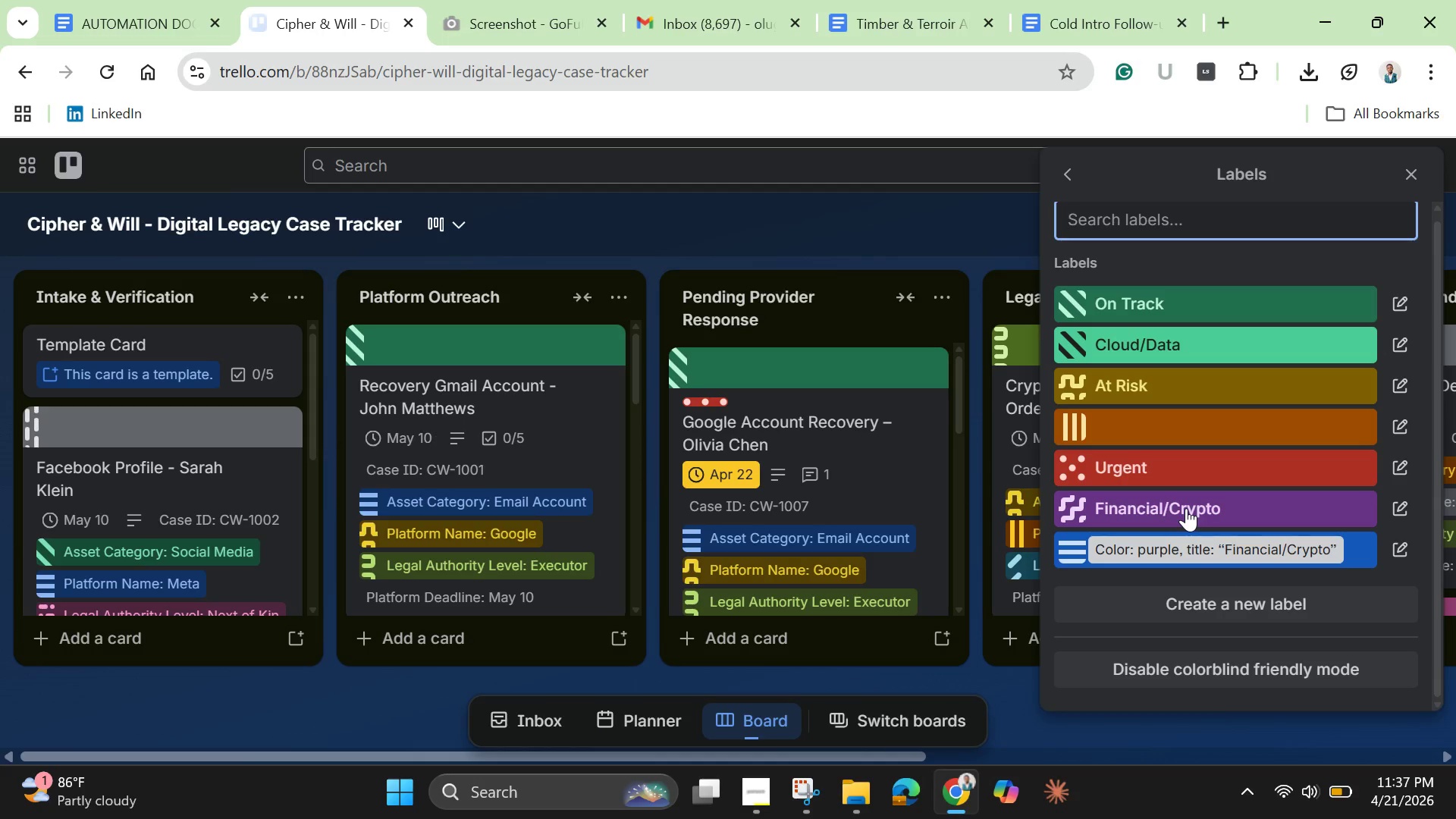 
left_click([1247, 620])
 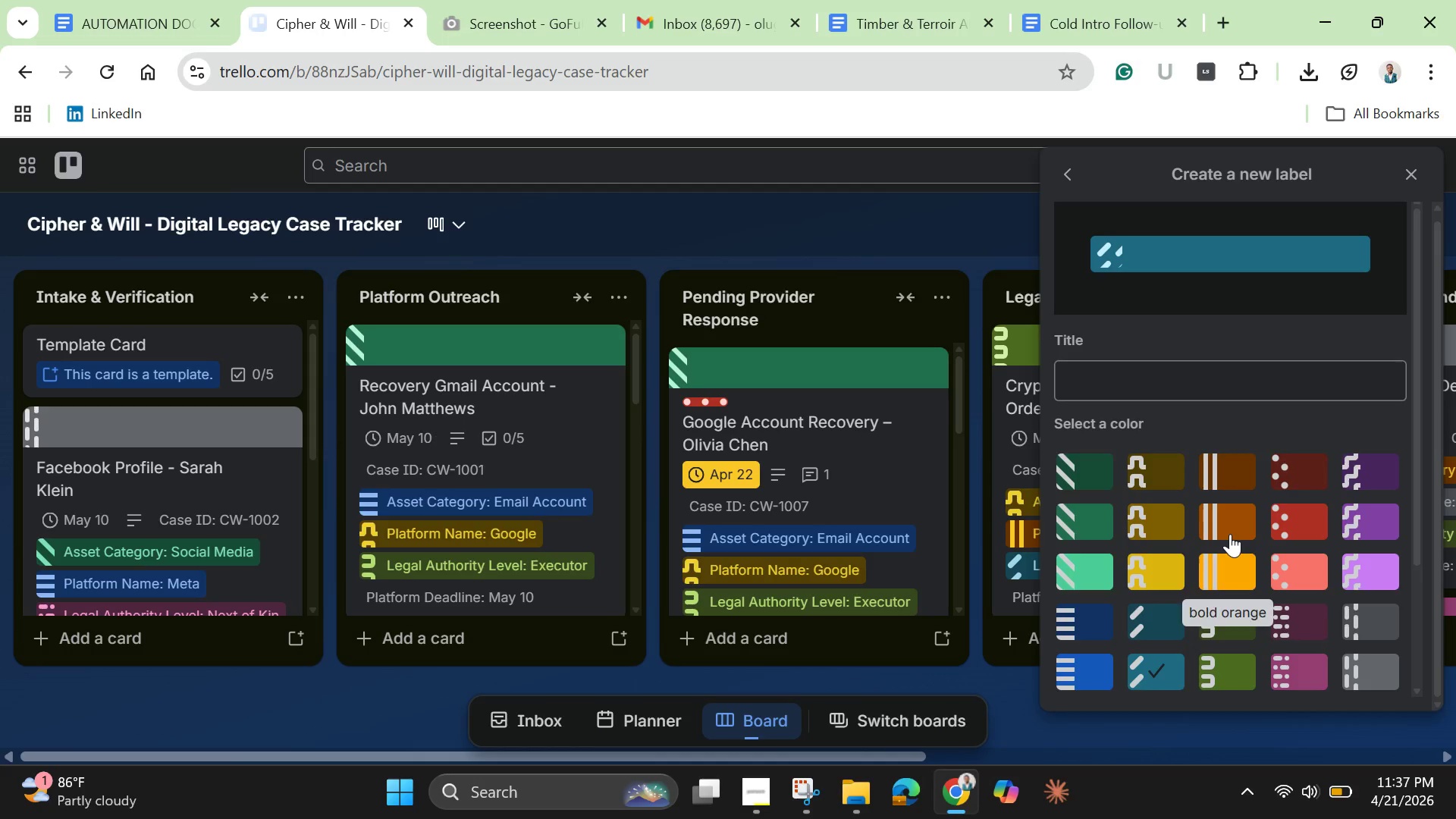 
scroll: coordinate [1230, 536], scroll_direction: down, amount: 5.0
 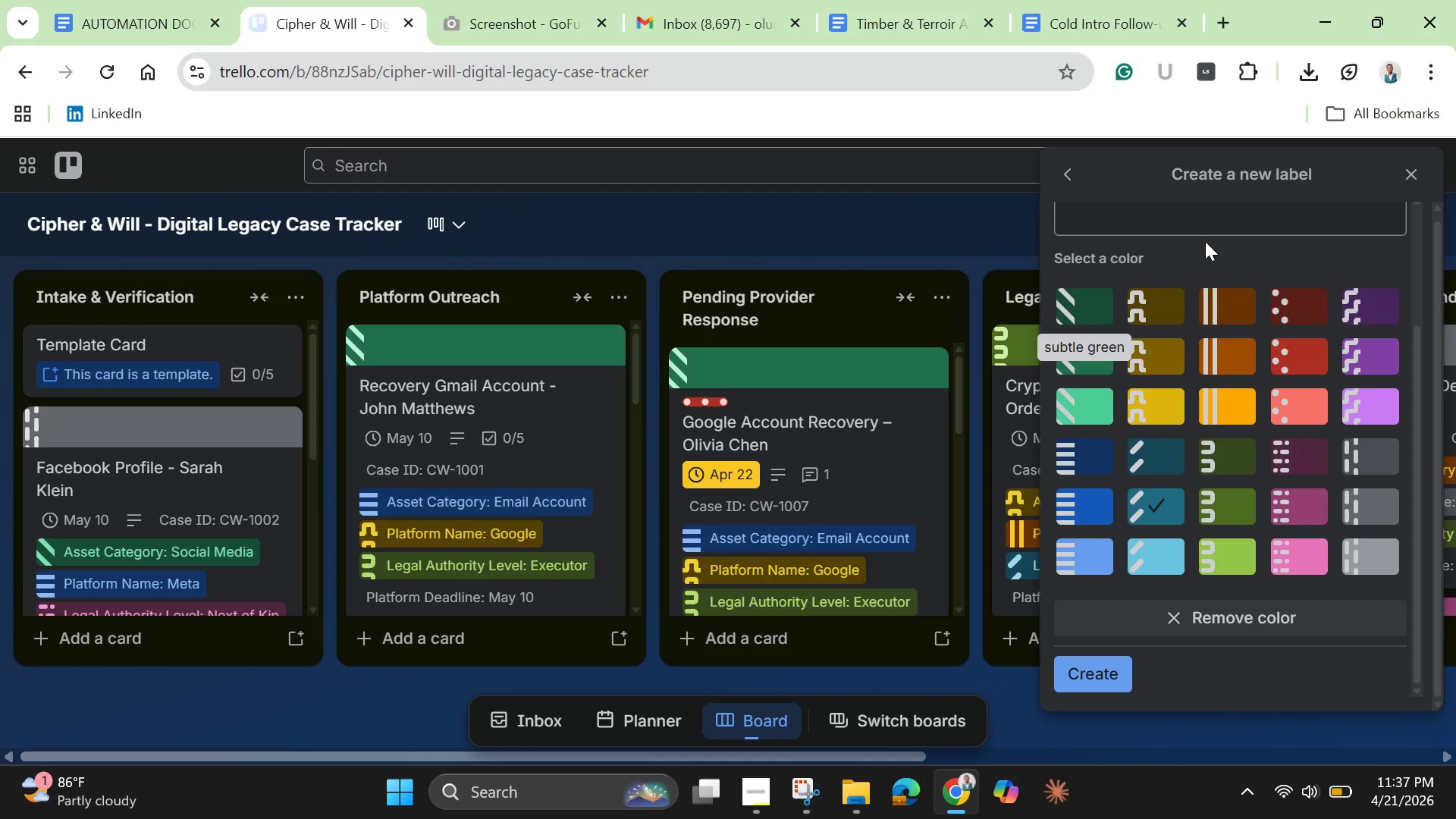 
scroll: coordinate [1348, 211], scroll_direction: up, amount: 4.0
 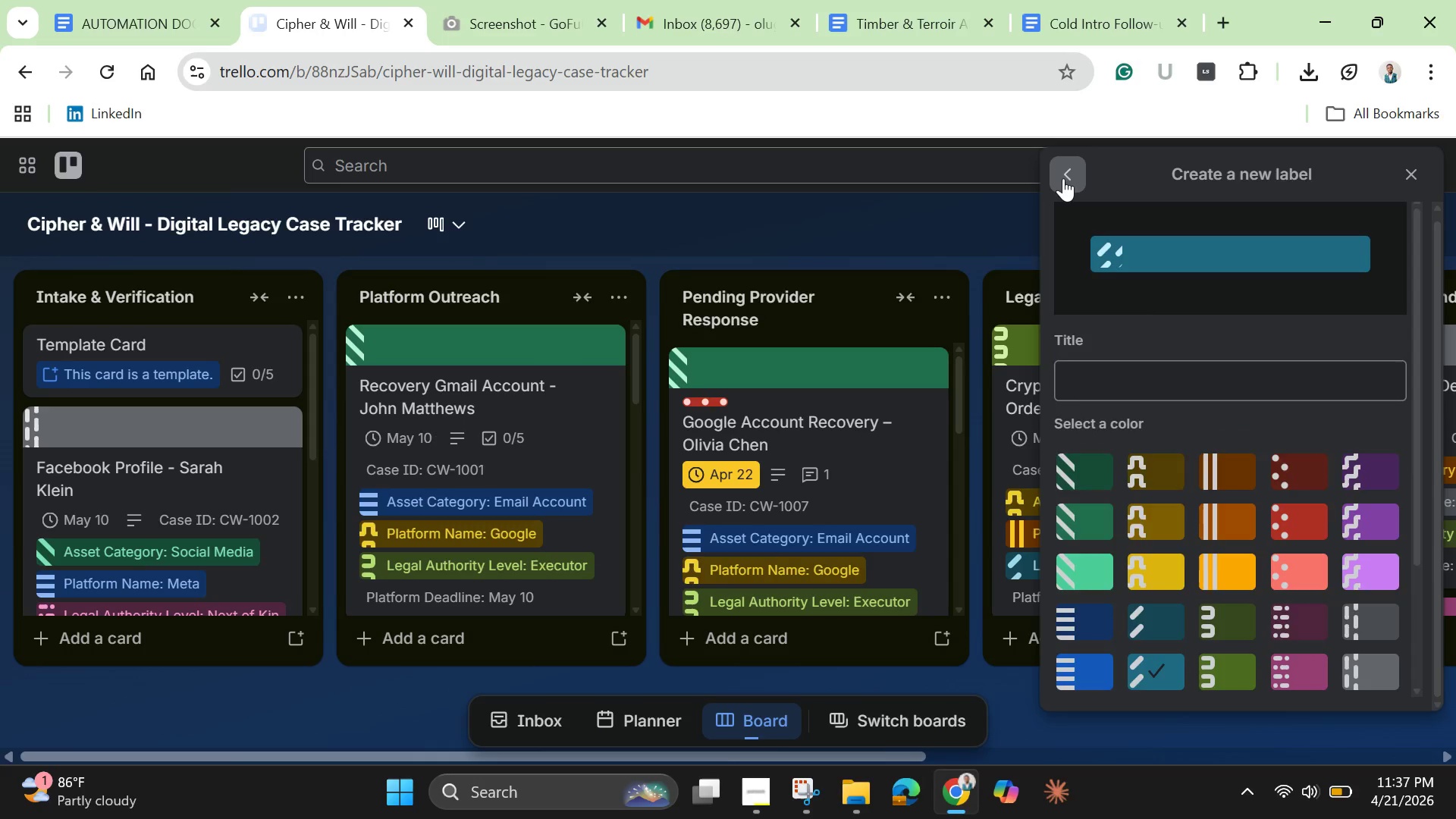 
left_click([1063, 178])
 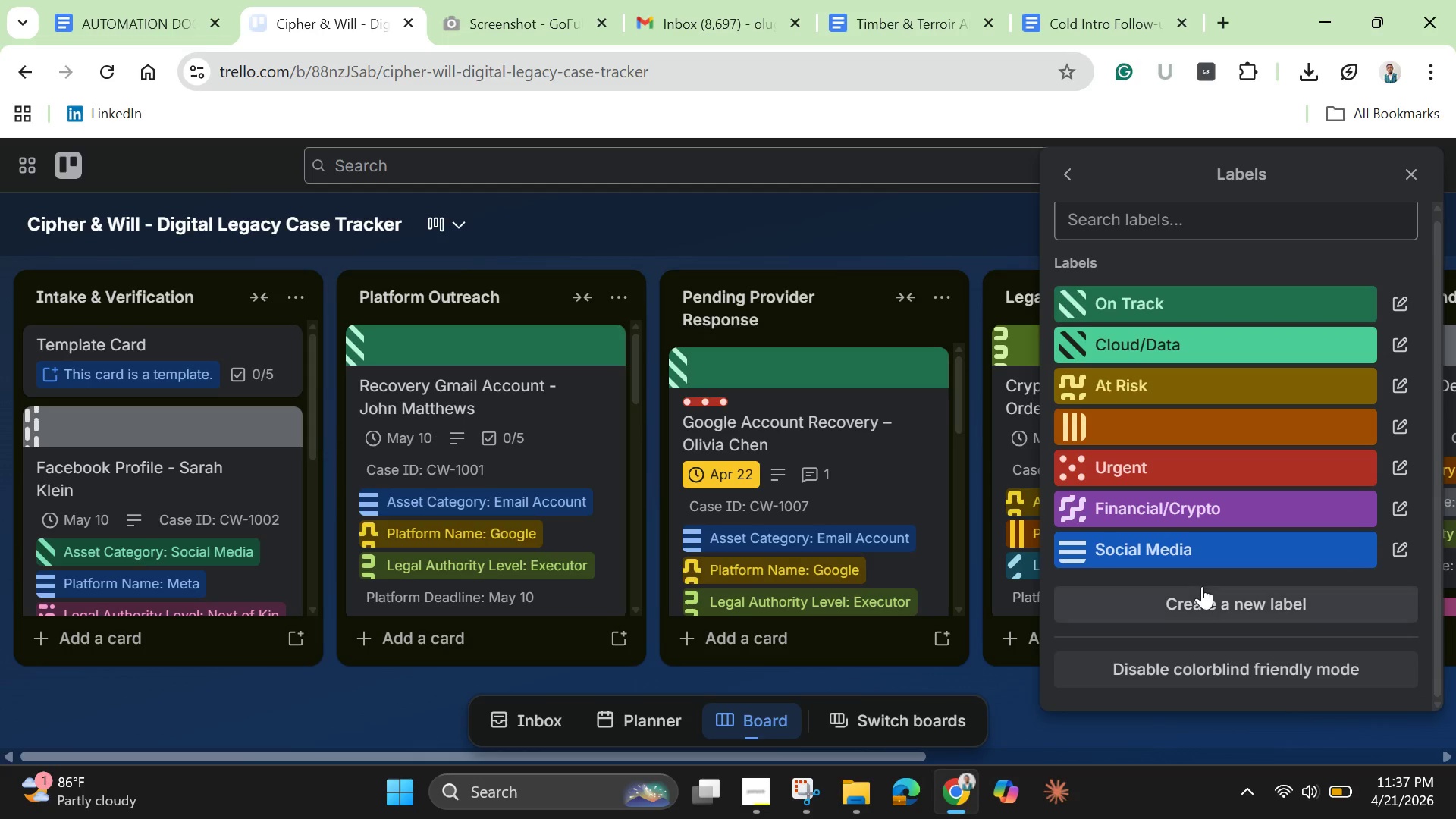 
scroll: coordinate [1279, 577], scroll_direction: down, amount: 5.0
 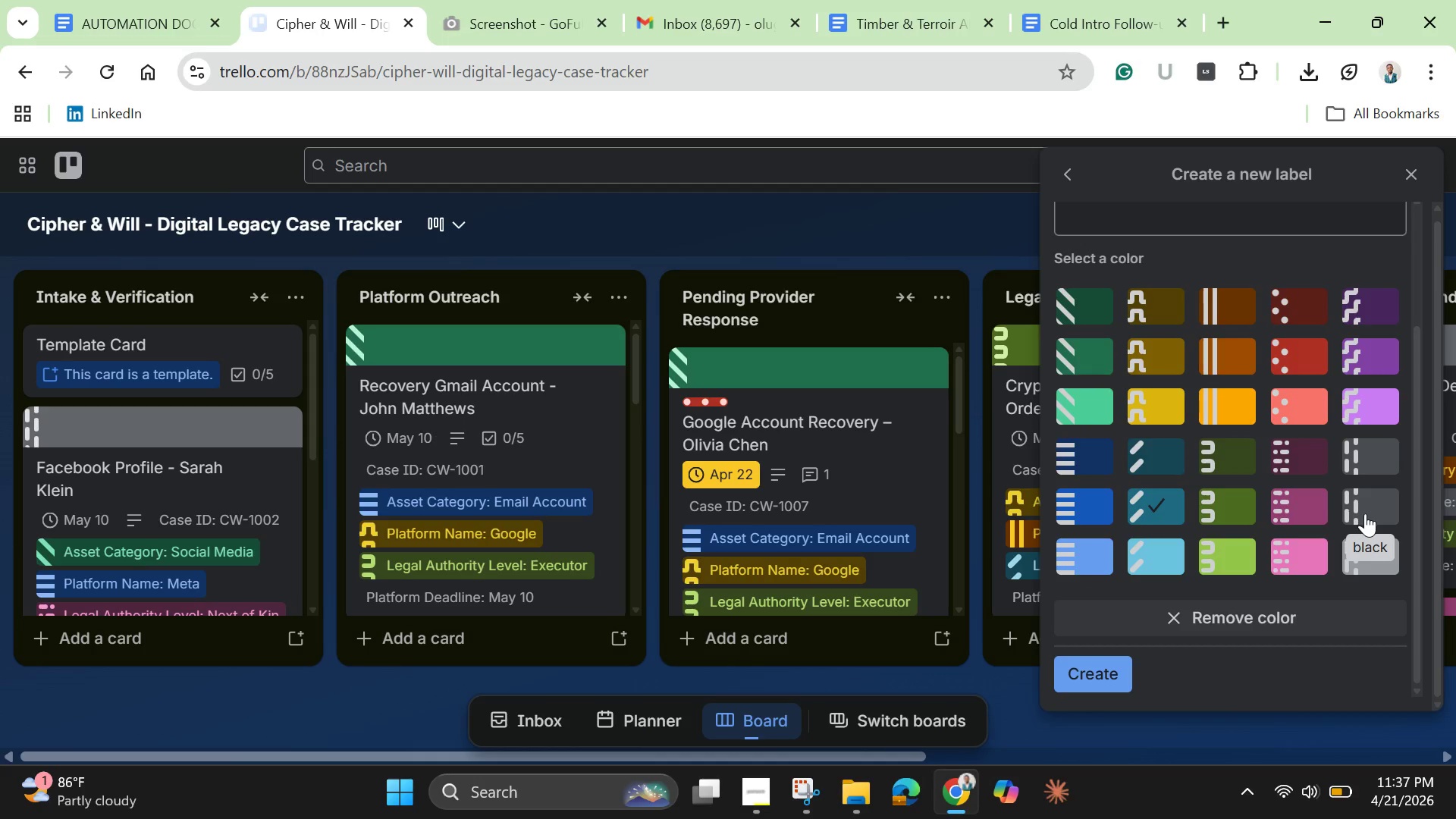 
left_click([1365, 513])
 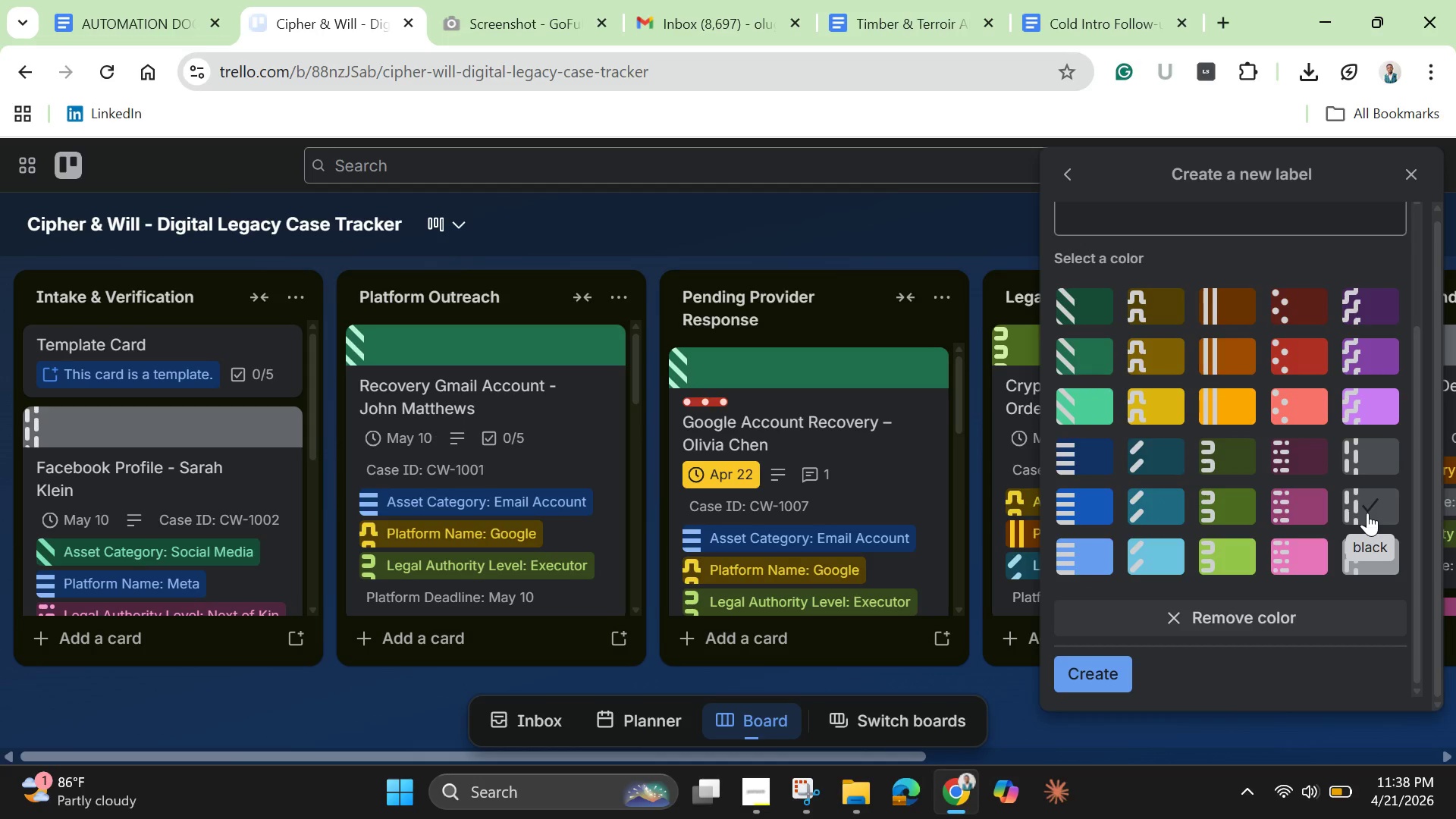 
wait(9.53)
 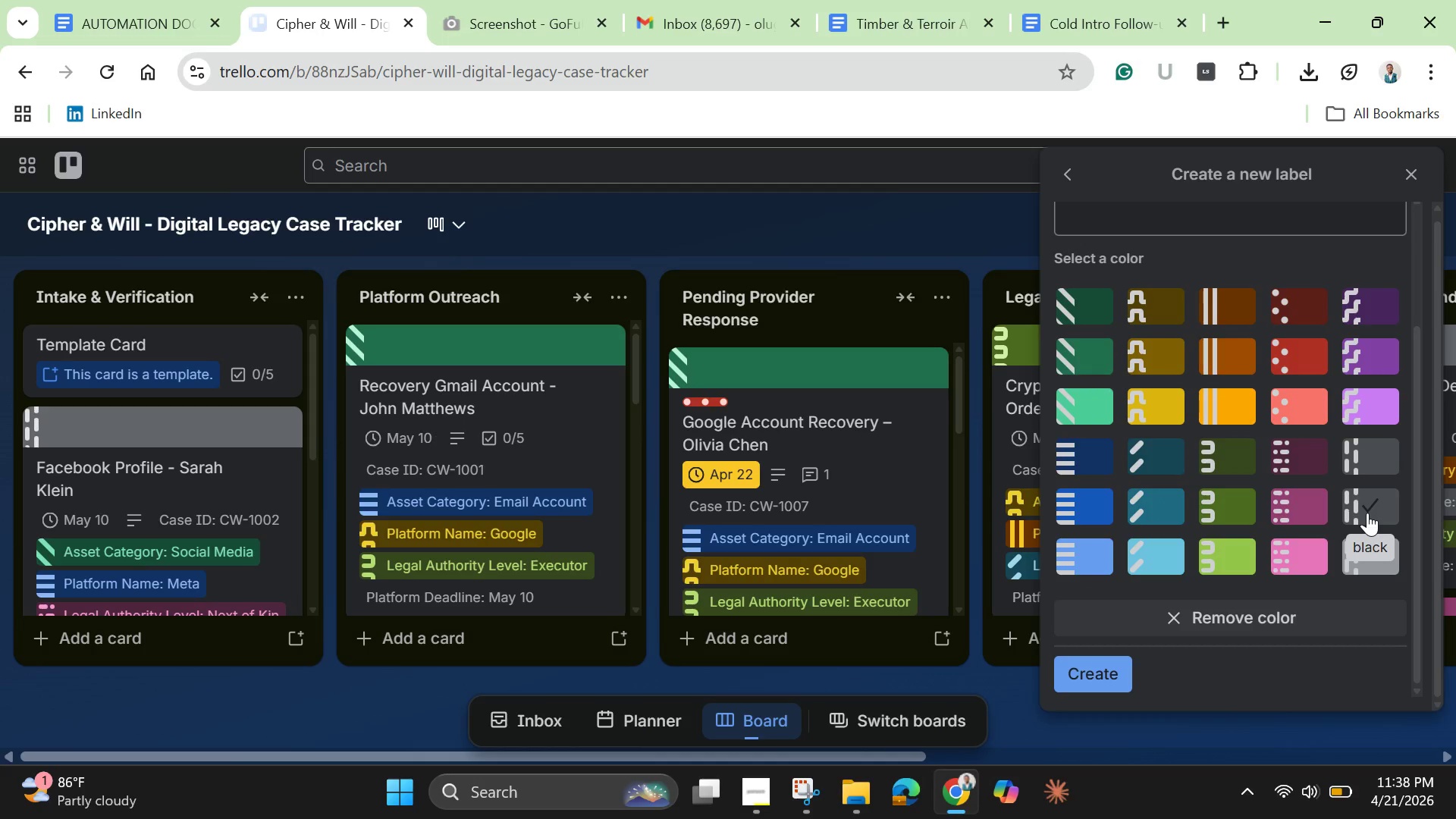 
left_click([1195, 220])
 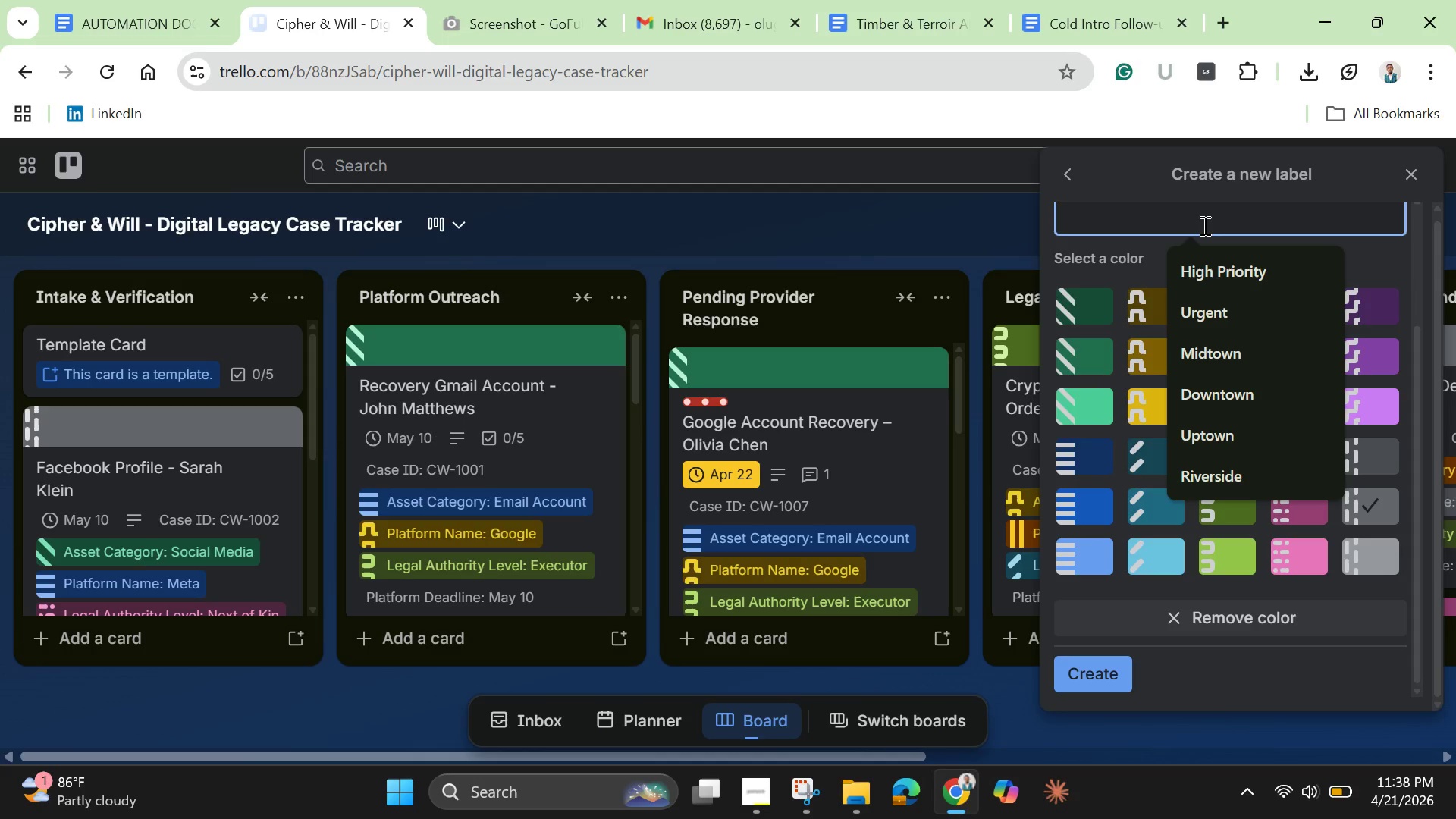 
type(En)
 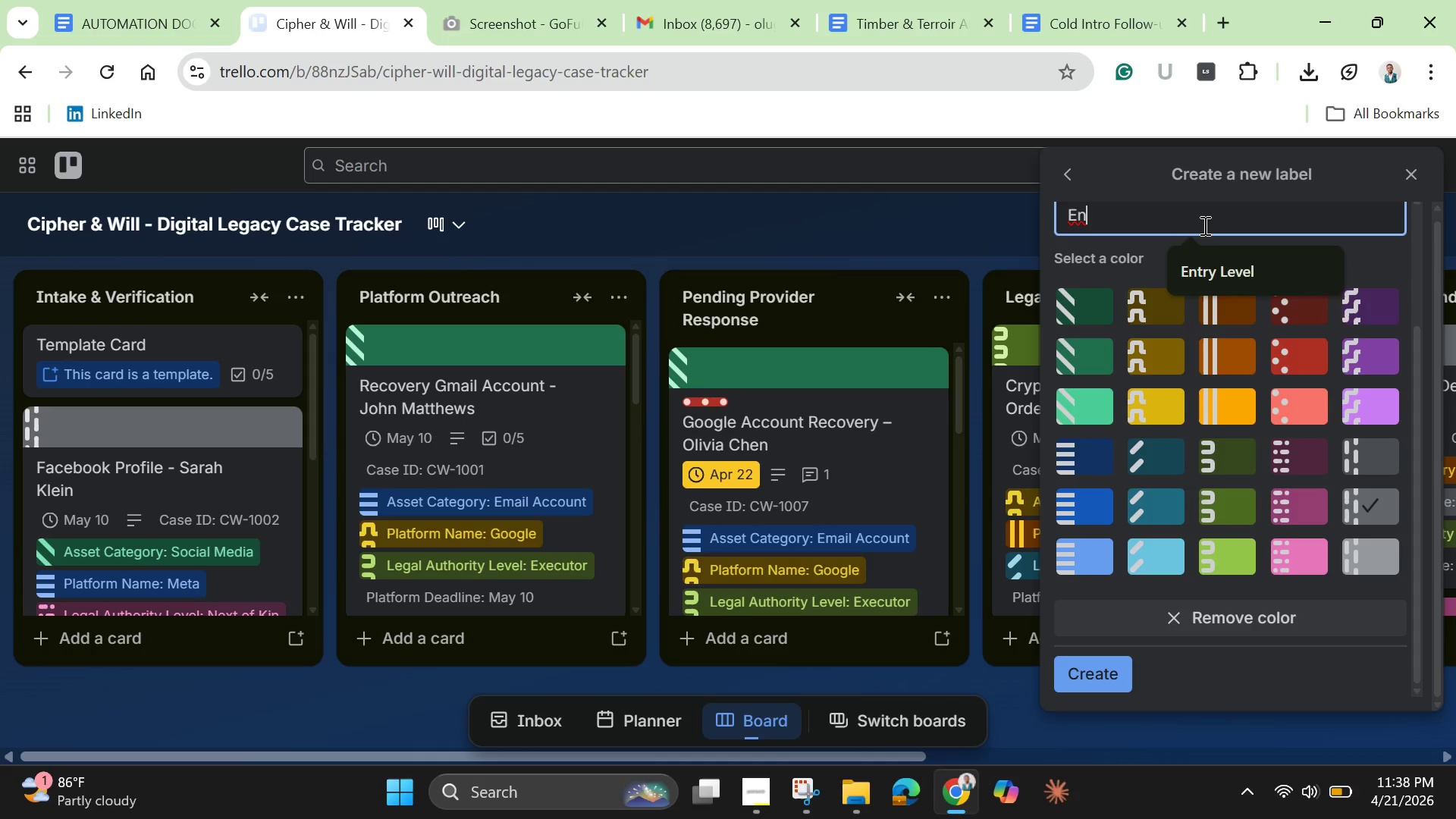 
wait(5.24)
 